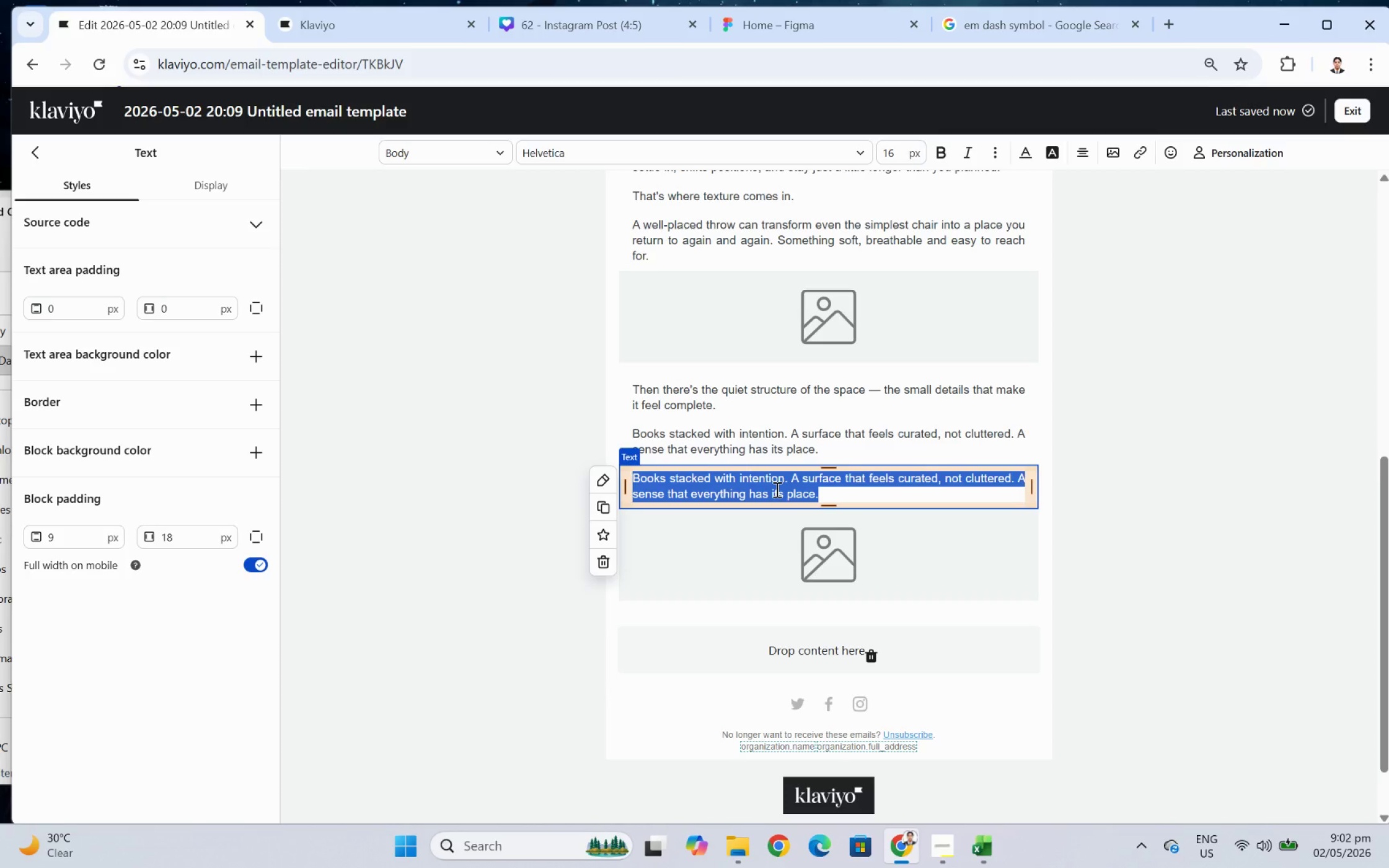 
type(Sometimes, )
 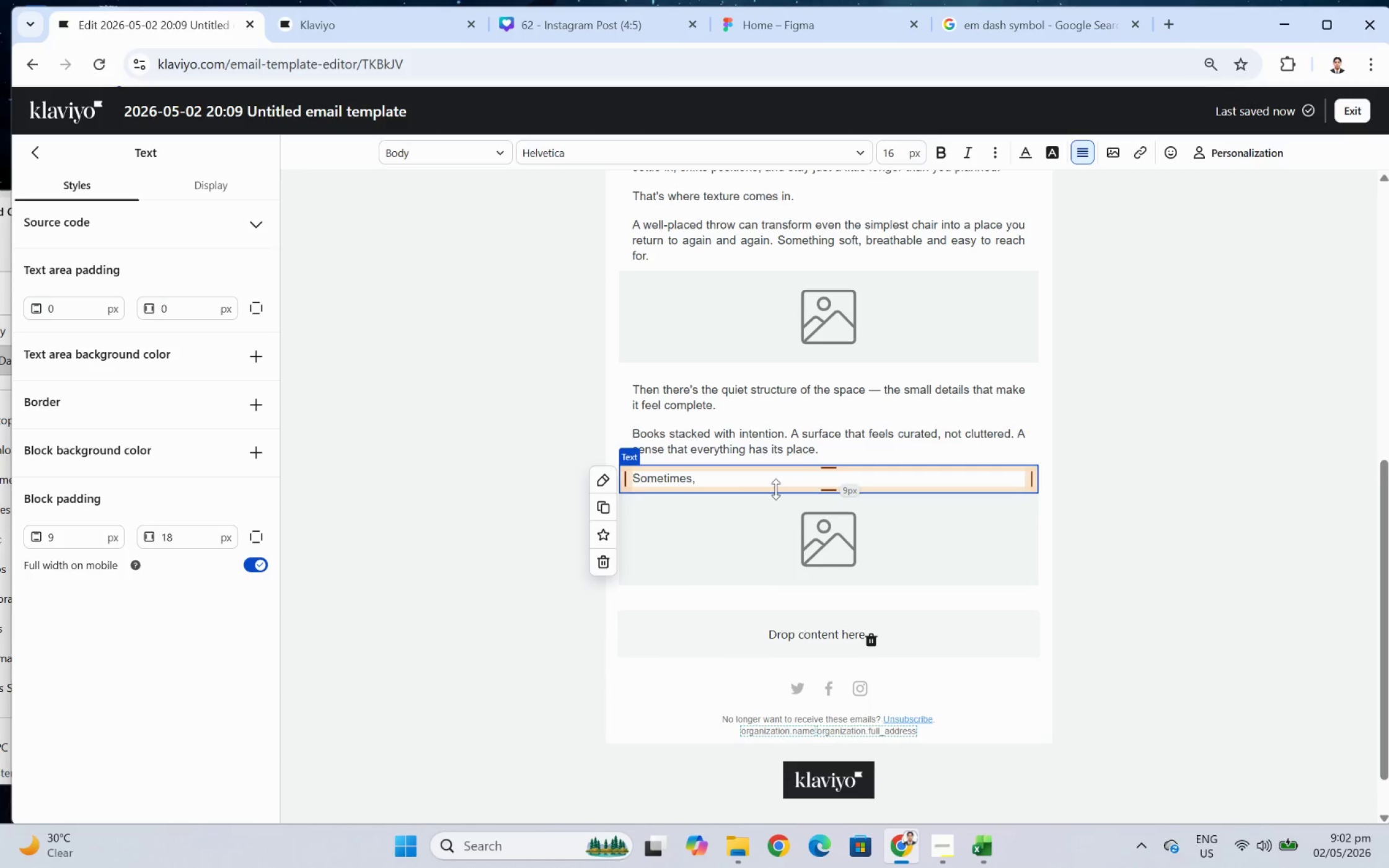 
type(it's as simple as giving your current reads a proper home.)
 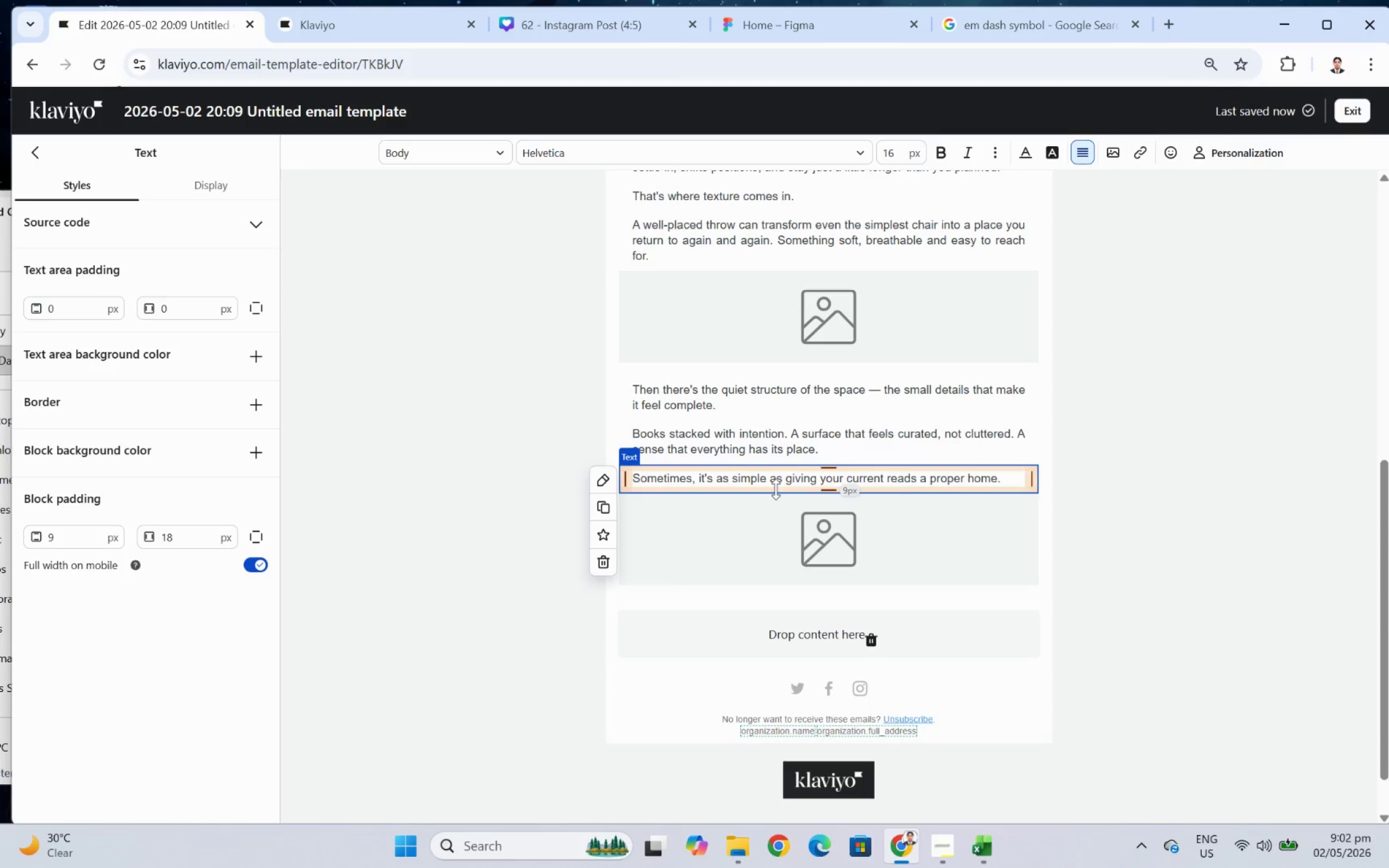 
left_click([1186, 539])
 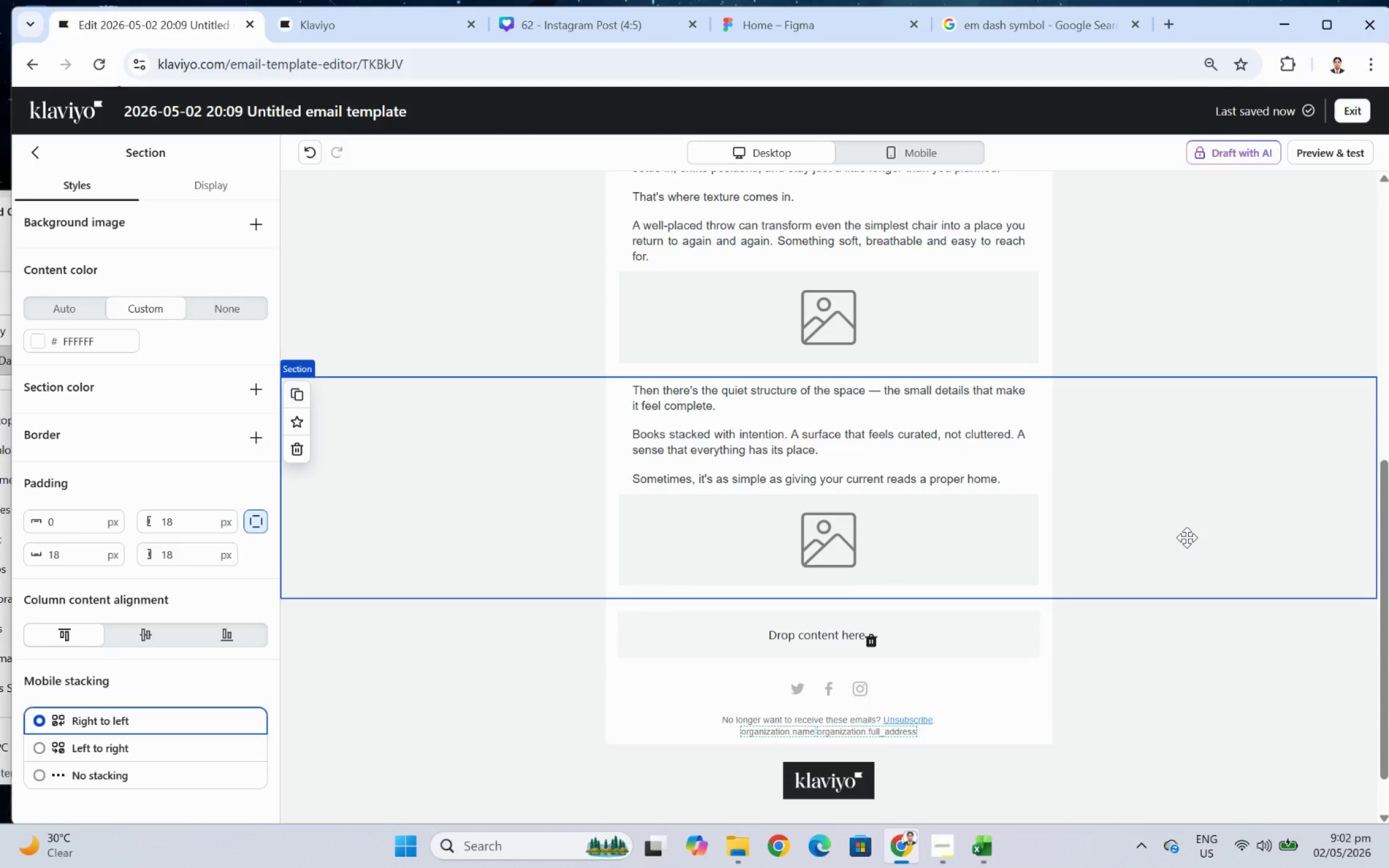 
scroll: coordinate [1232, 573], scroll_direction: up, amount: 1.0
 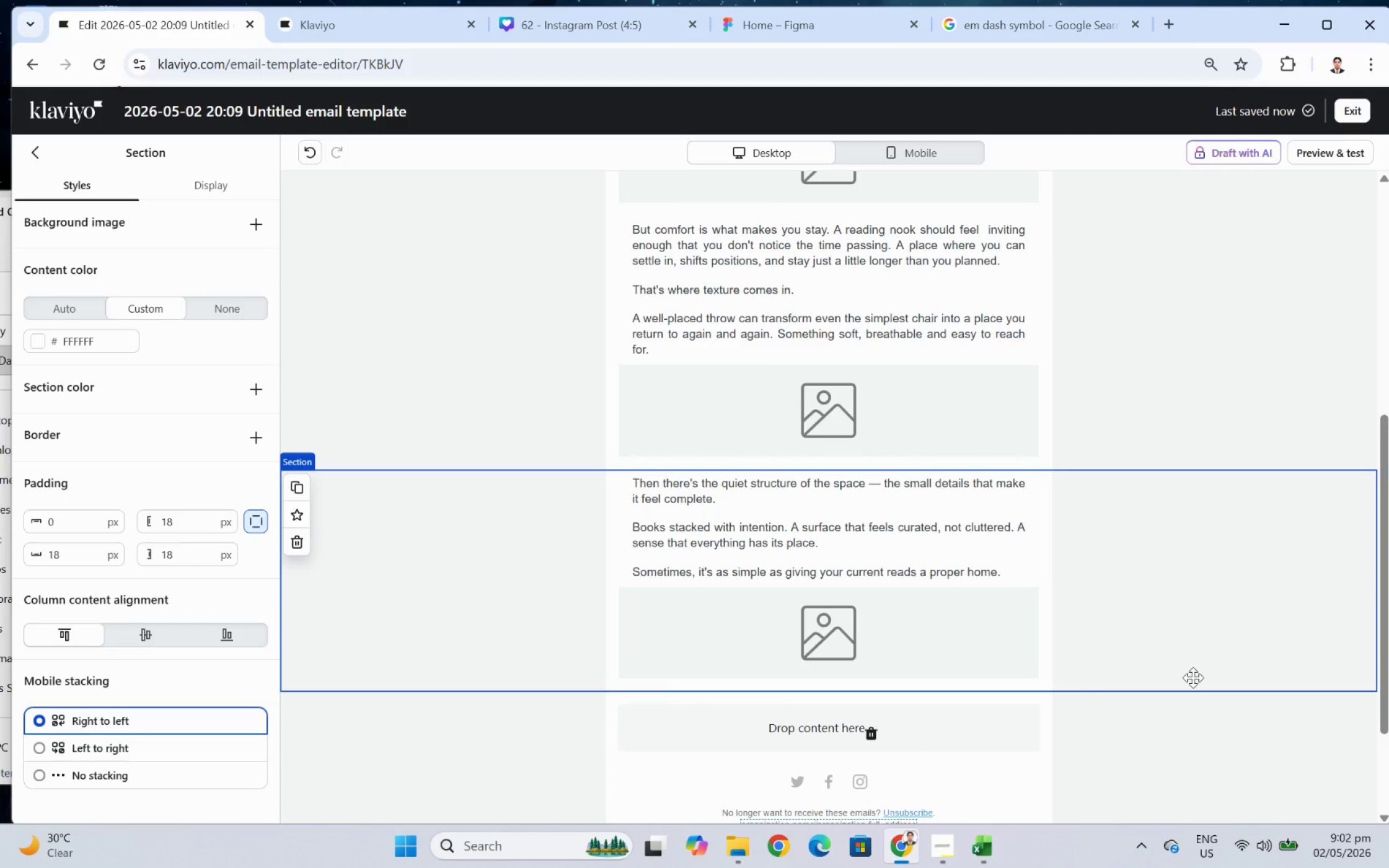 
scroll: coordinate [1131, 660], scroll_direction: down, amount: 1.0
 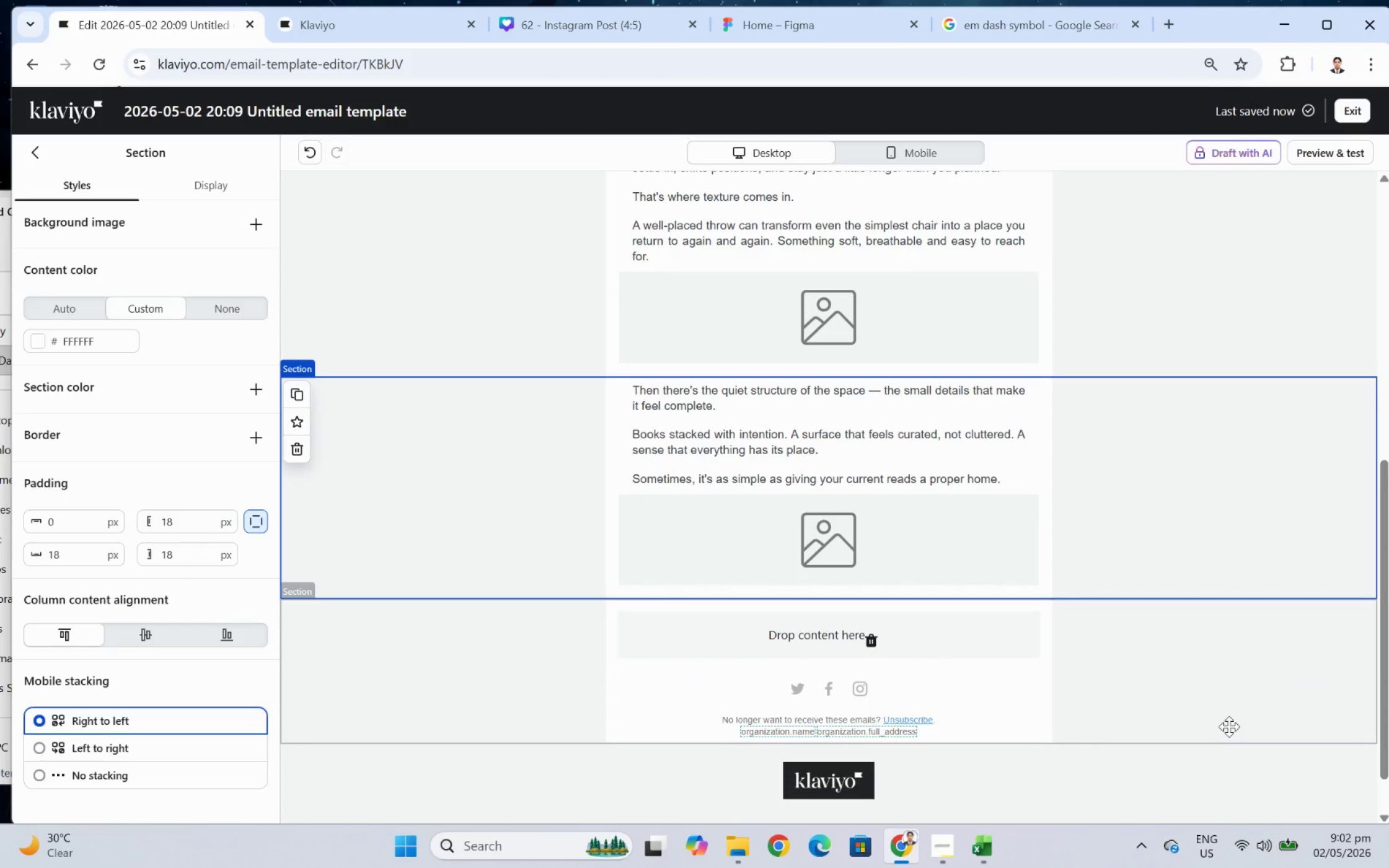 
left_click([1228, 726])
 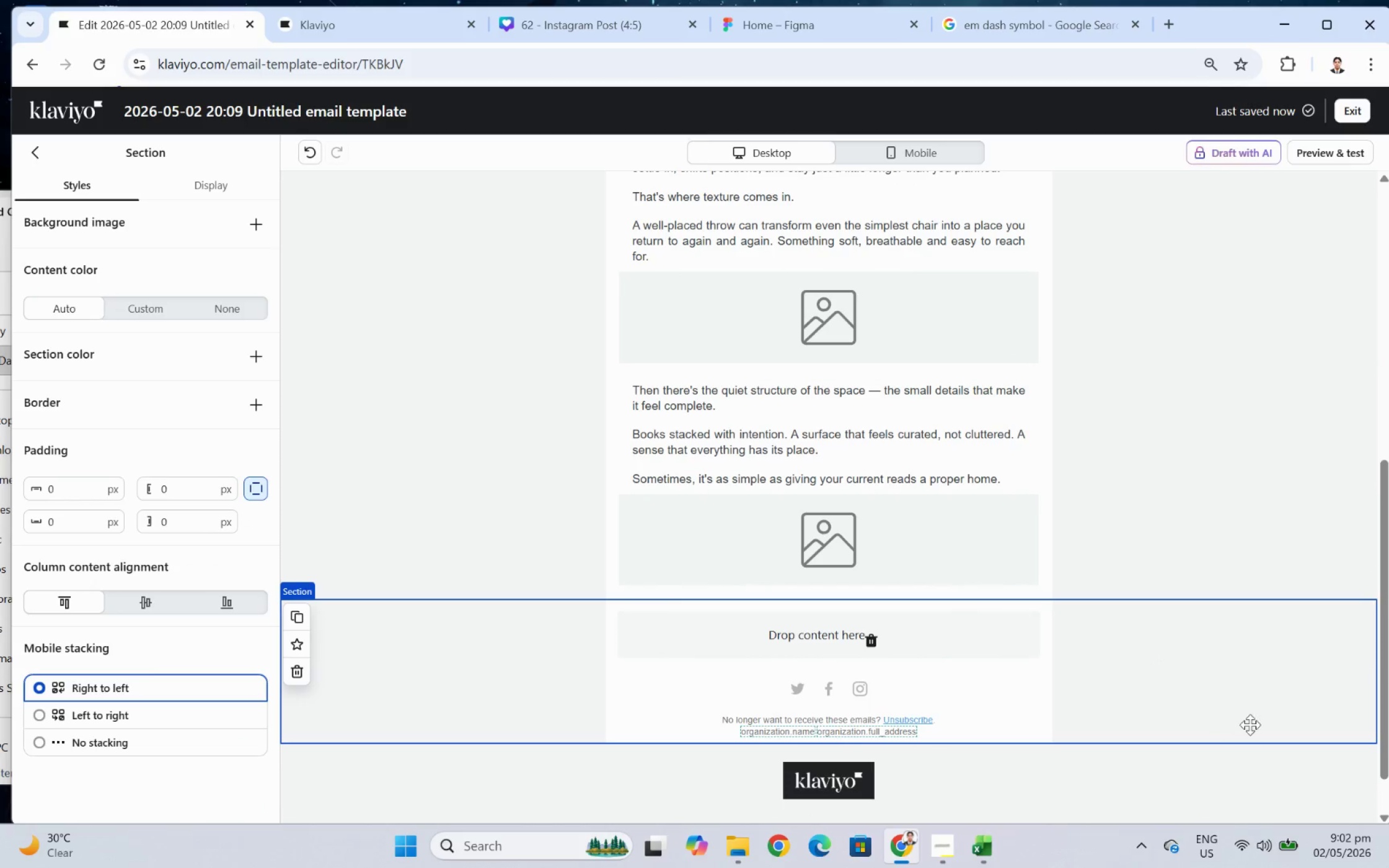 
scroll: coordinate [1250, 724], scroll_direction: up, amount: 3.0
 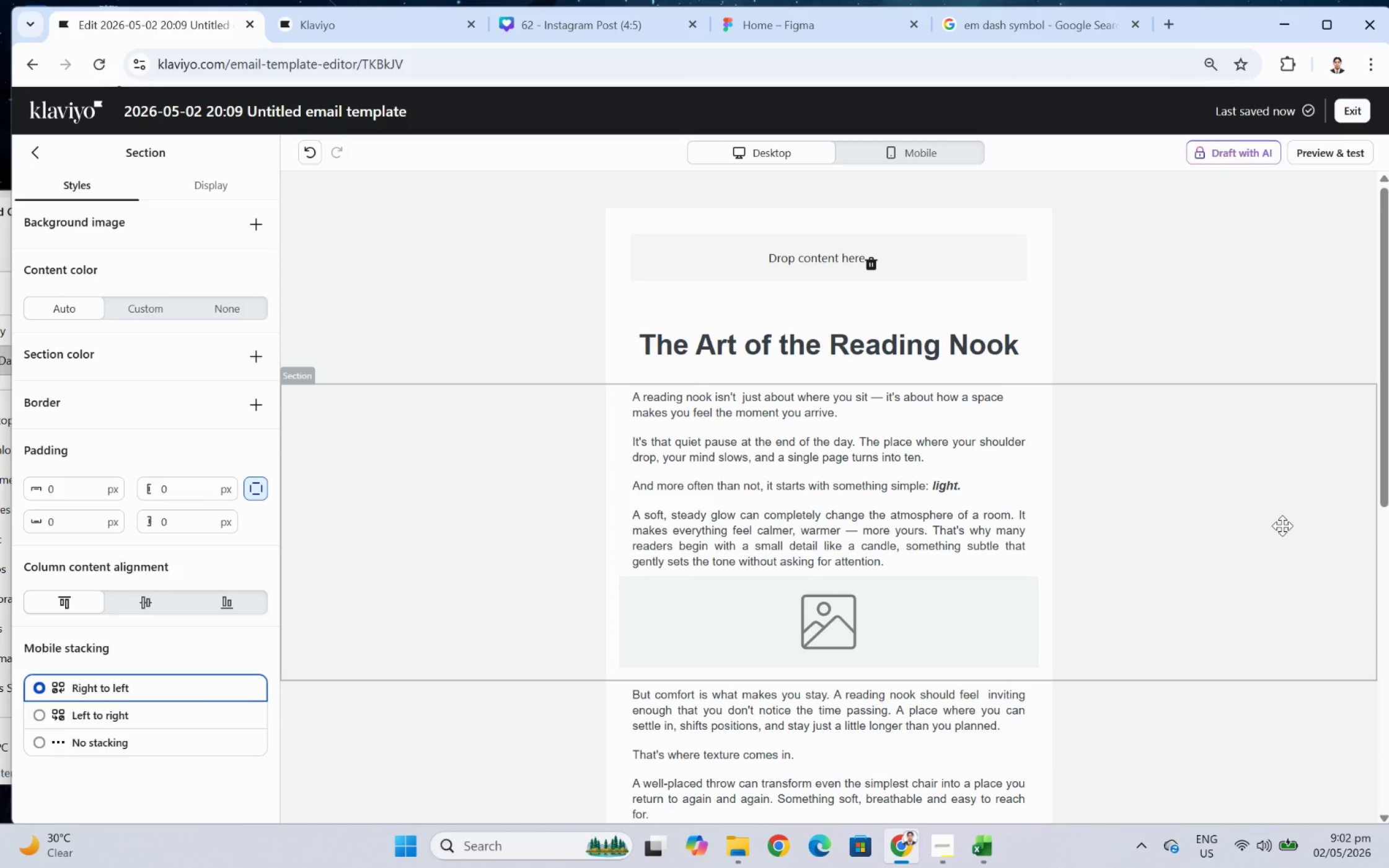 
scroll: coordinate [1282, 525], scroll_direction: down, amount: 1.0
 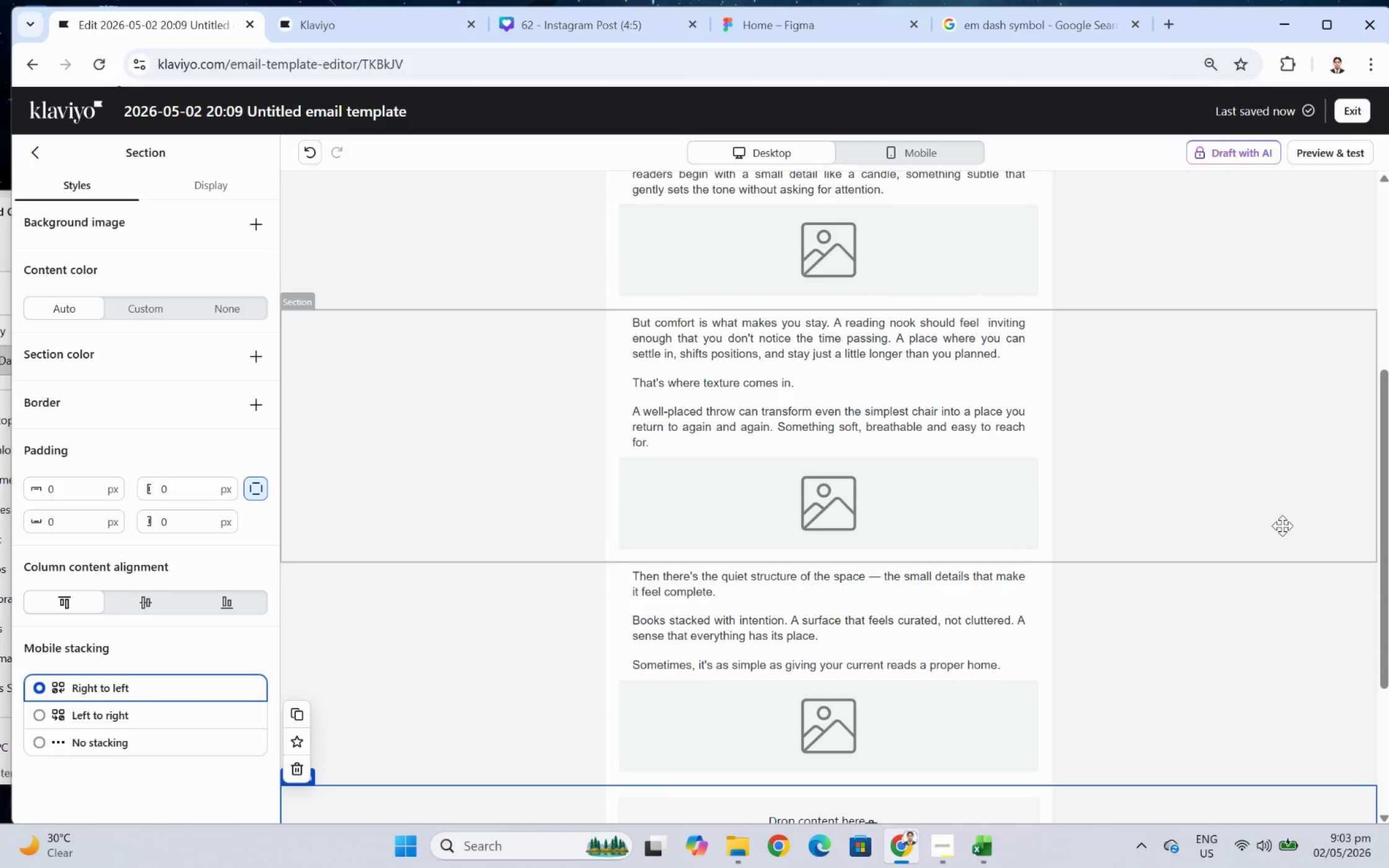 
scroll: coordinate [1282, 525], scroll_direction: up, amount: 4.0
 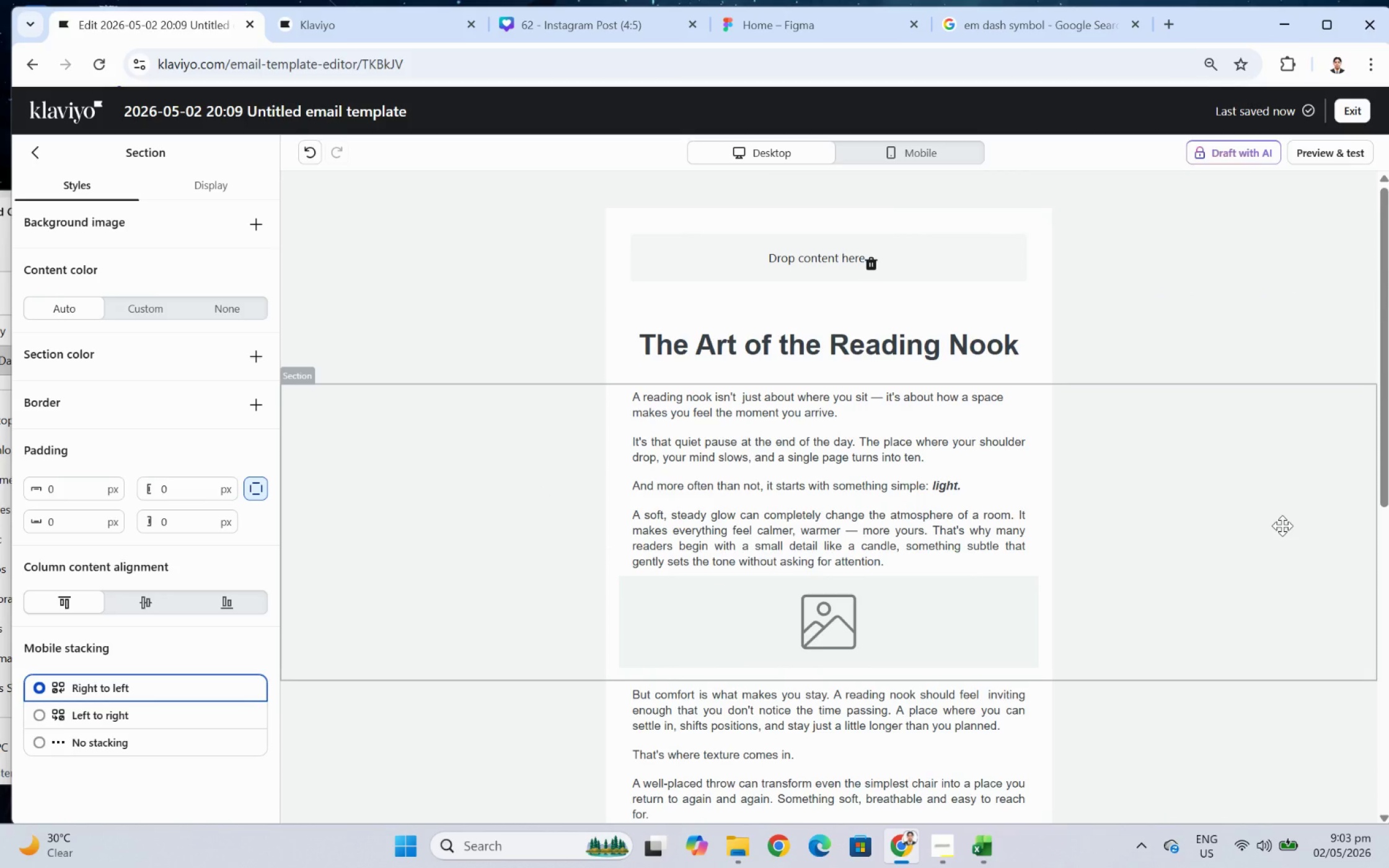 
scroll: coordinate [1282, 525], scroll_direction: down, amount: 3.0
 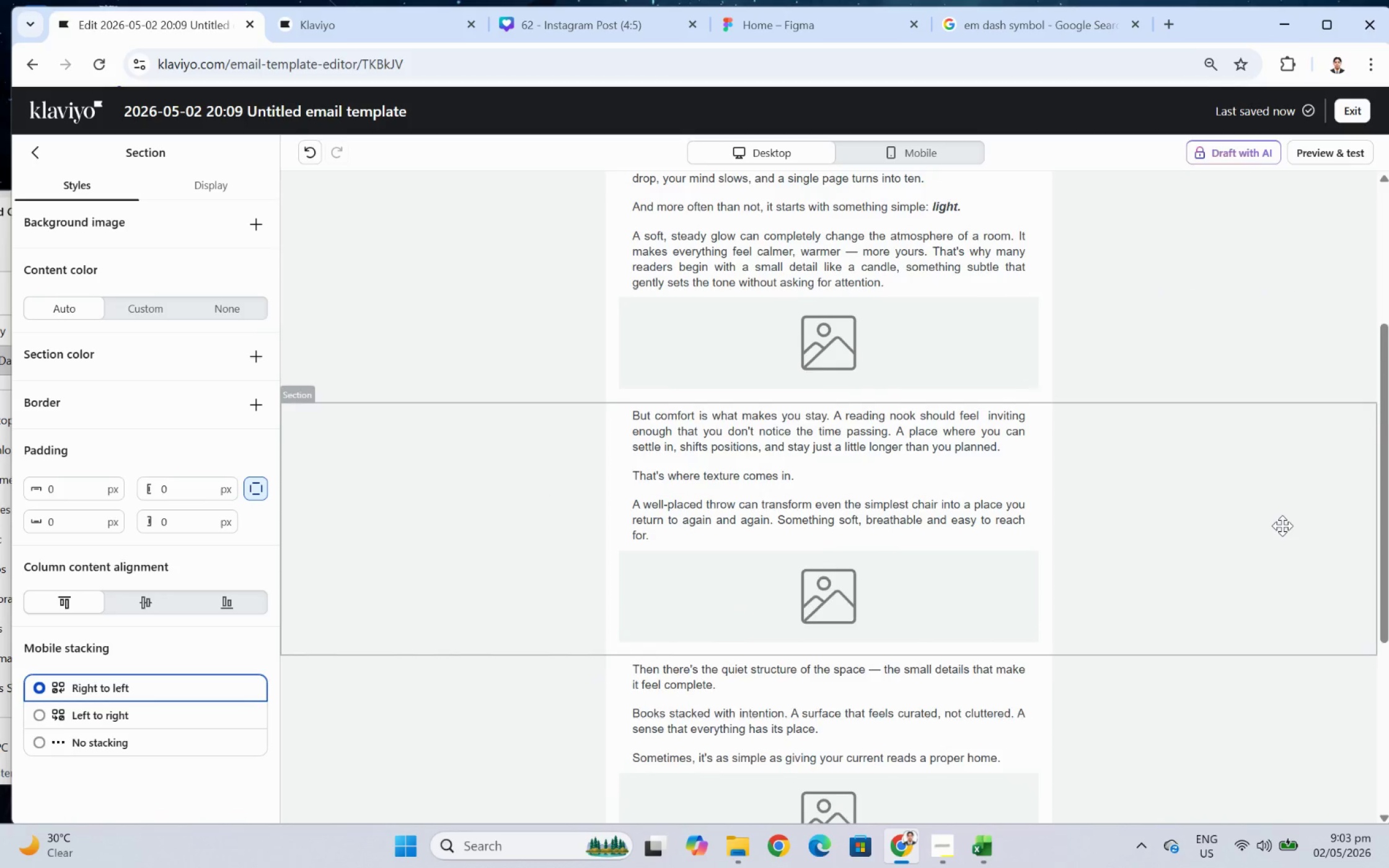 
scroll: coordinate [1282, 525], scroll_direction: up, amount: 2.0
 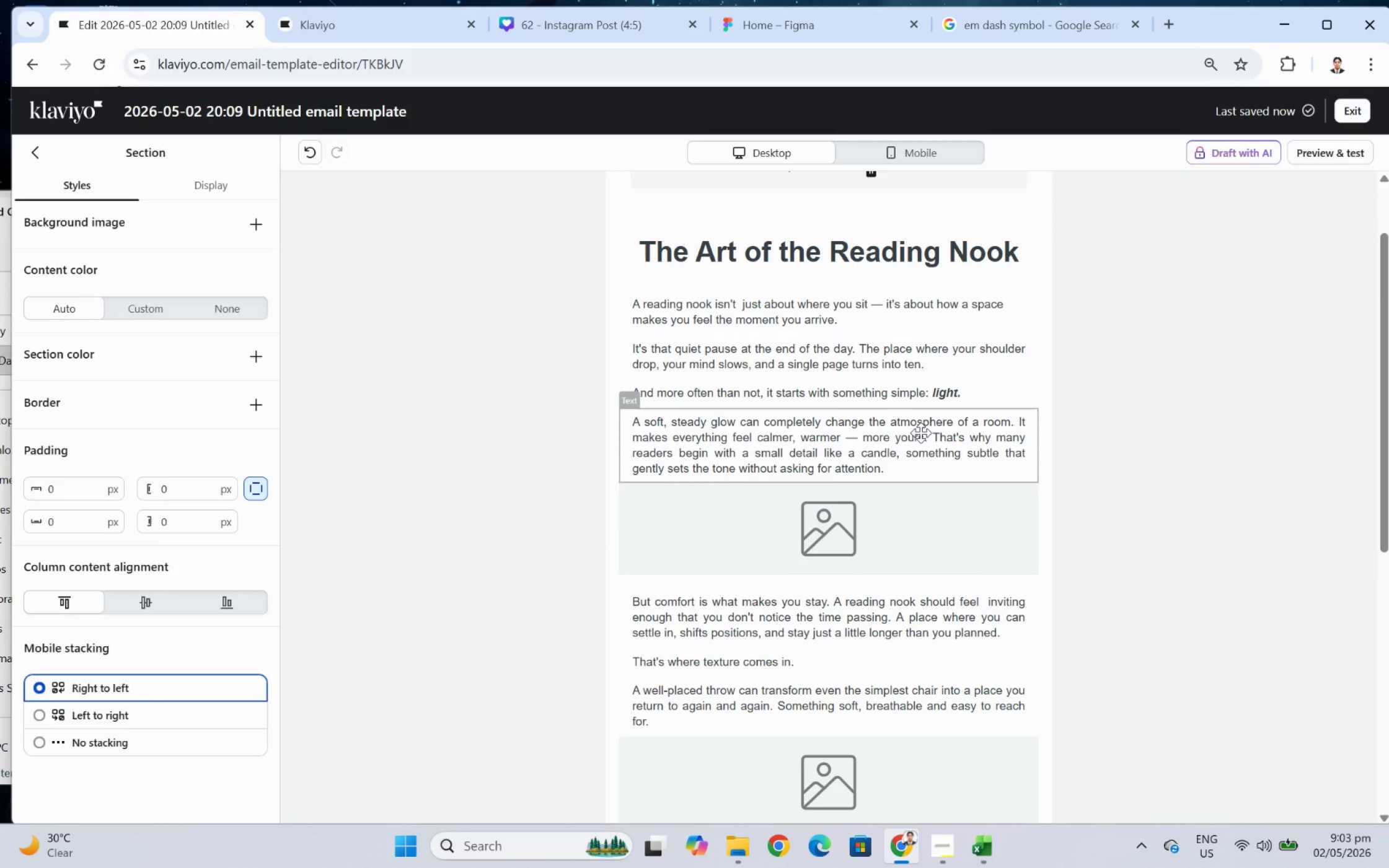 
double_click([920, 432])
 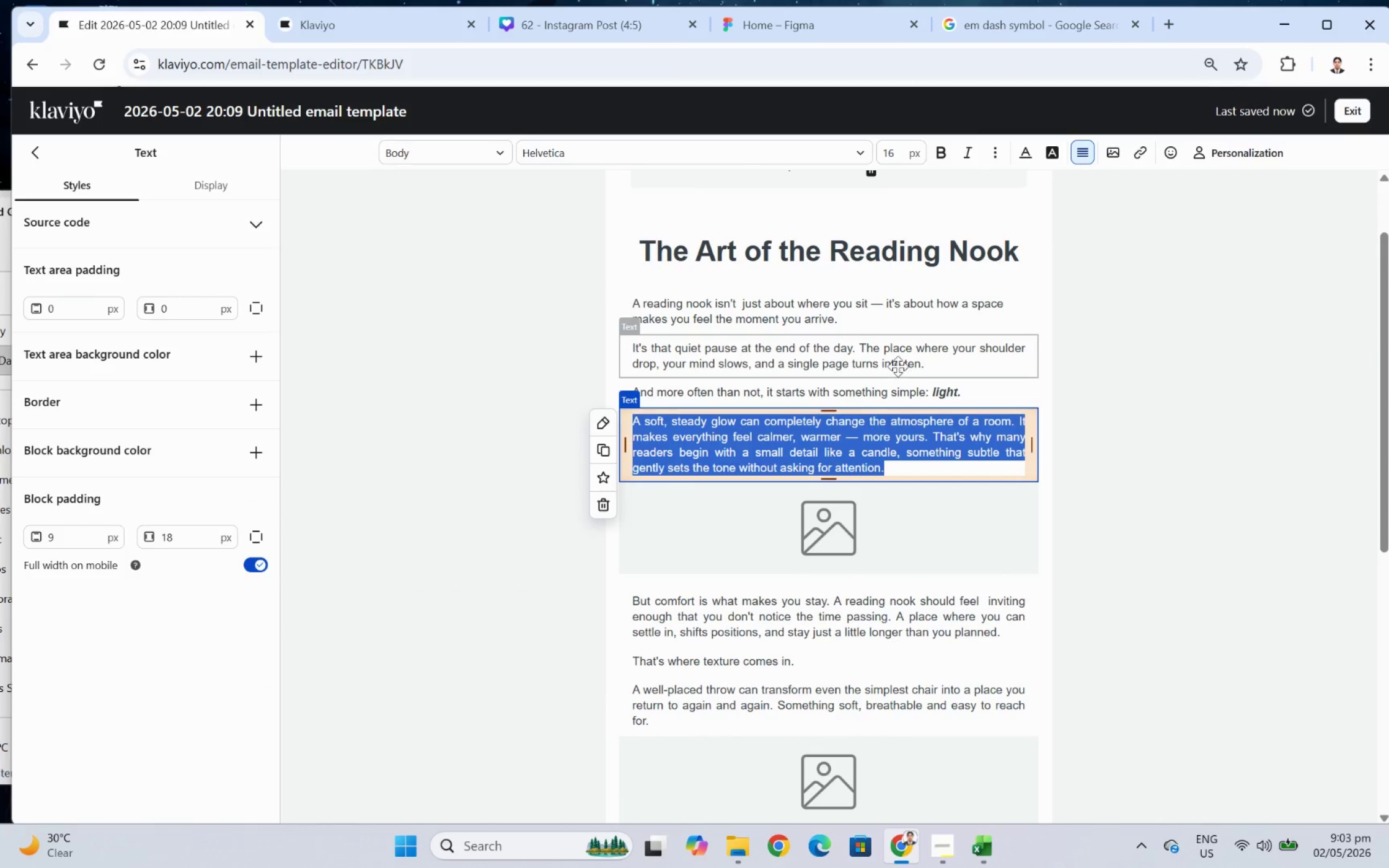 
double_click([897, 366])
 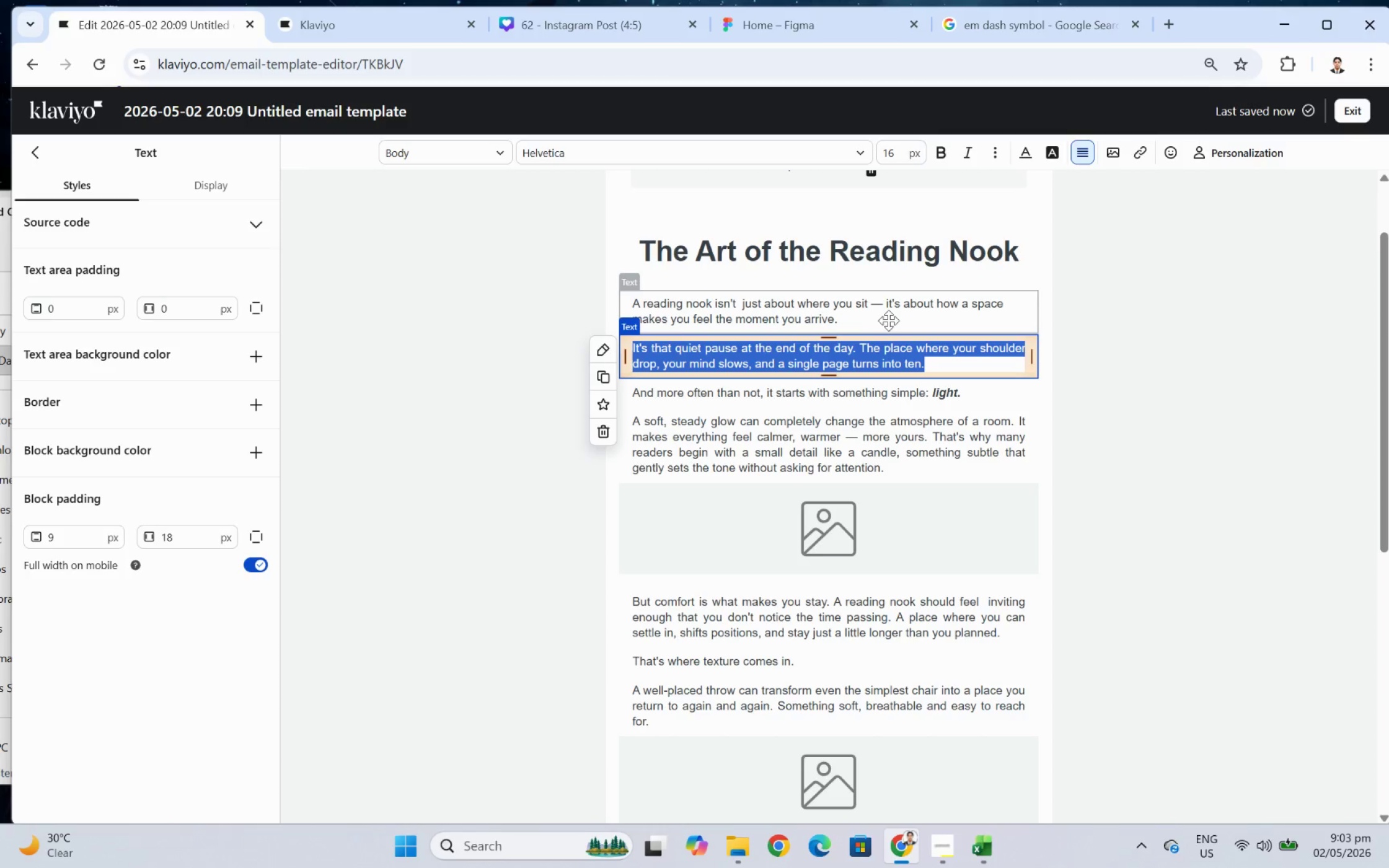 
double_click([888, 318])
 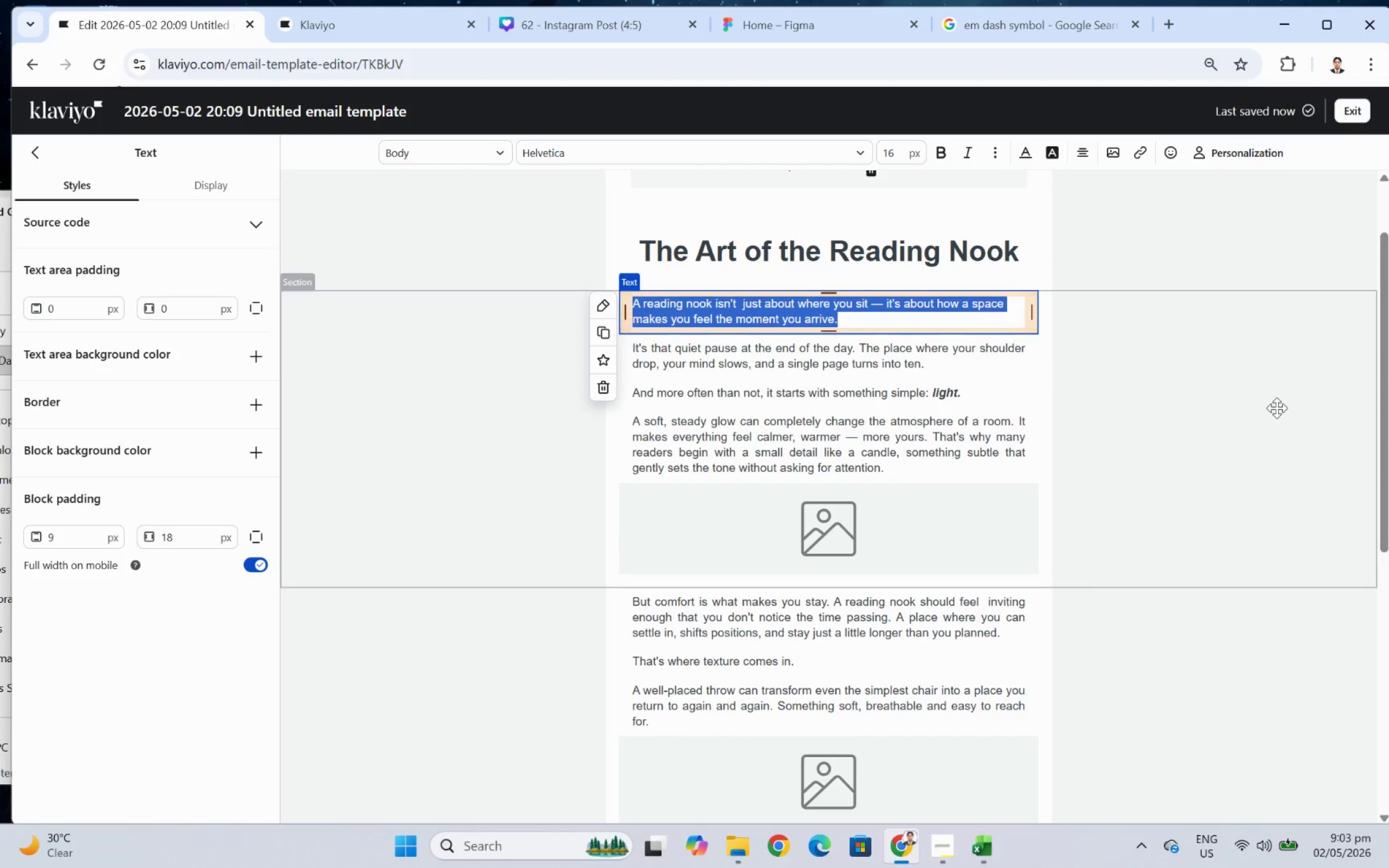 
left_click([1276, 408])
 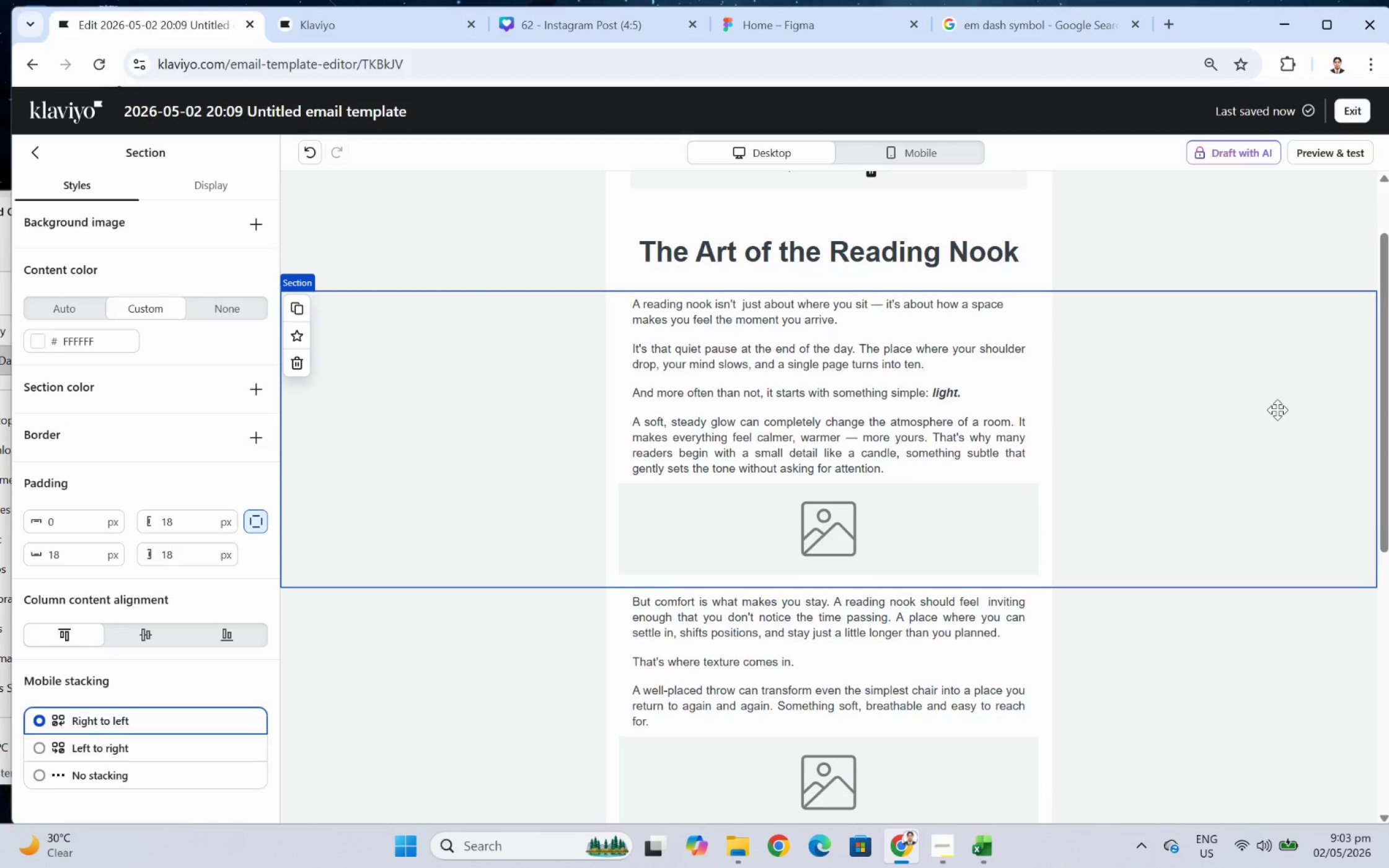 
scroll: coordinate [1277, 414], scroll_direction: down, amount: 4.0
 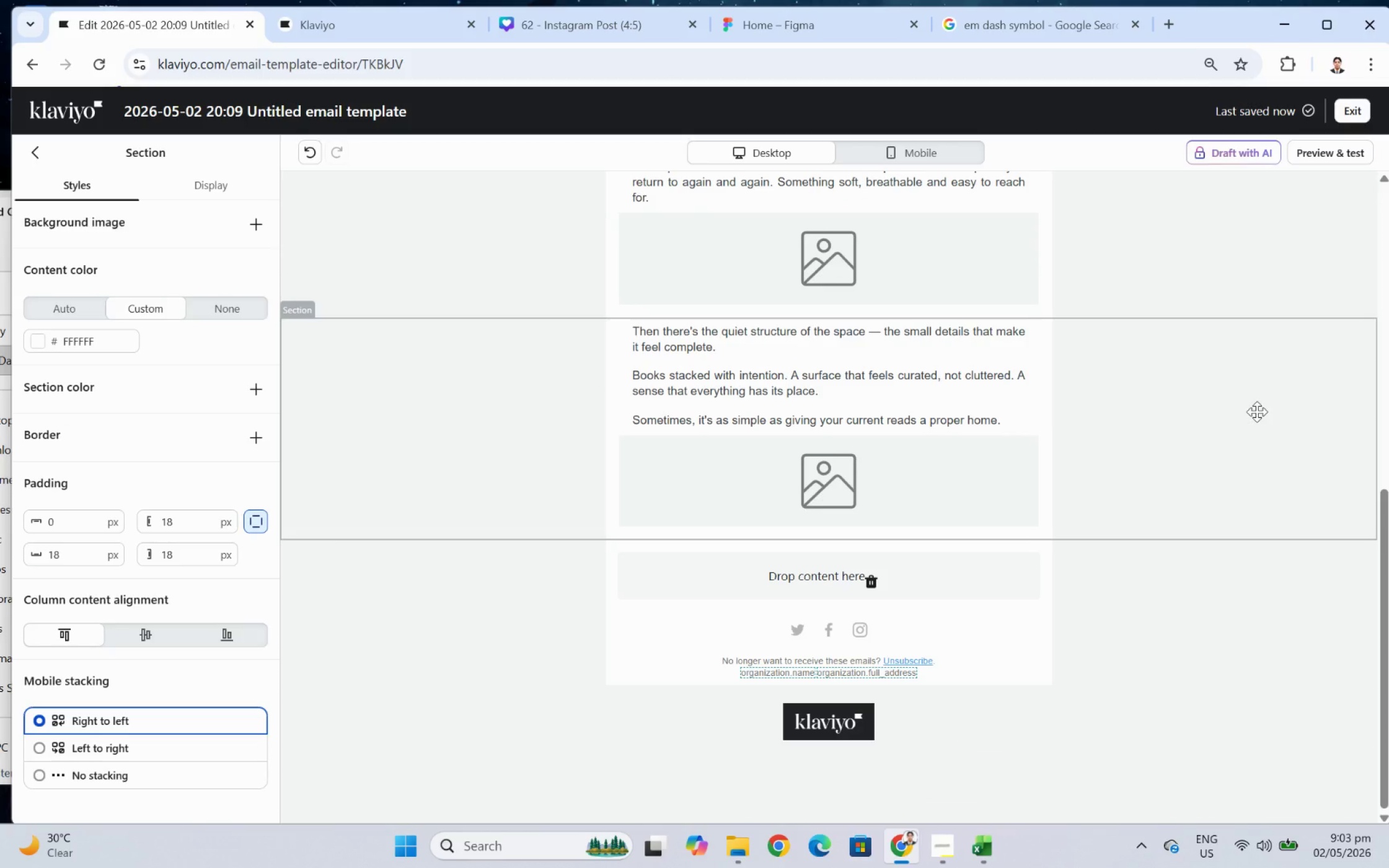 
wait(9.56)
 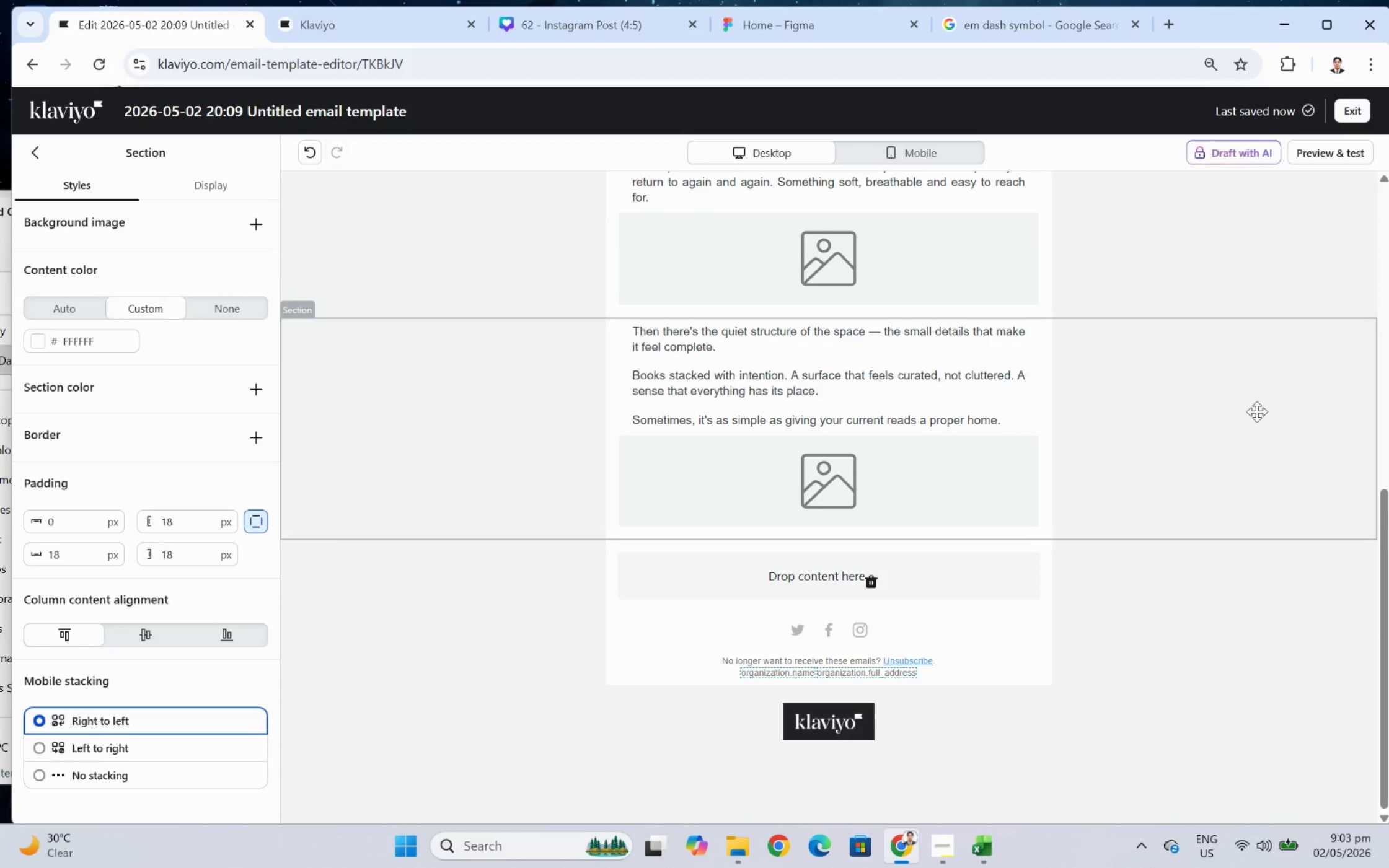 
left_click([1220, 416])
 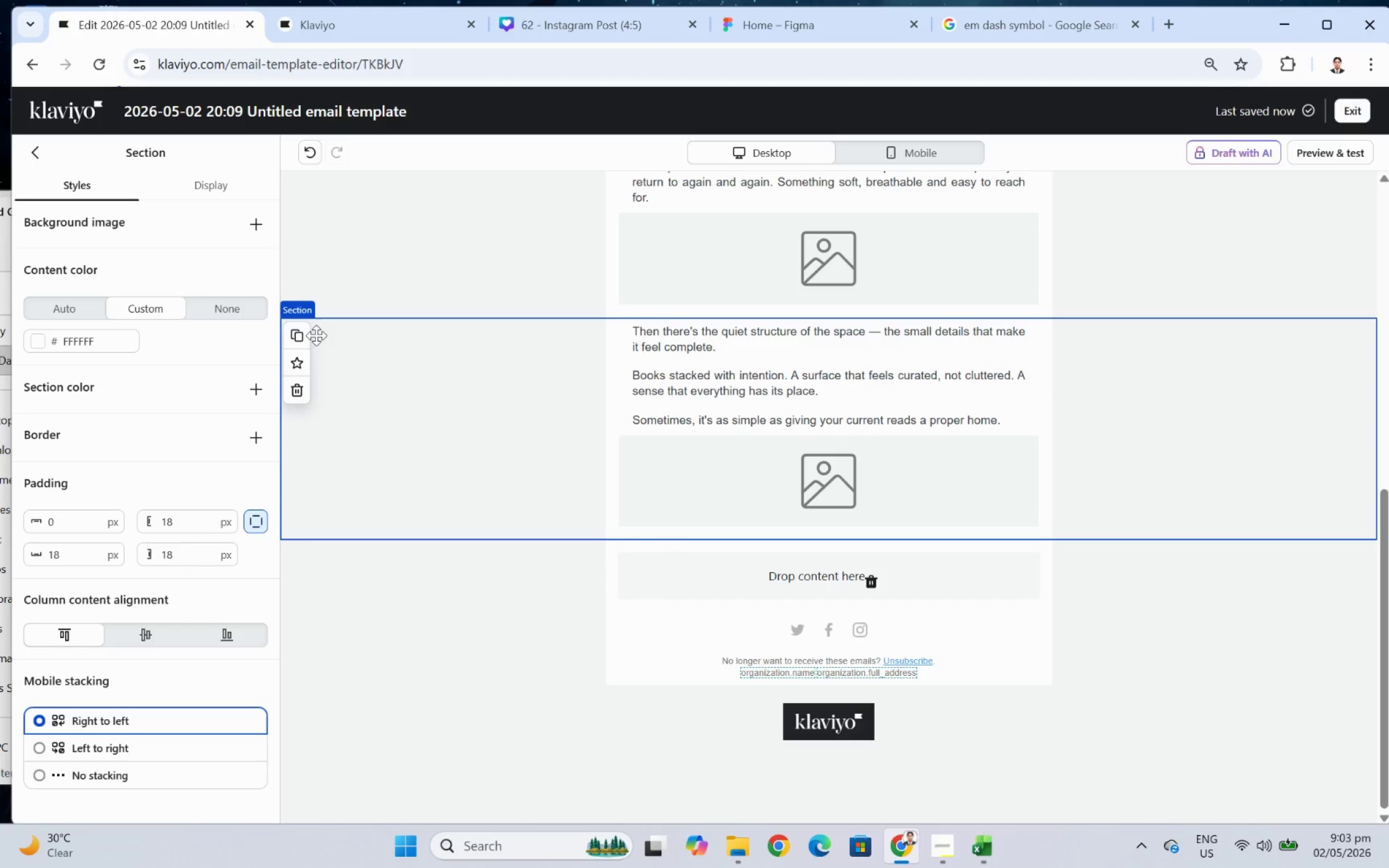 
left_click([301, 332])
 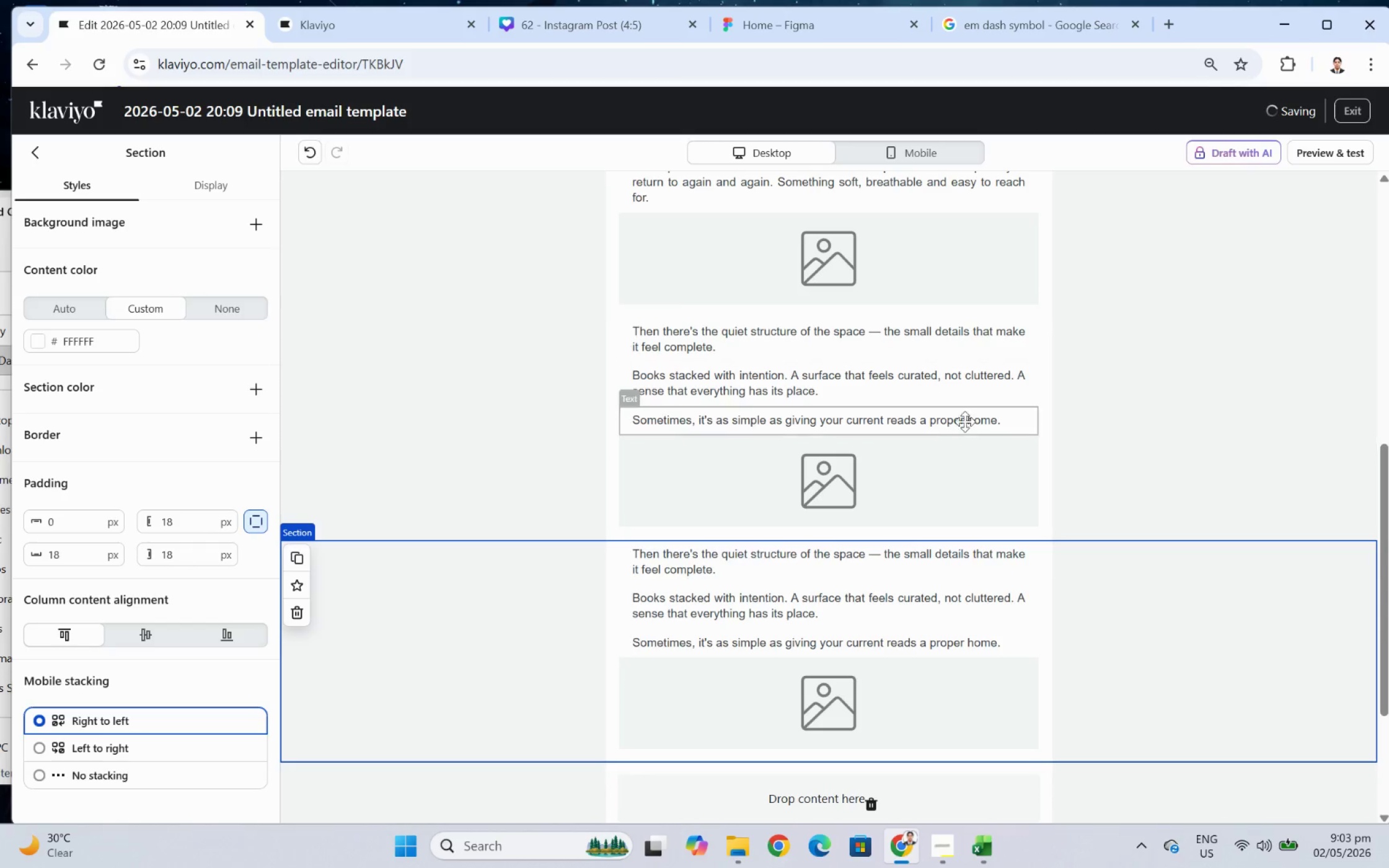 
scroll: coordinate [1127, 501], scroll_direction: up, amount: 9.0
 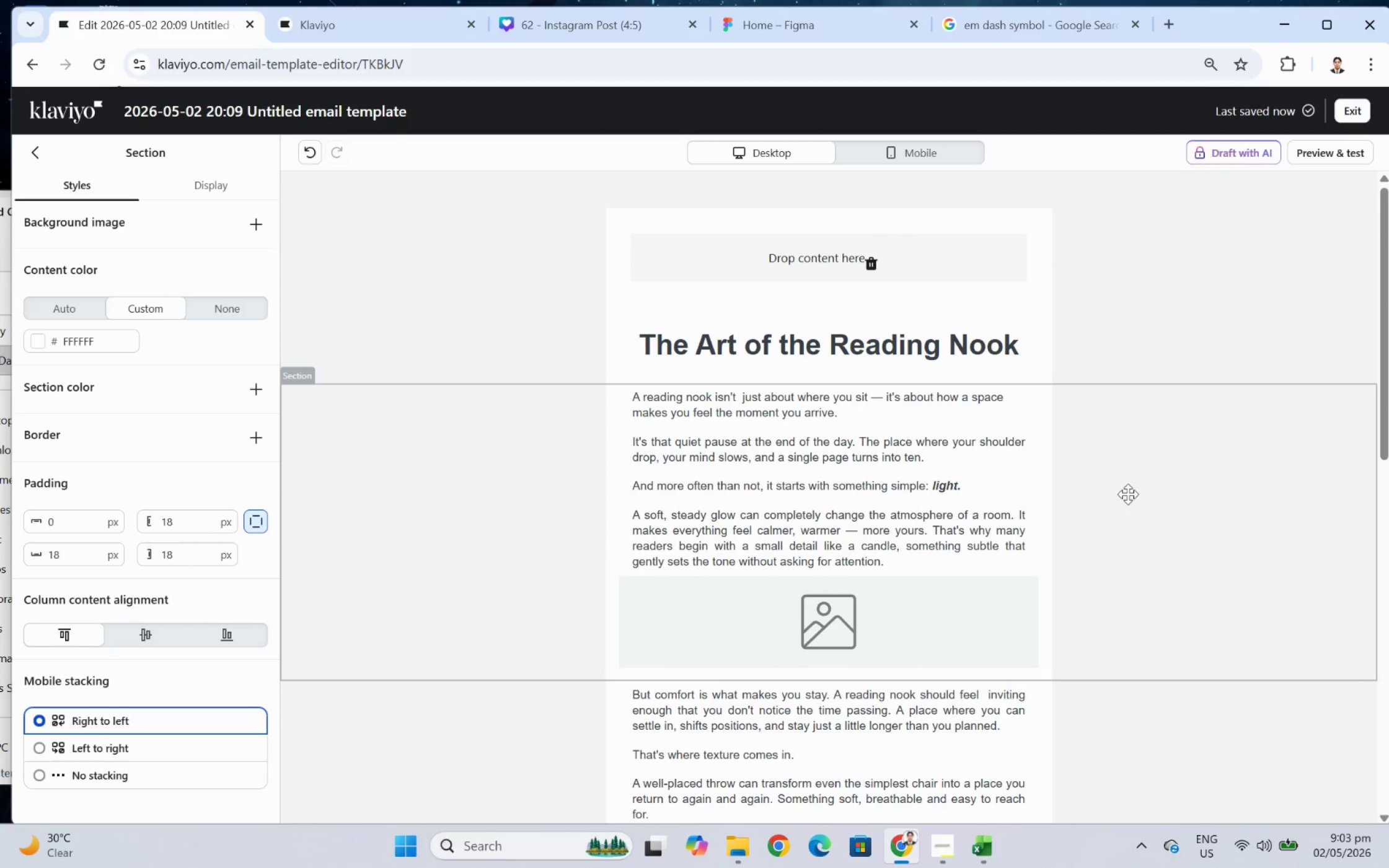 
scroll: coordinate [1127, 494], scroll_direction: down, amount: 11.0
 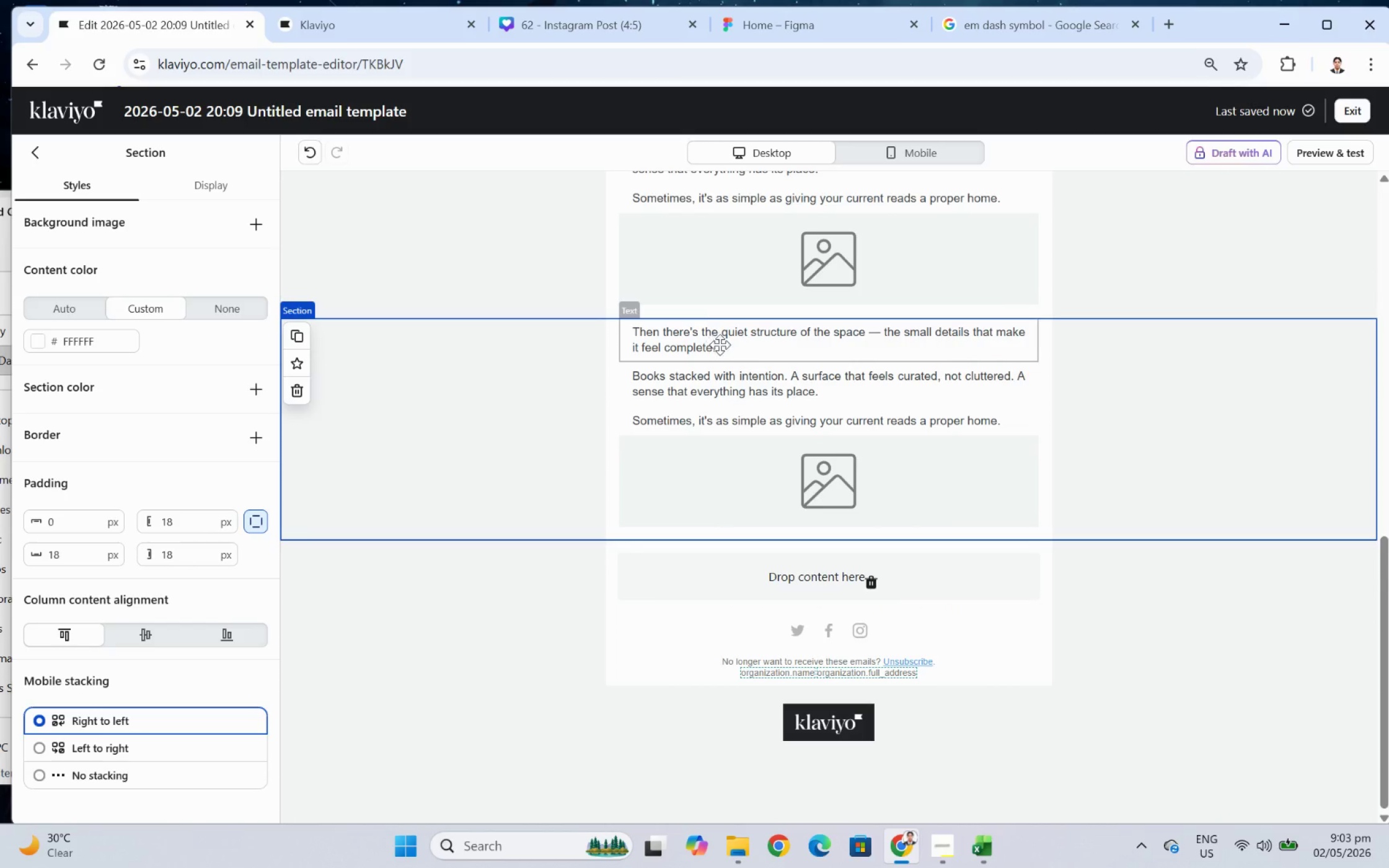 
left_click([733, 380])
 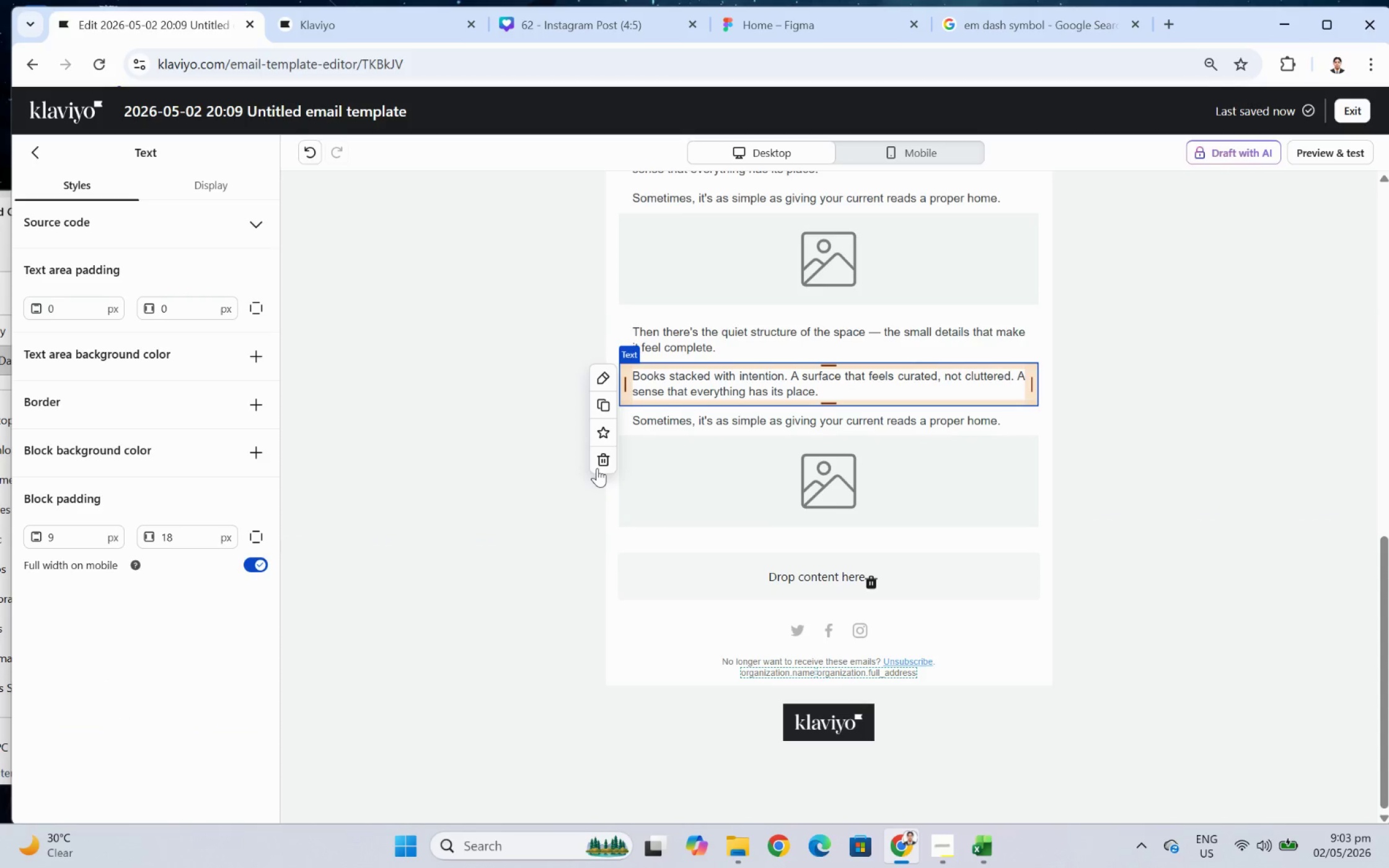 
left_click([597, 465])
 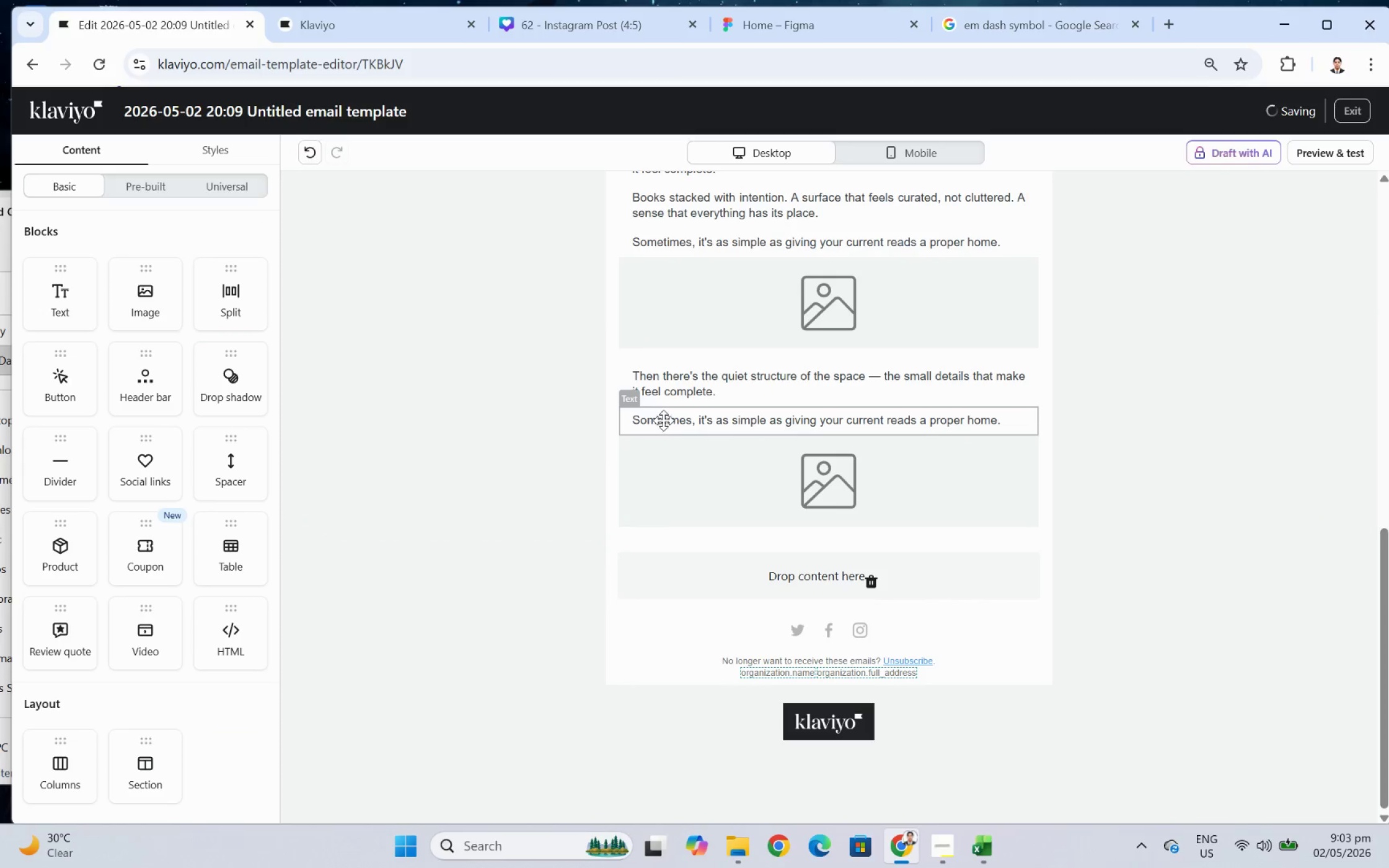 
left_click([671, 414])
 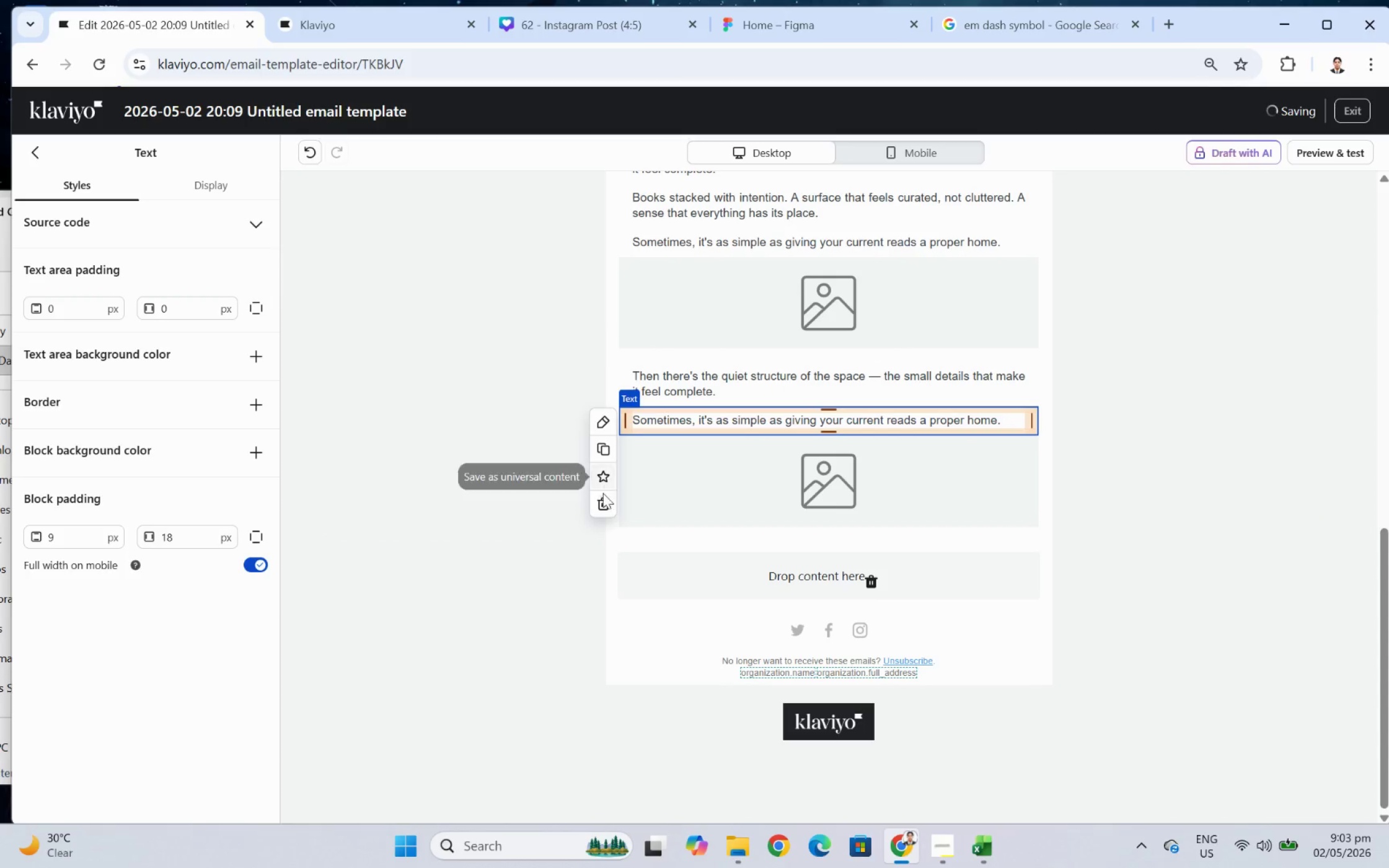 
left_click([599, 509])
 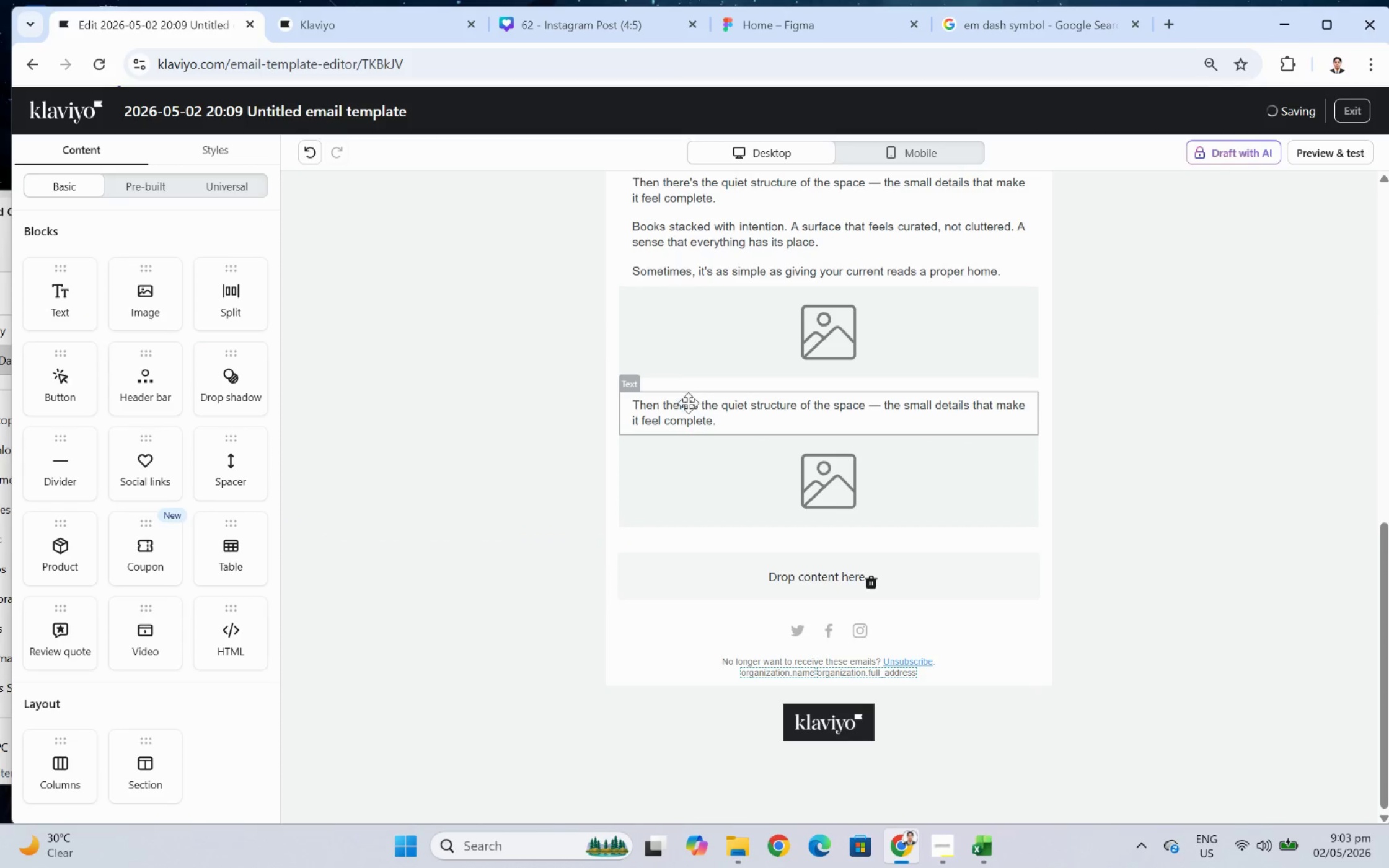 
double_click([690, 406])
 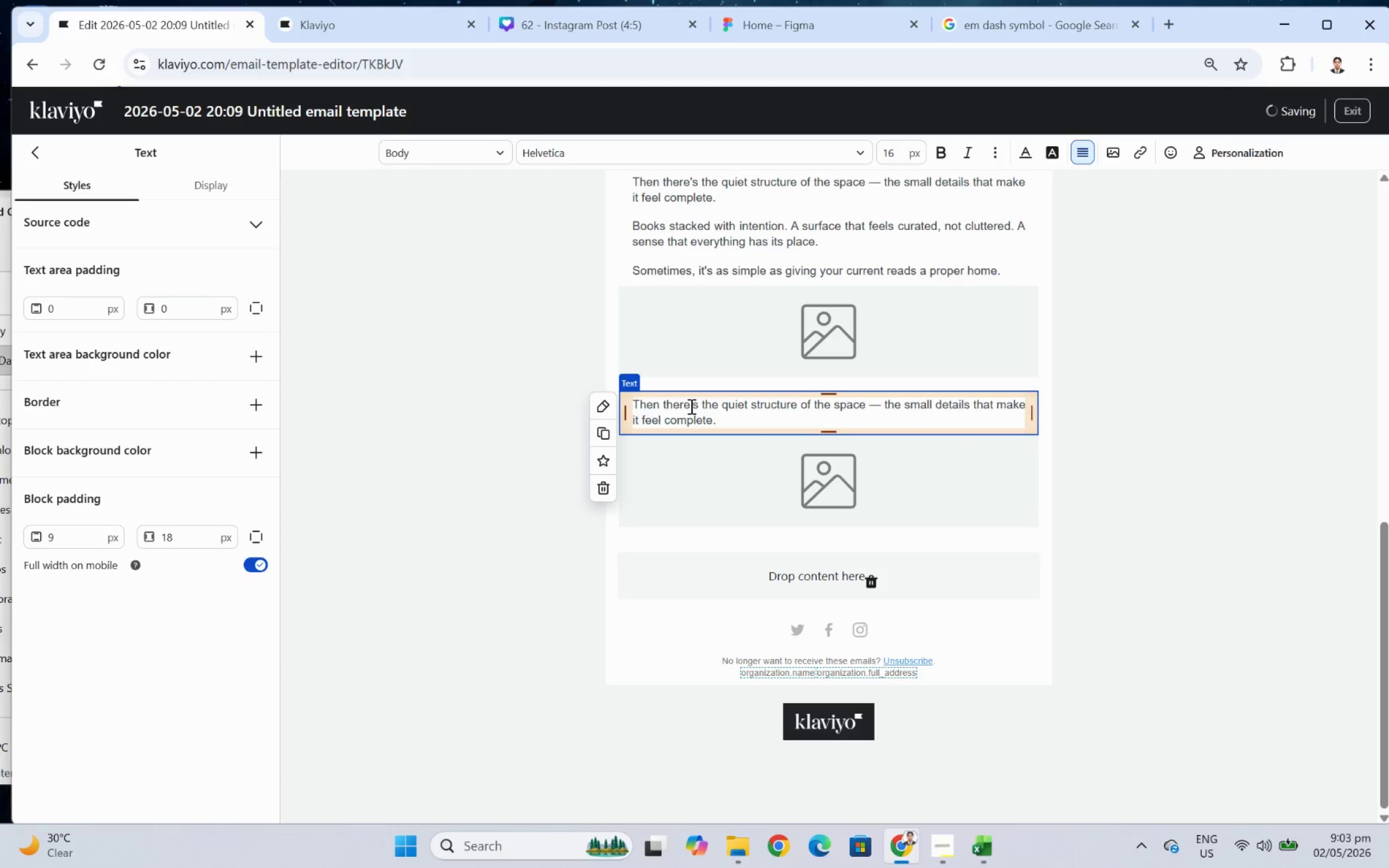 
double_click([690, 406])
 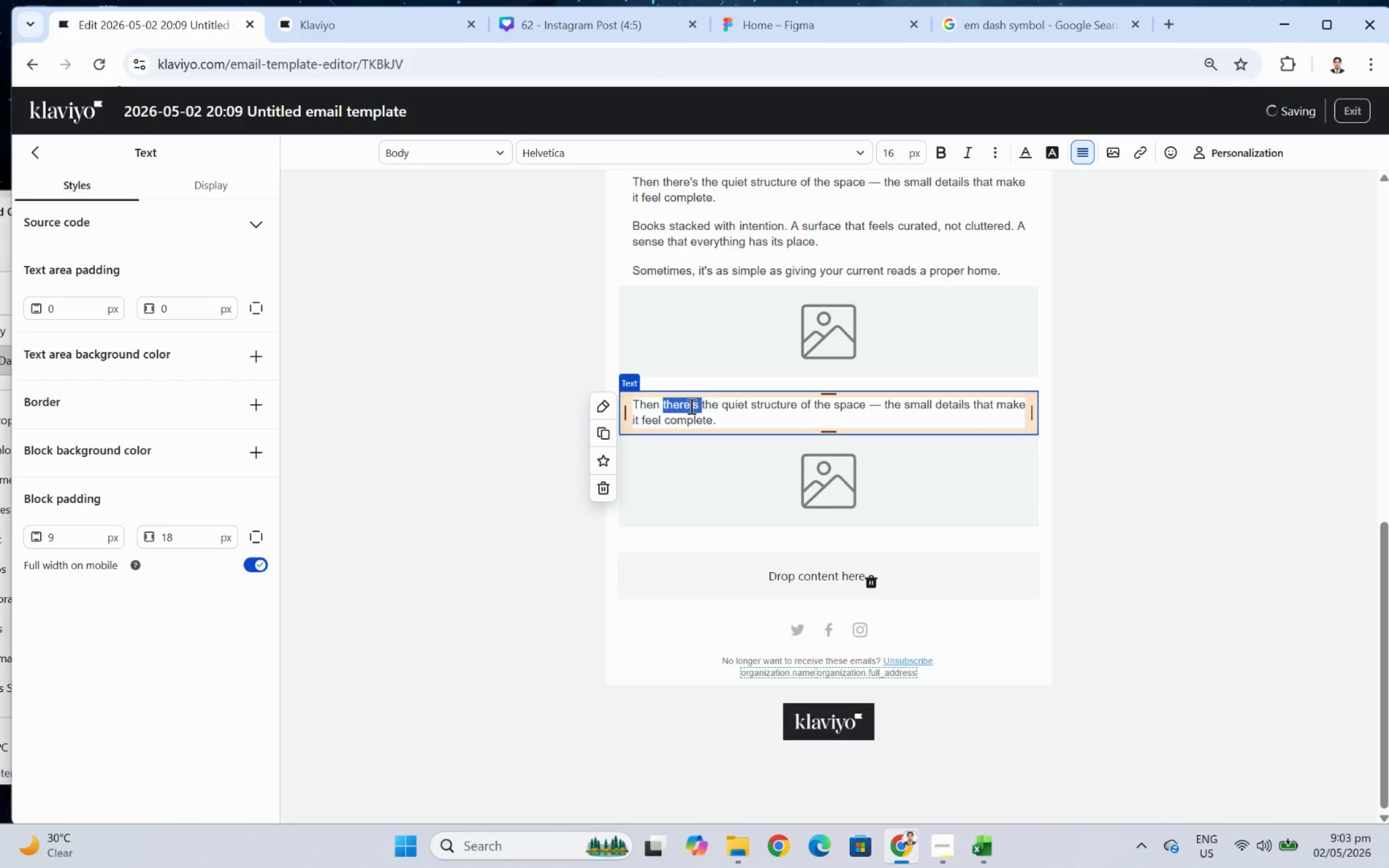 
triple_click([690, 406])
 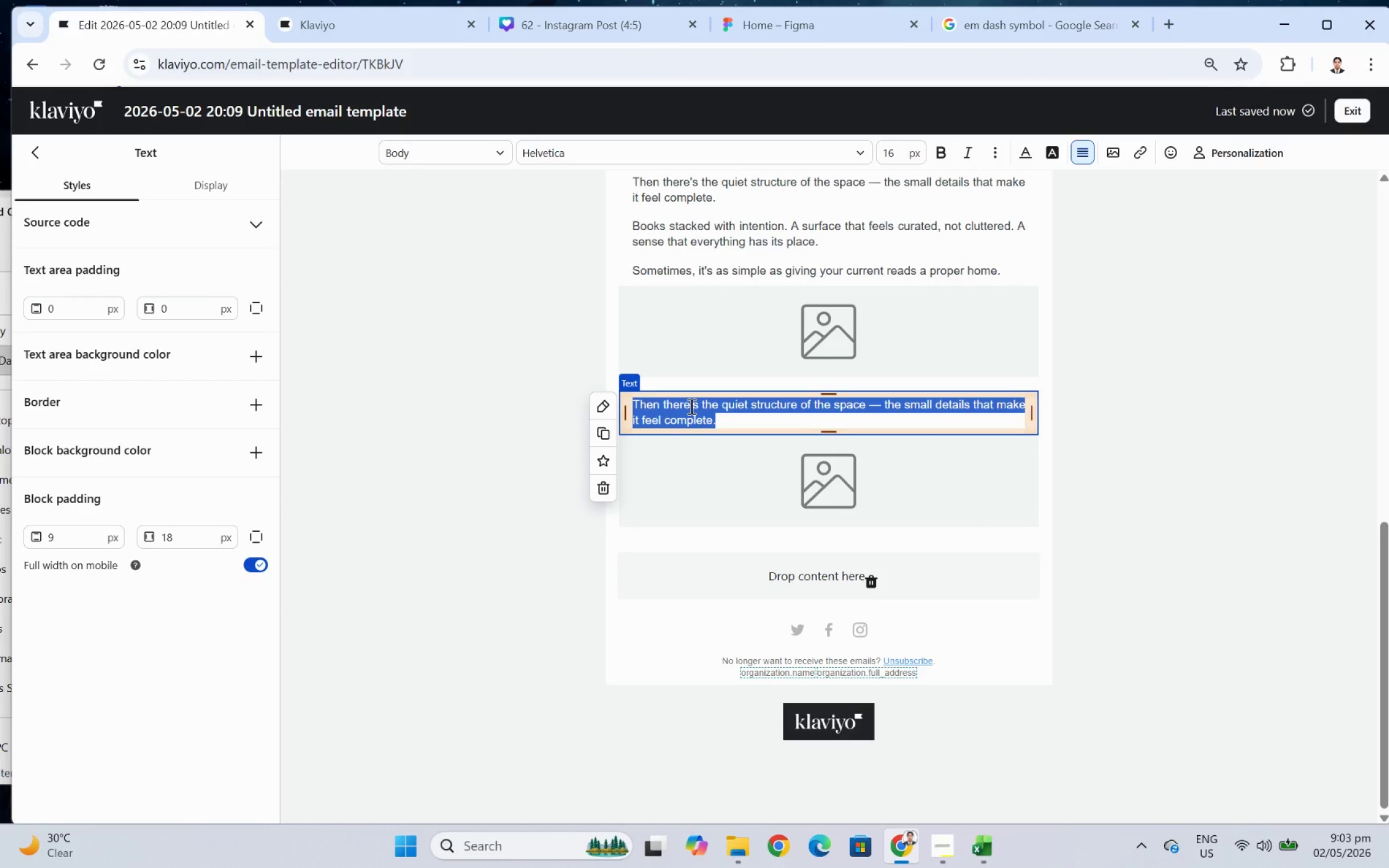 
wait(6.03)
 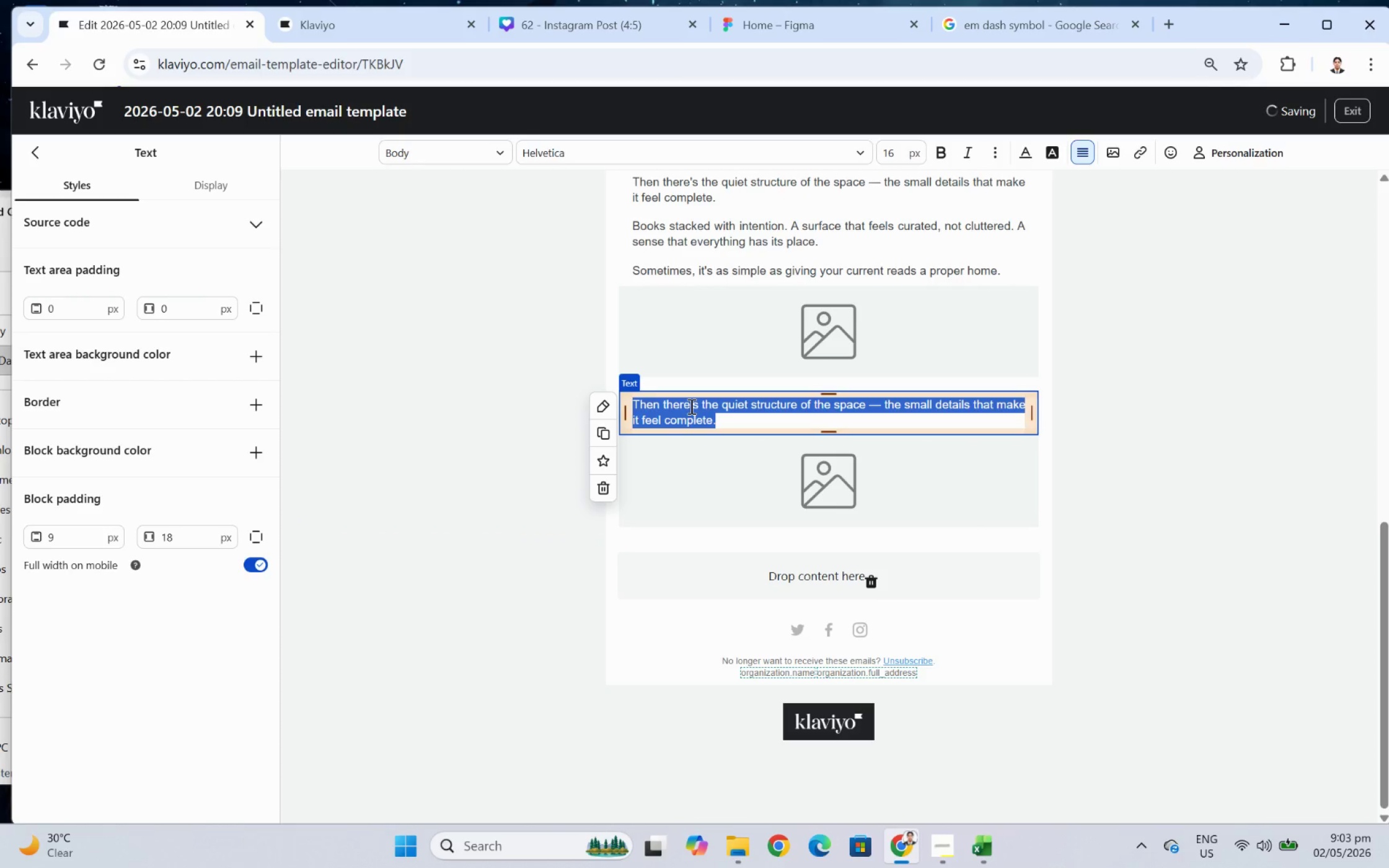 
type(Of course, )
 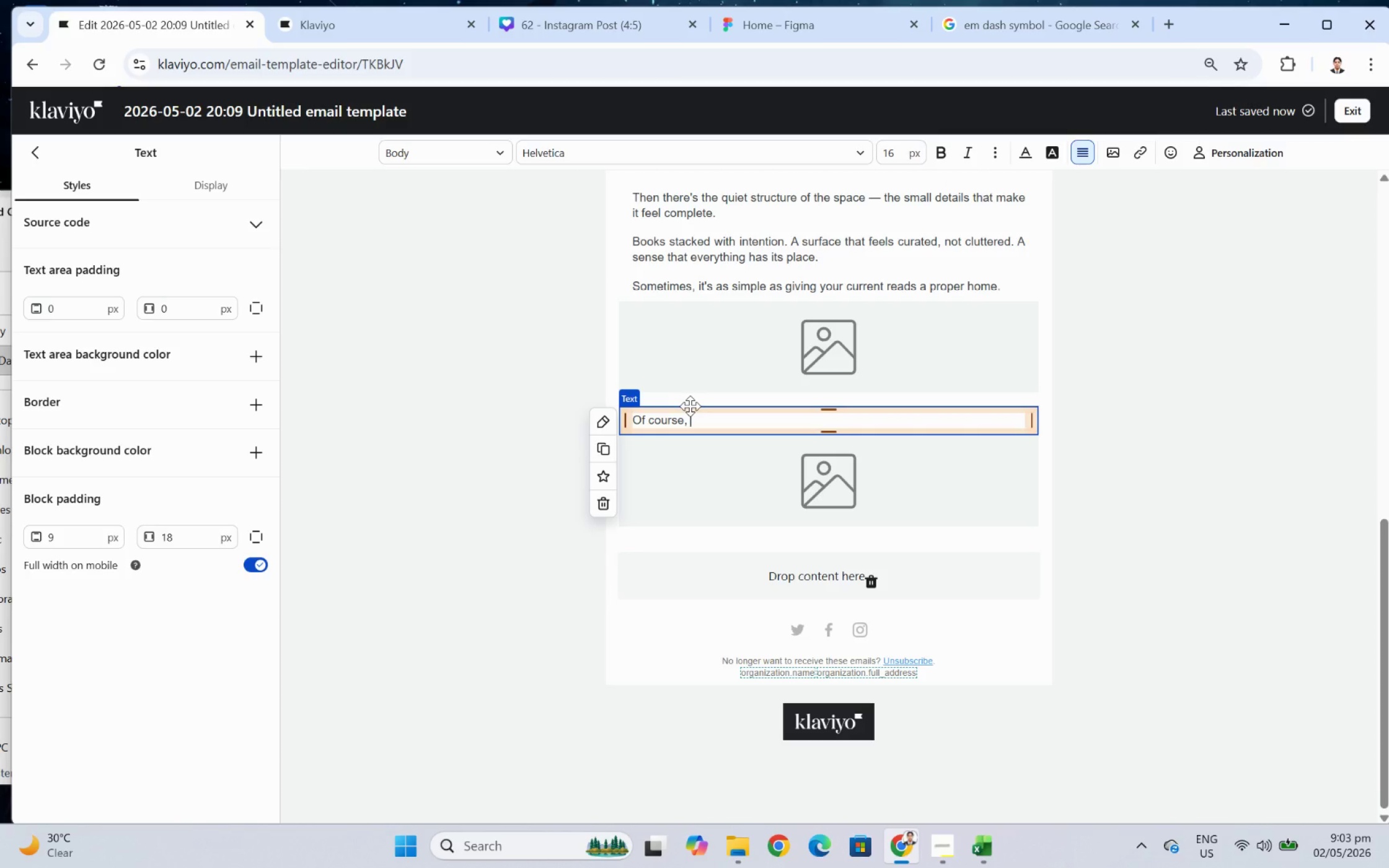 
wait(8.33)
 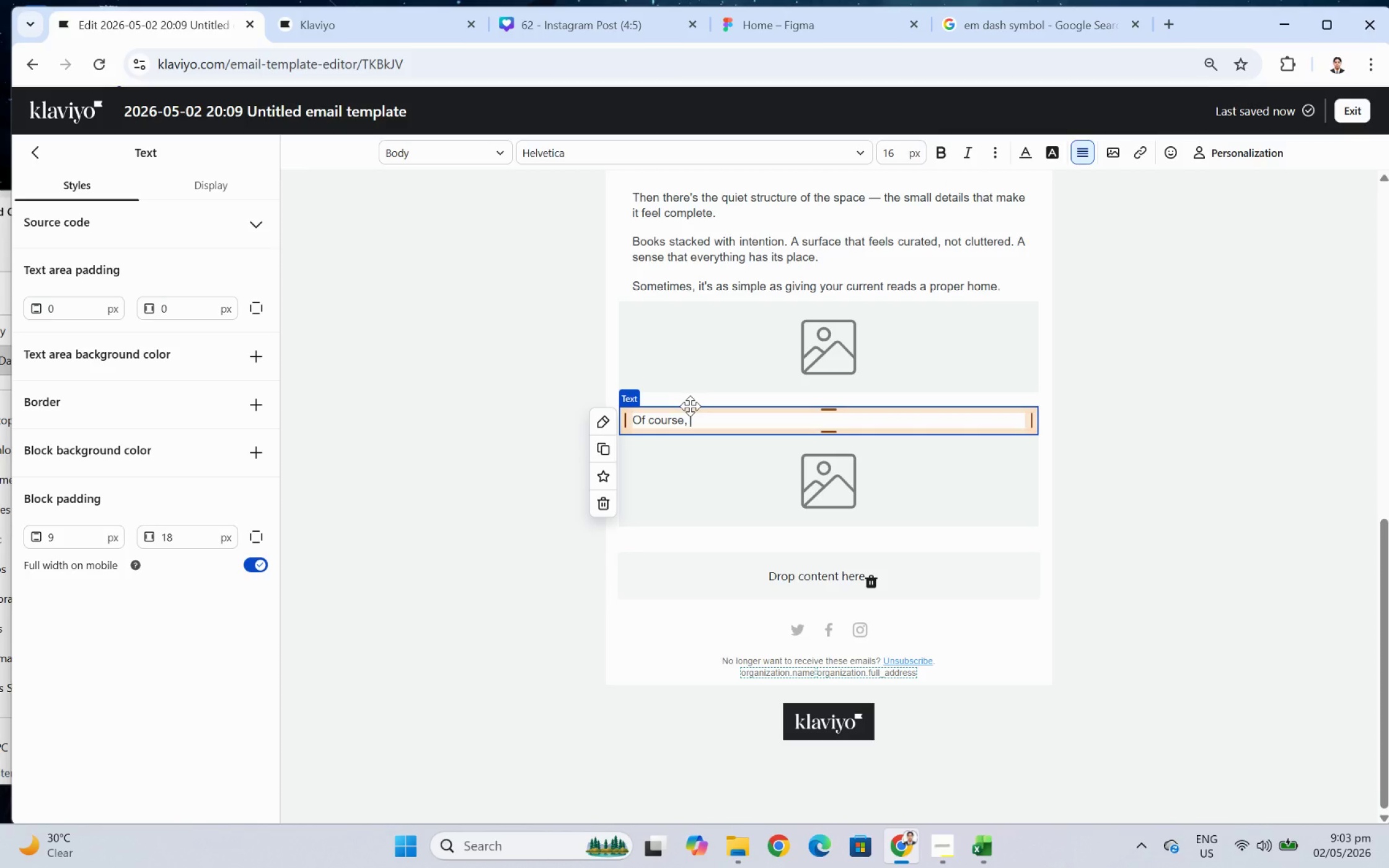 
type(no reading nook exixts)
key(Backspace)
key(Backspace)
key(Backspace)
type(x)
key(Backspace)
type(sts without the stories themselves.)
 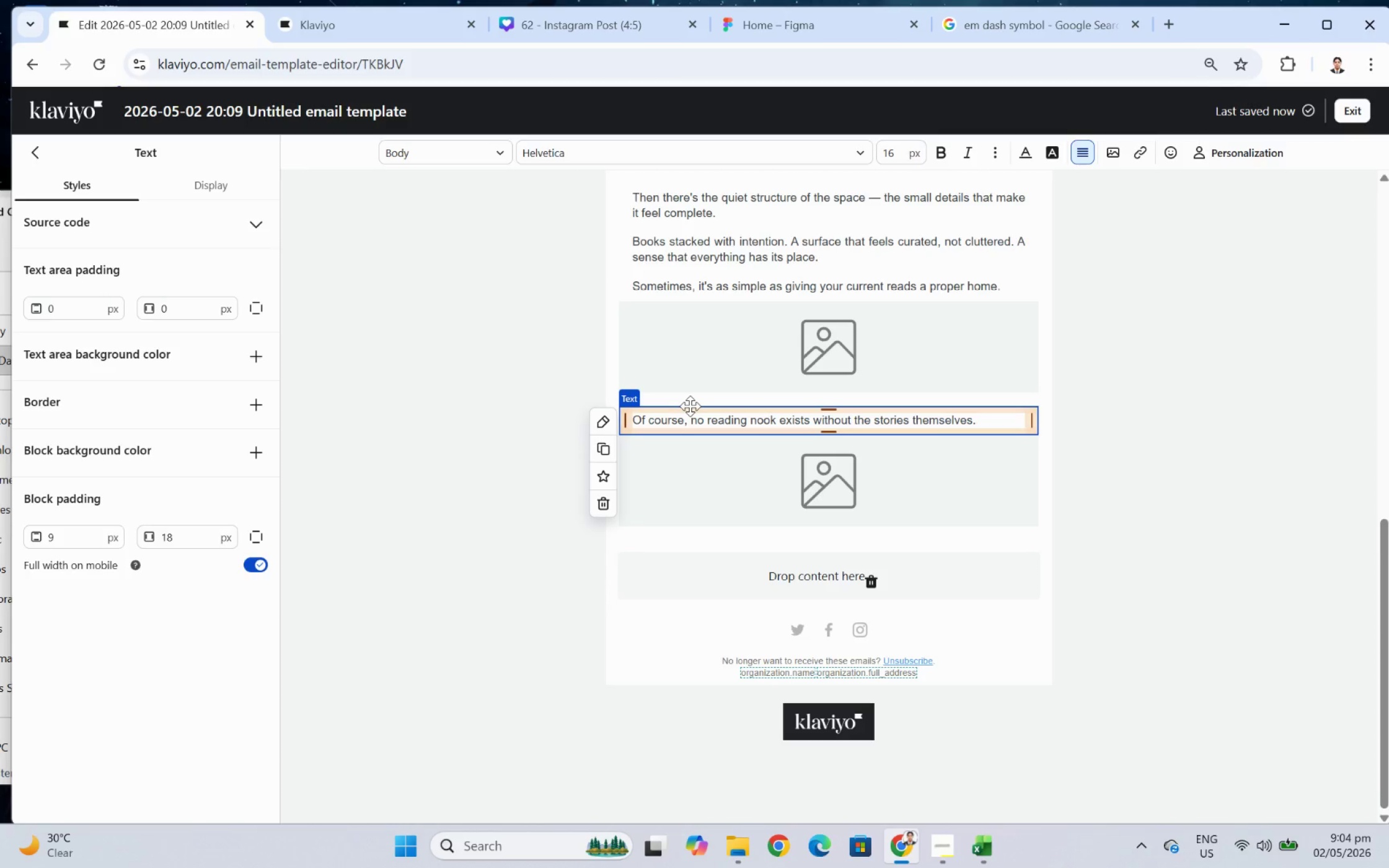 
wait(5.07)
 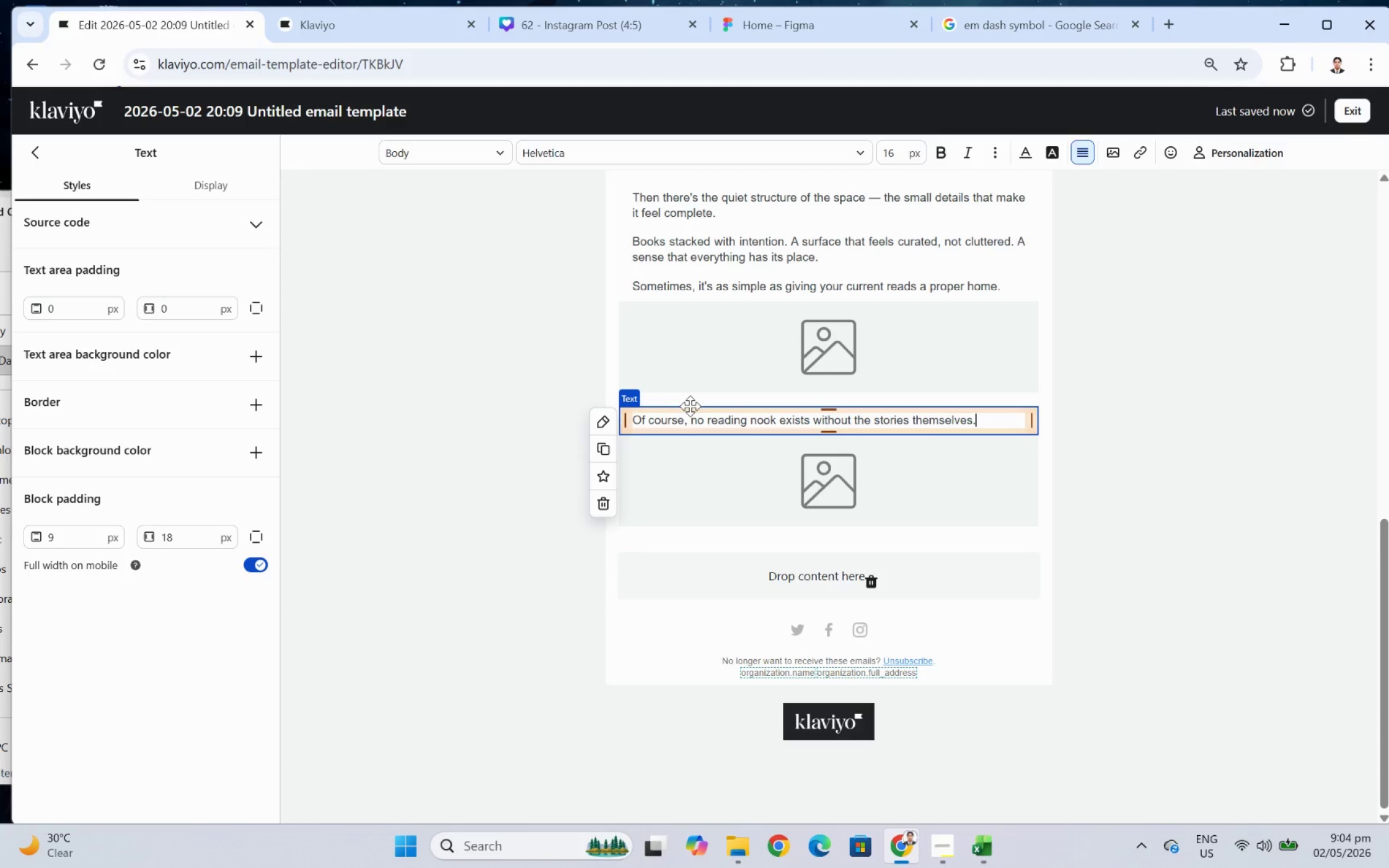 
mouse_move([645, 447])
 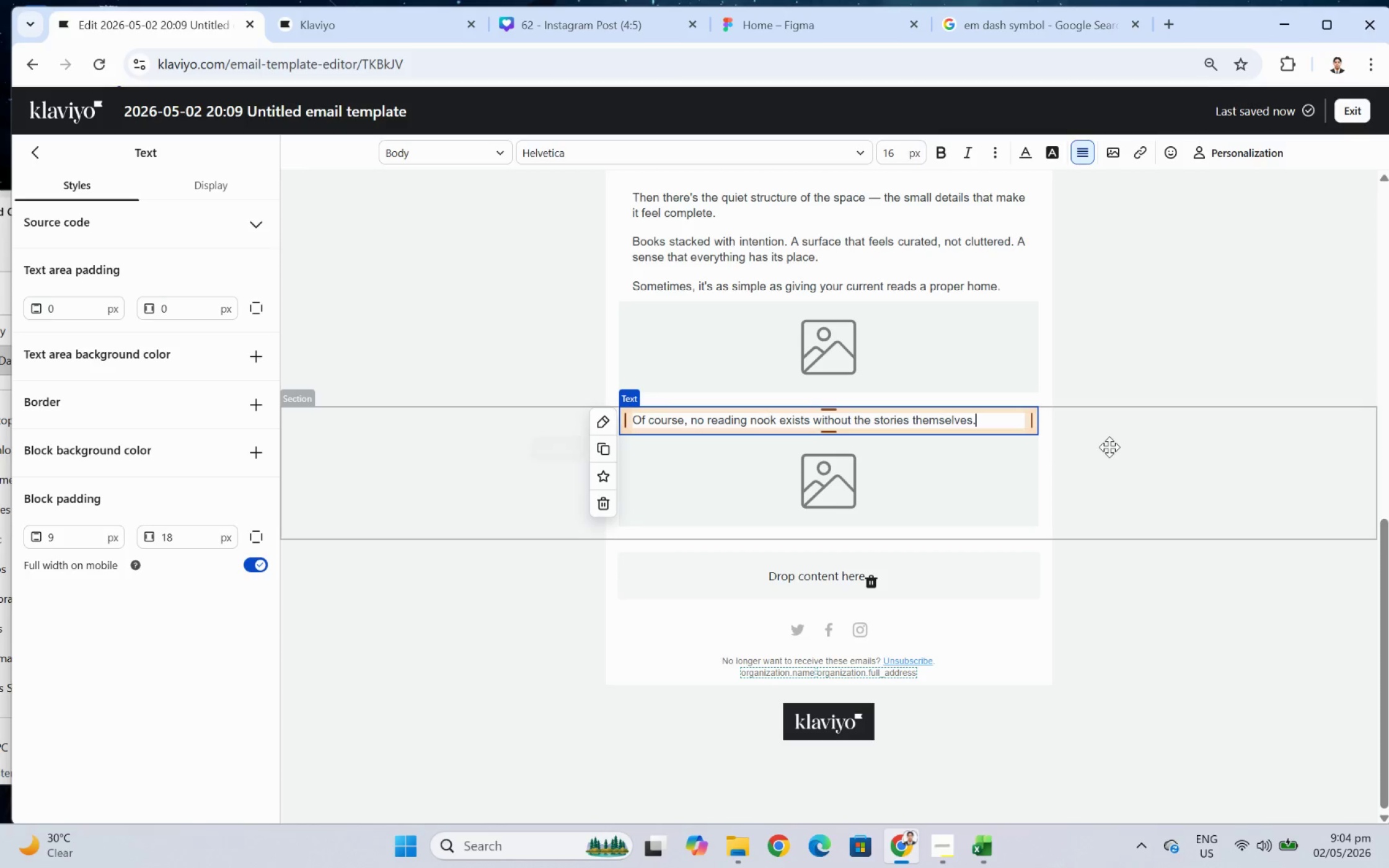 
left_click([1109, 447])
 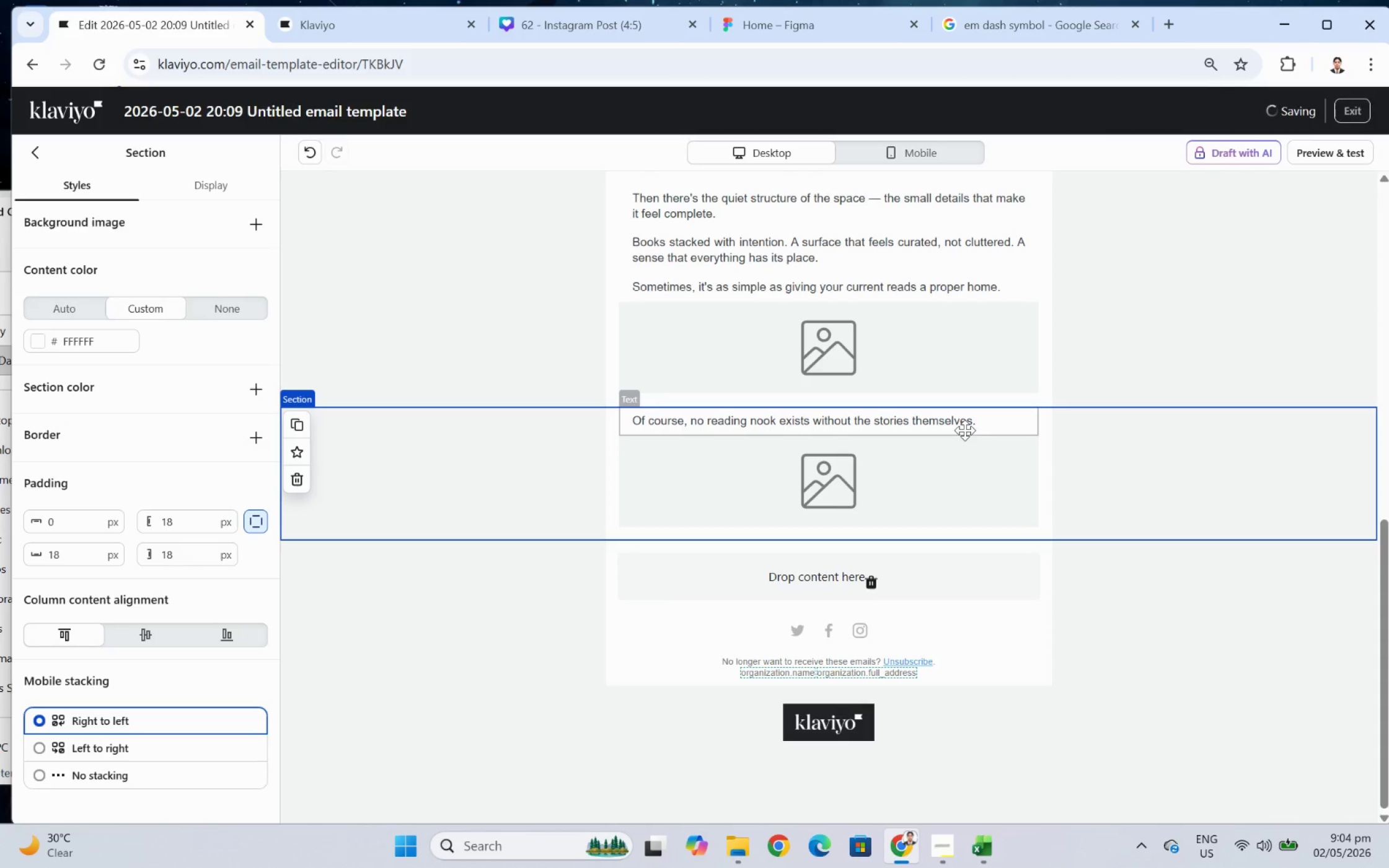 
left_click([962, 427])
 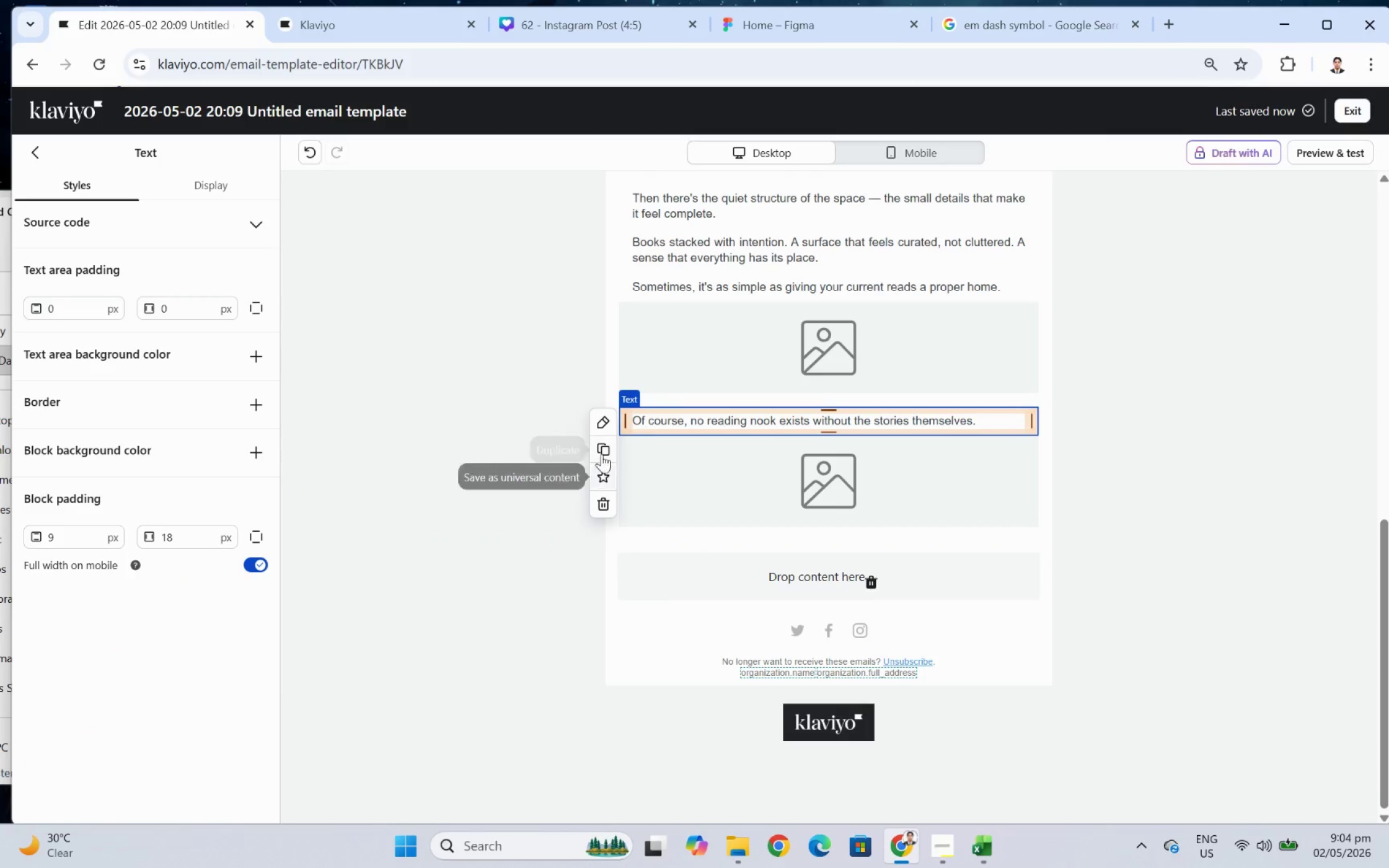 
left_click([602, 449])
 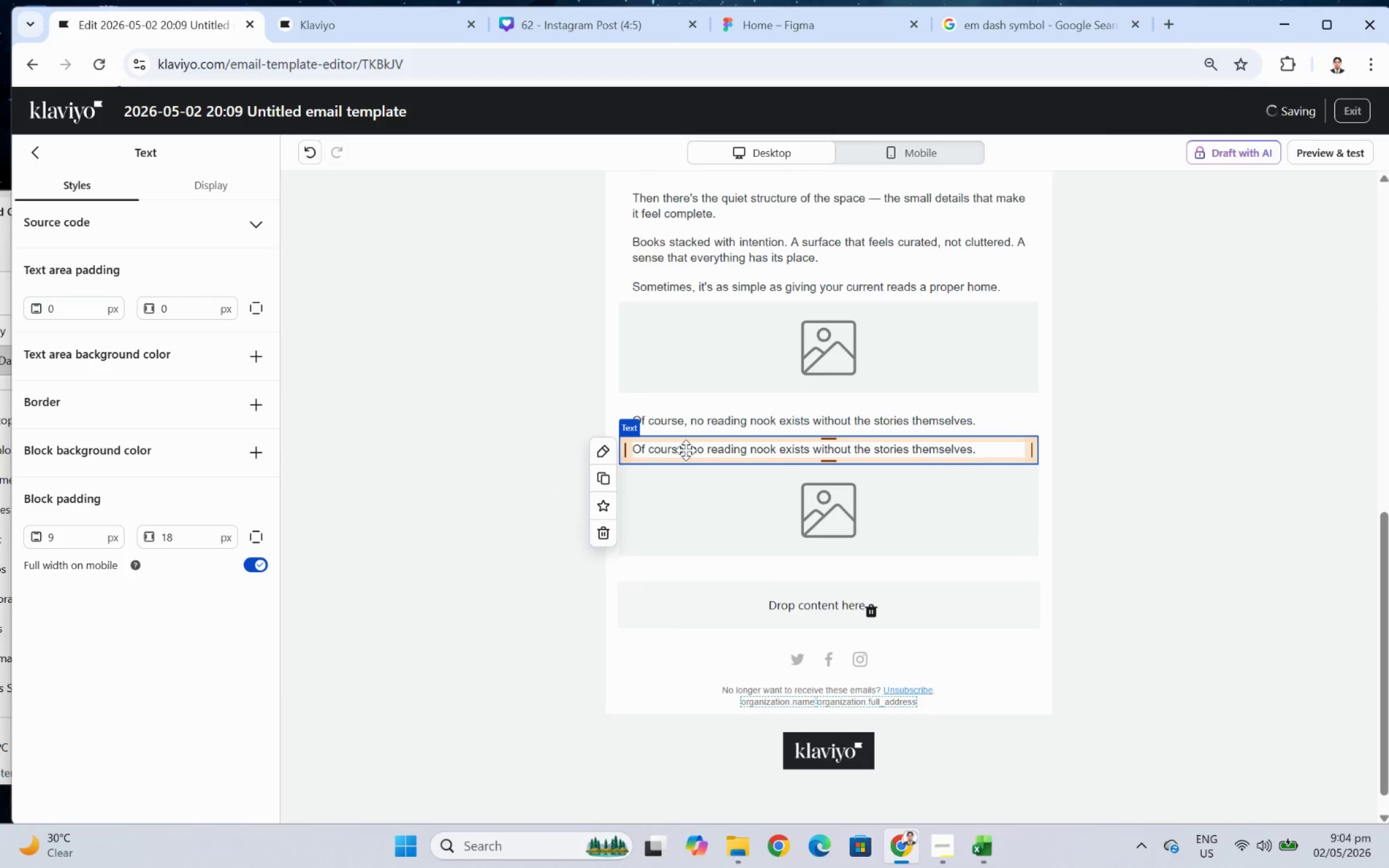 
double_click([686, 450])
 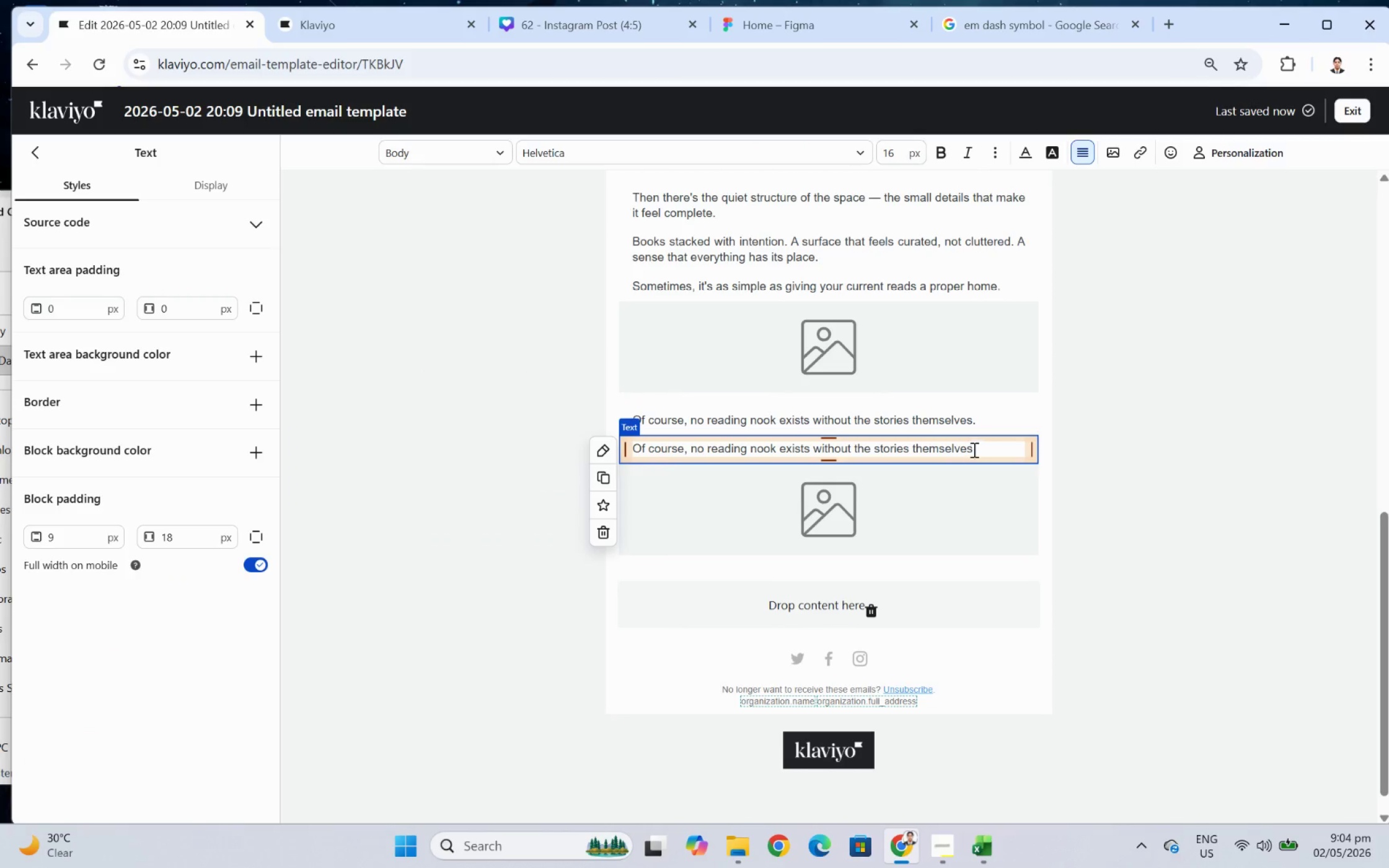 
double_click([972, 448])
 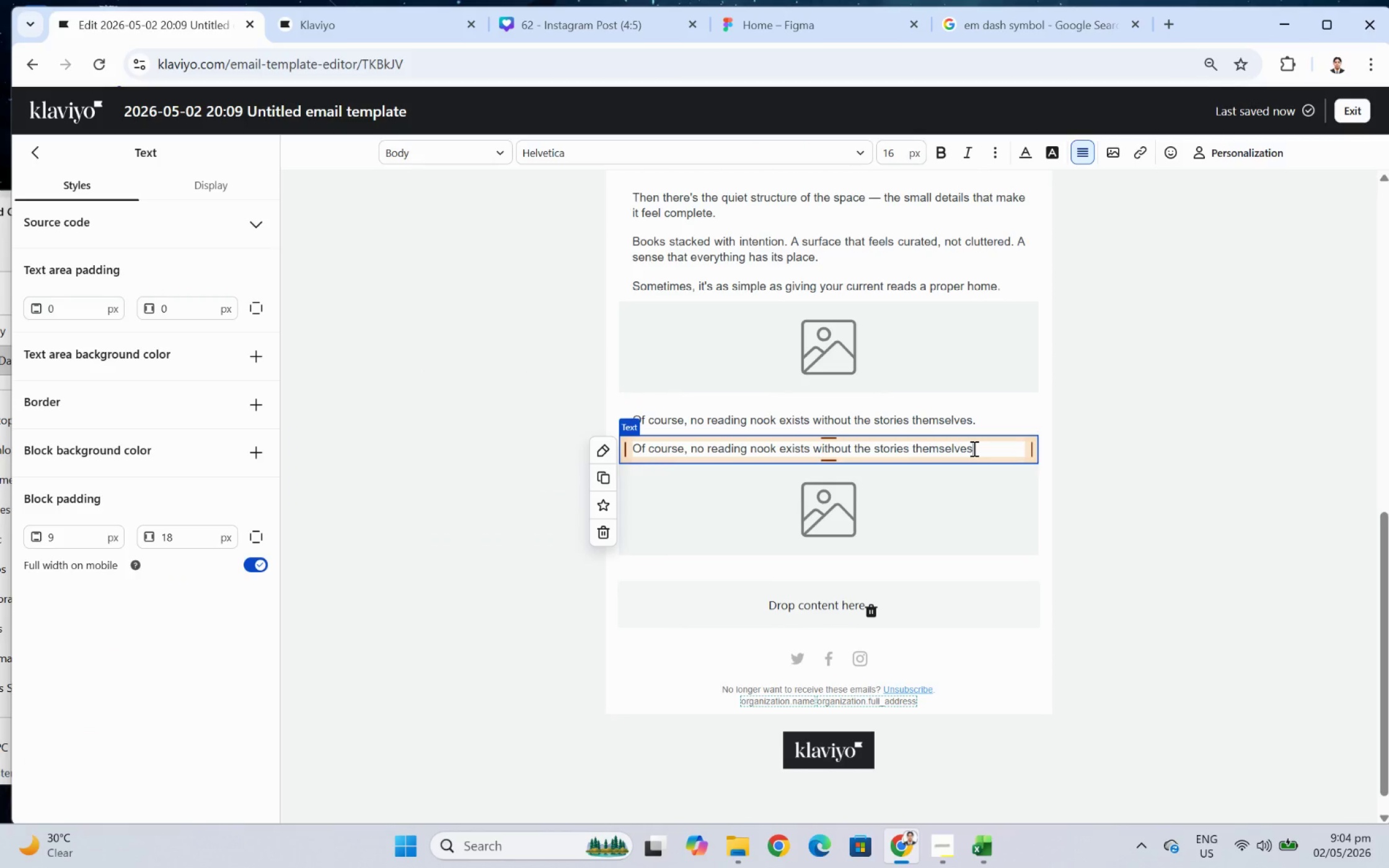 
triple_click([972, 448])
 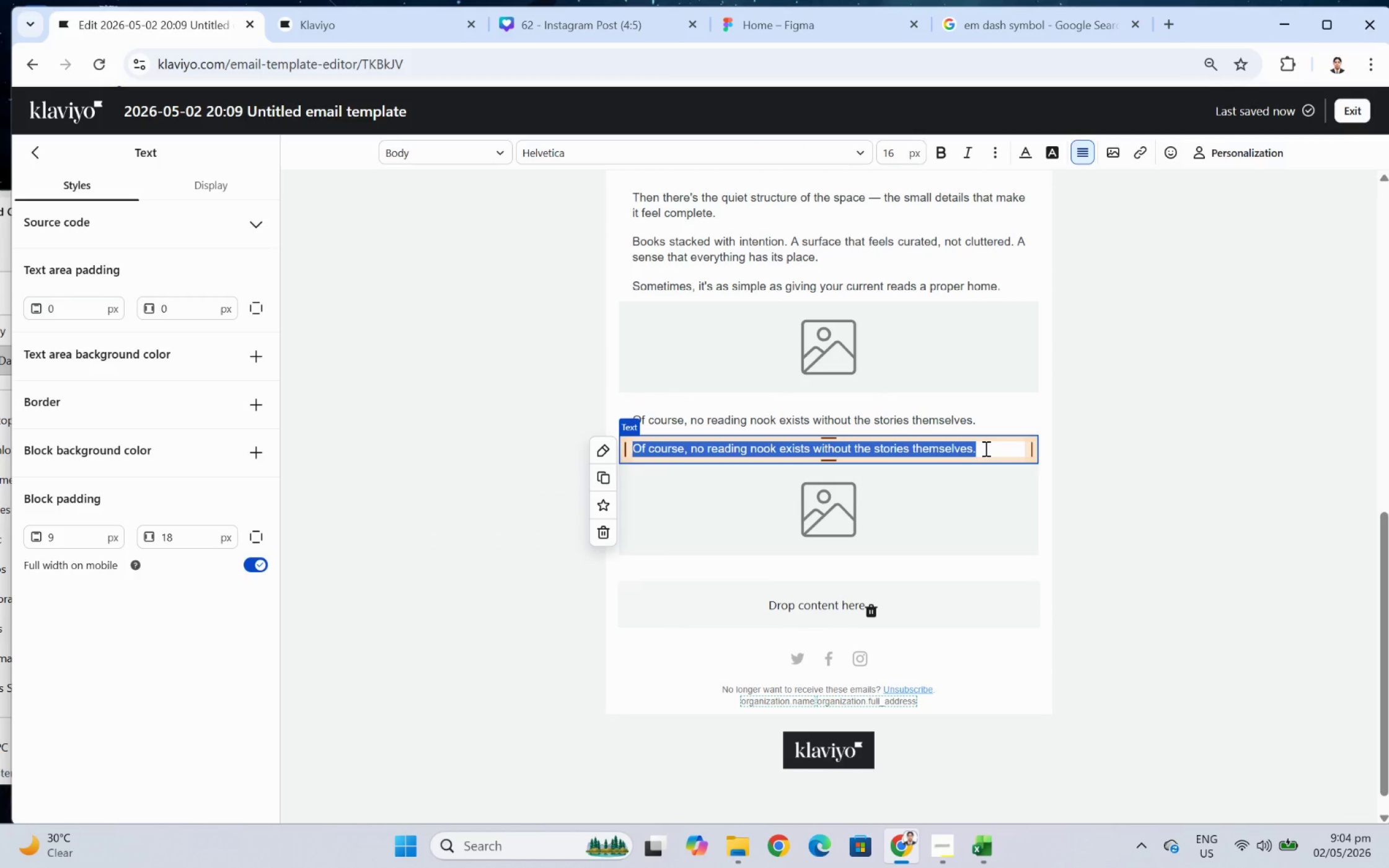 
type(Since you enjoy )
 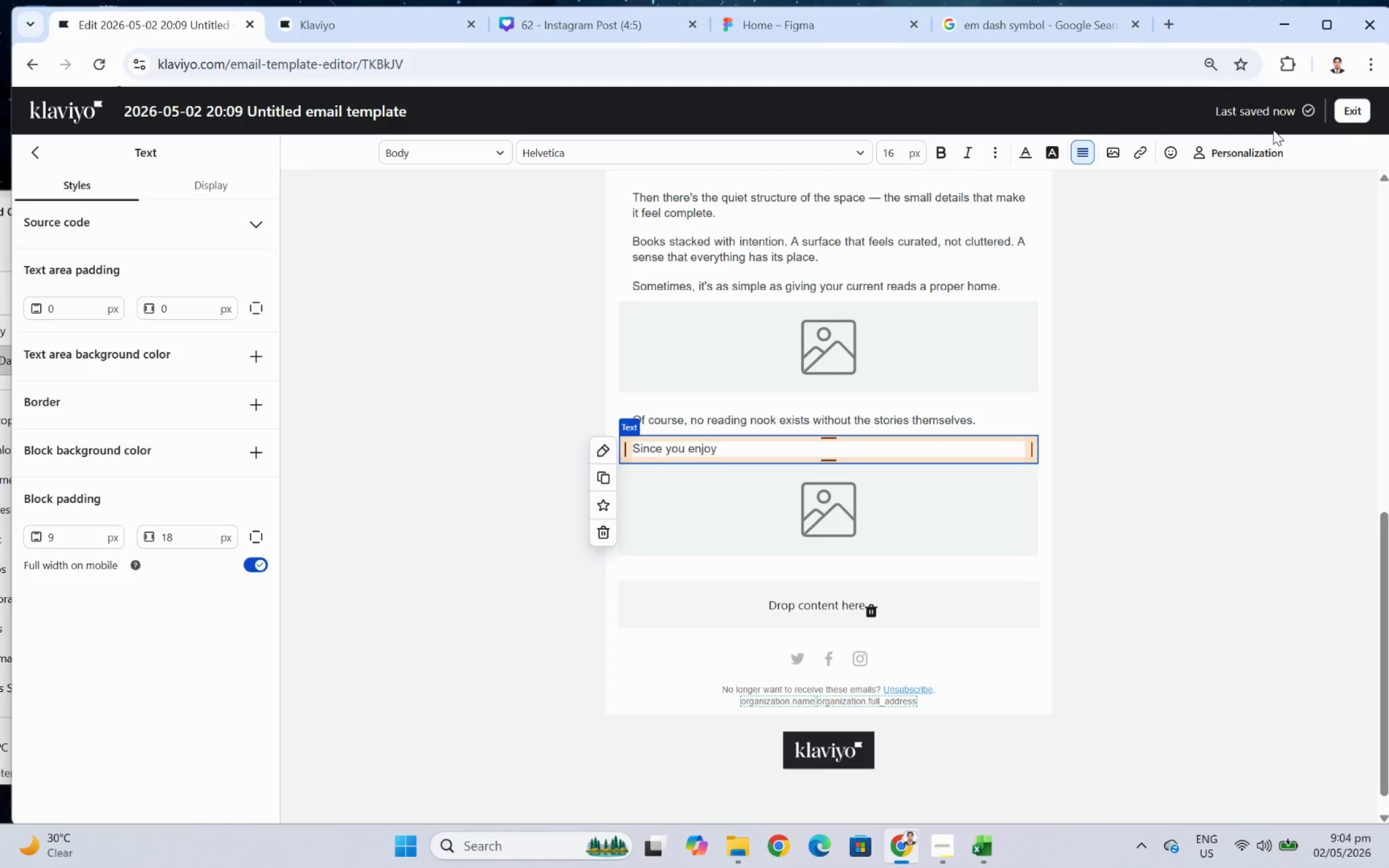 
left_click([1222, 149])
 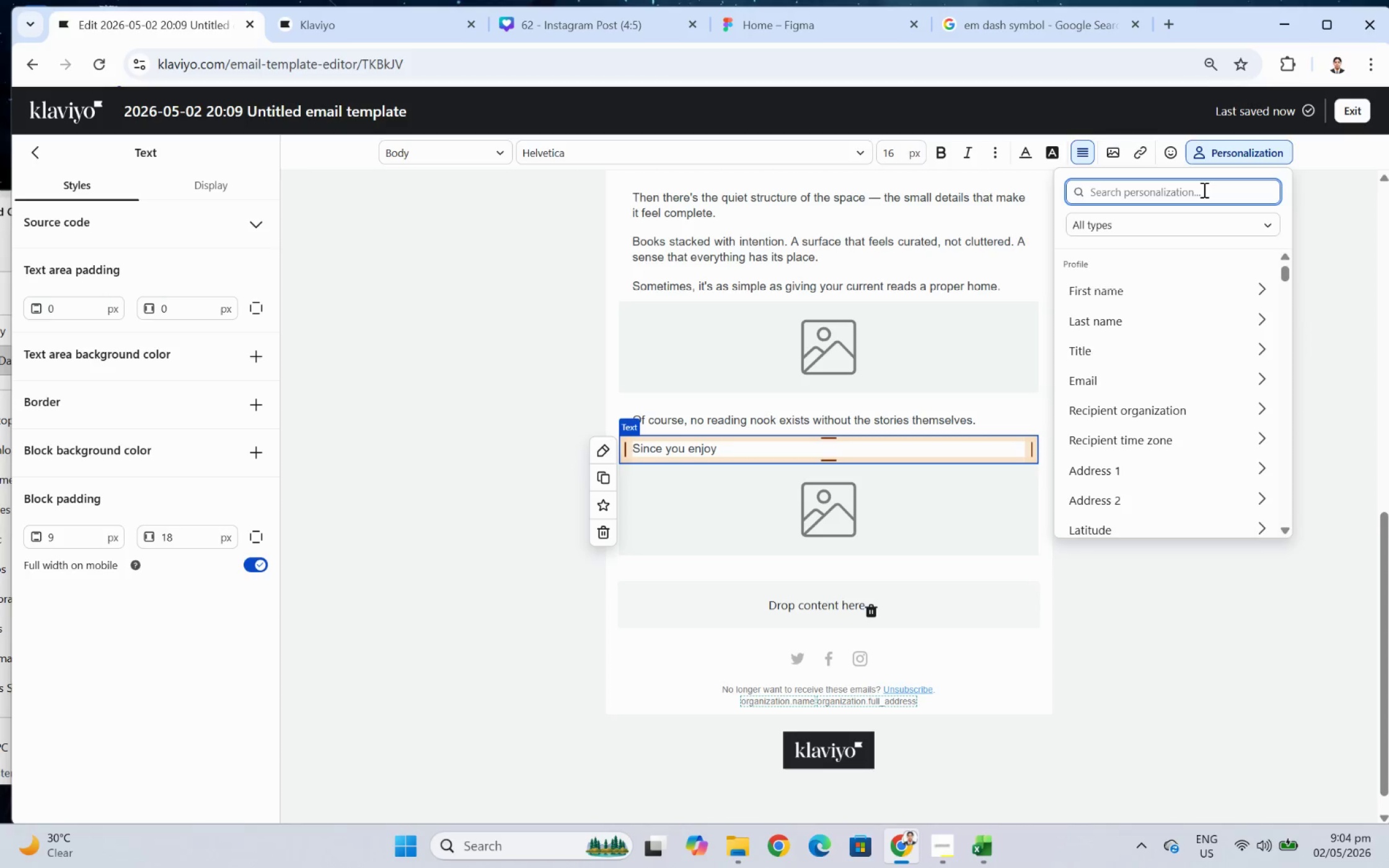 
type(fav)
 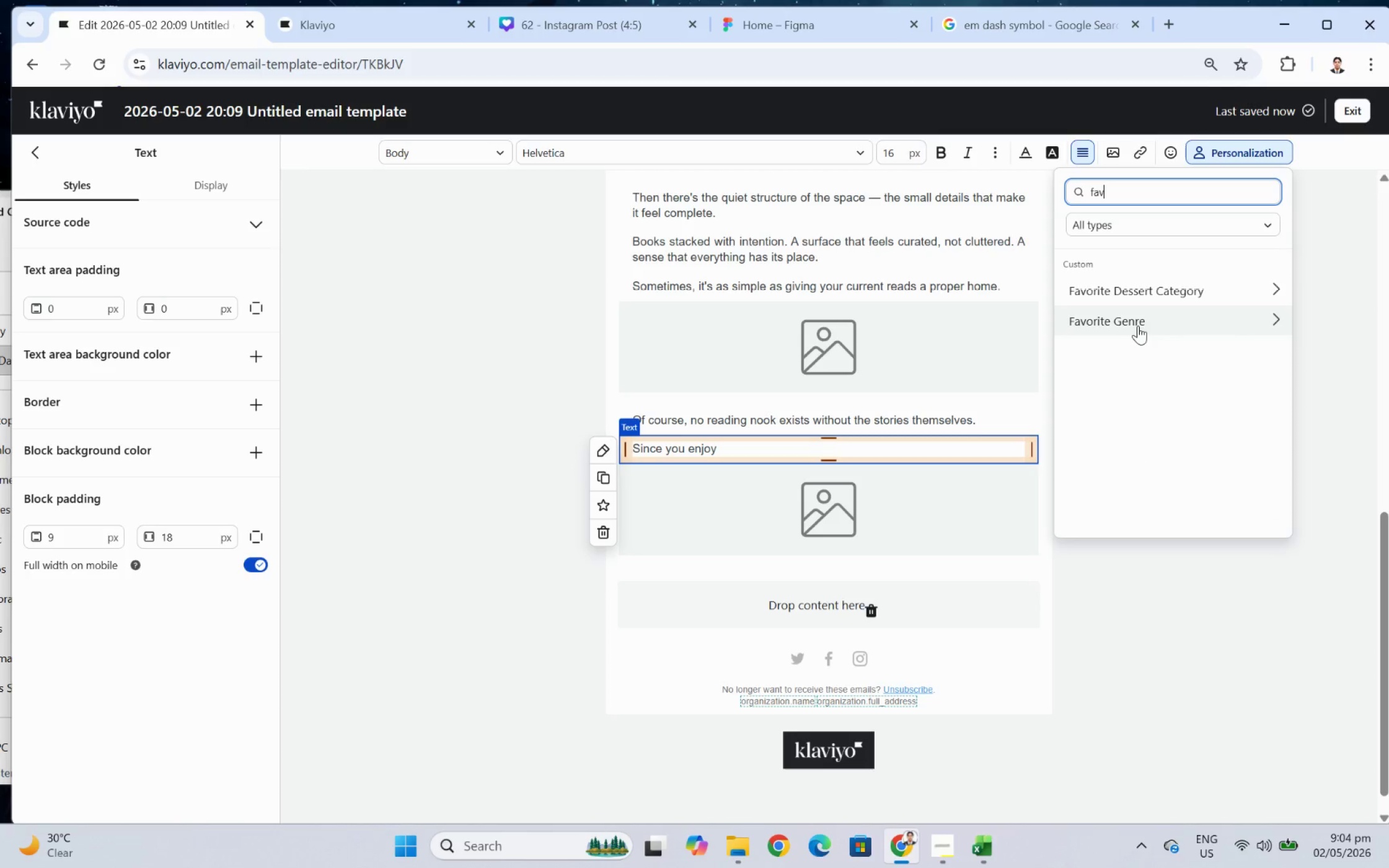 
left_click([1138, 327])
 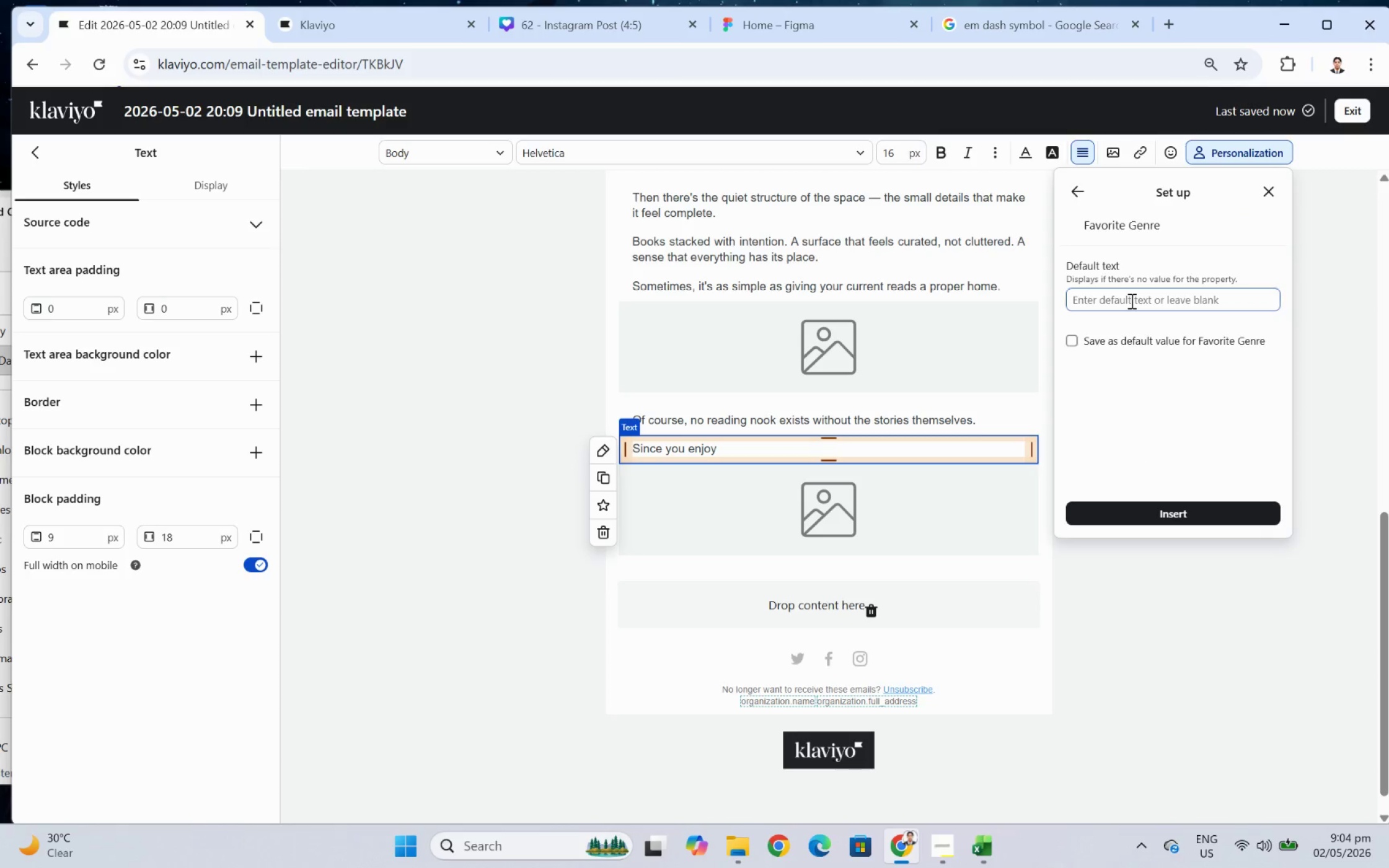 
left_click([1130, 300])
 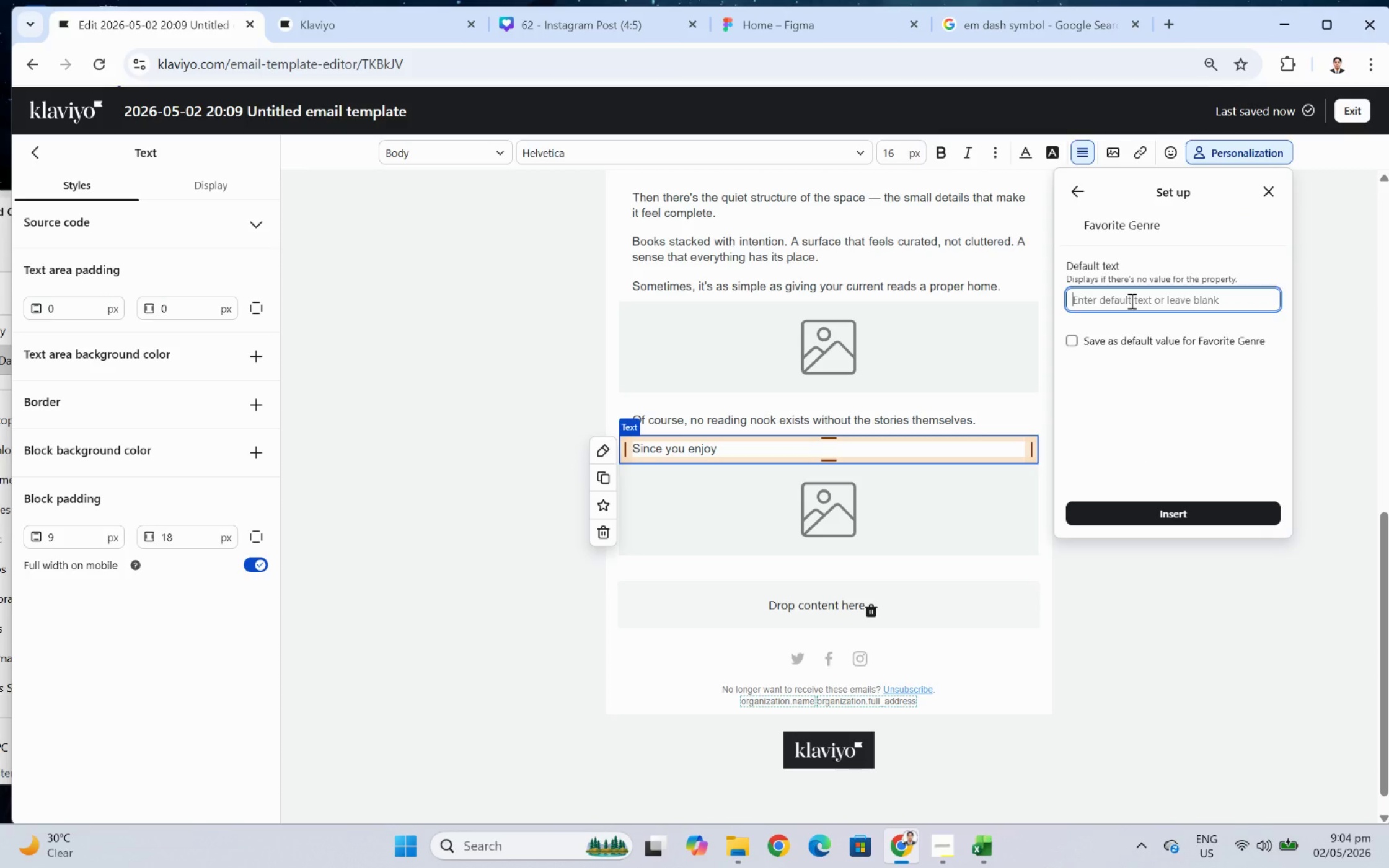 
wait(10.55)
 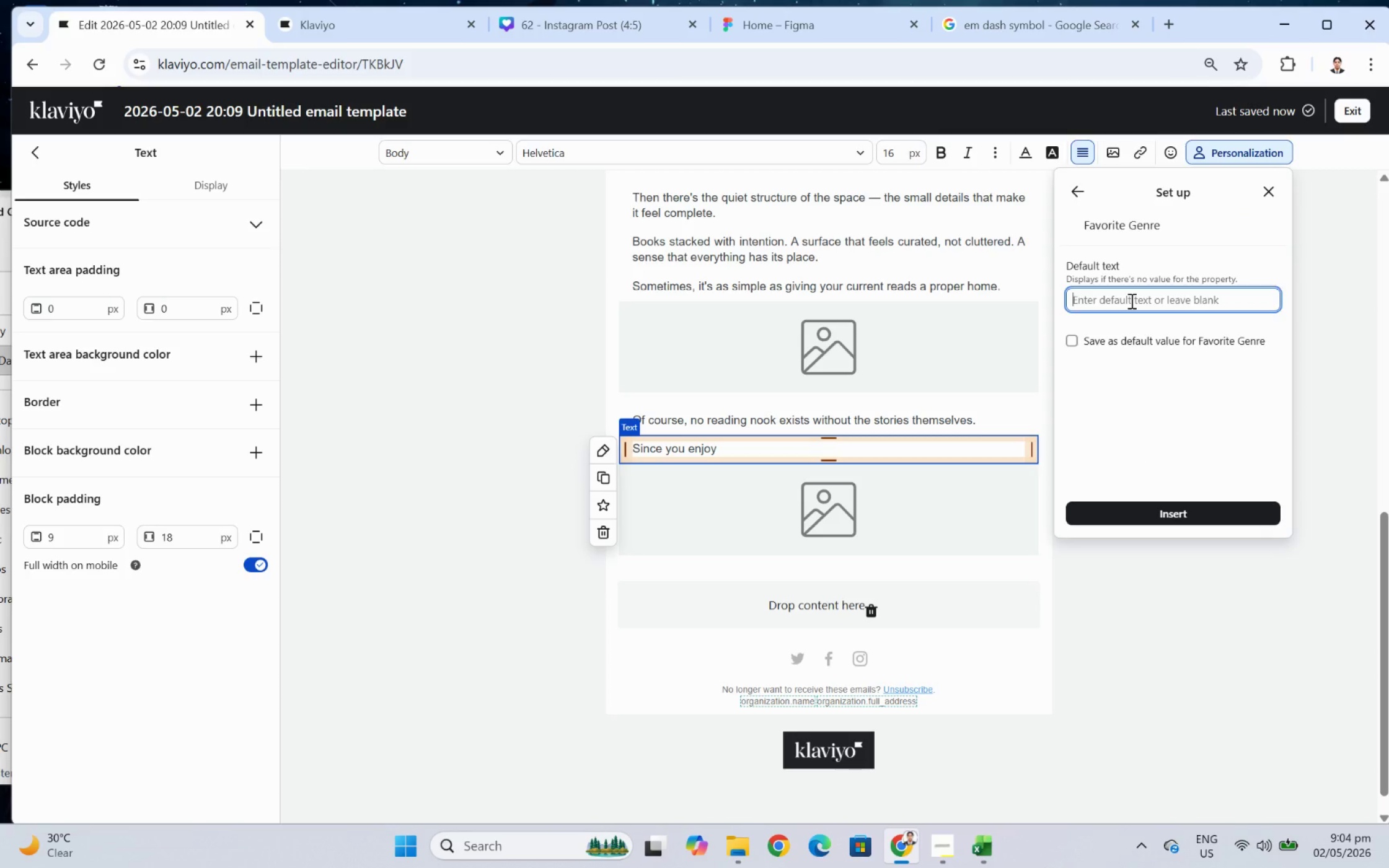 
type(meaningful, immes)
key(Backspace)
type(rsive reads)
 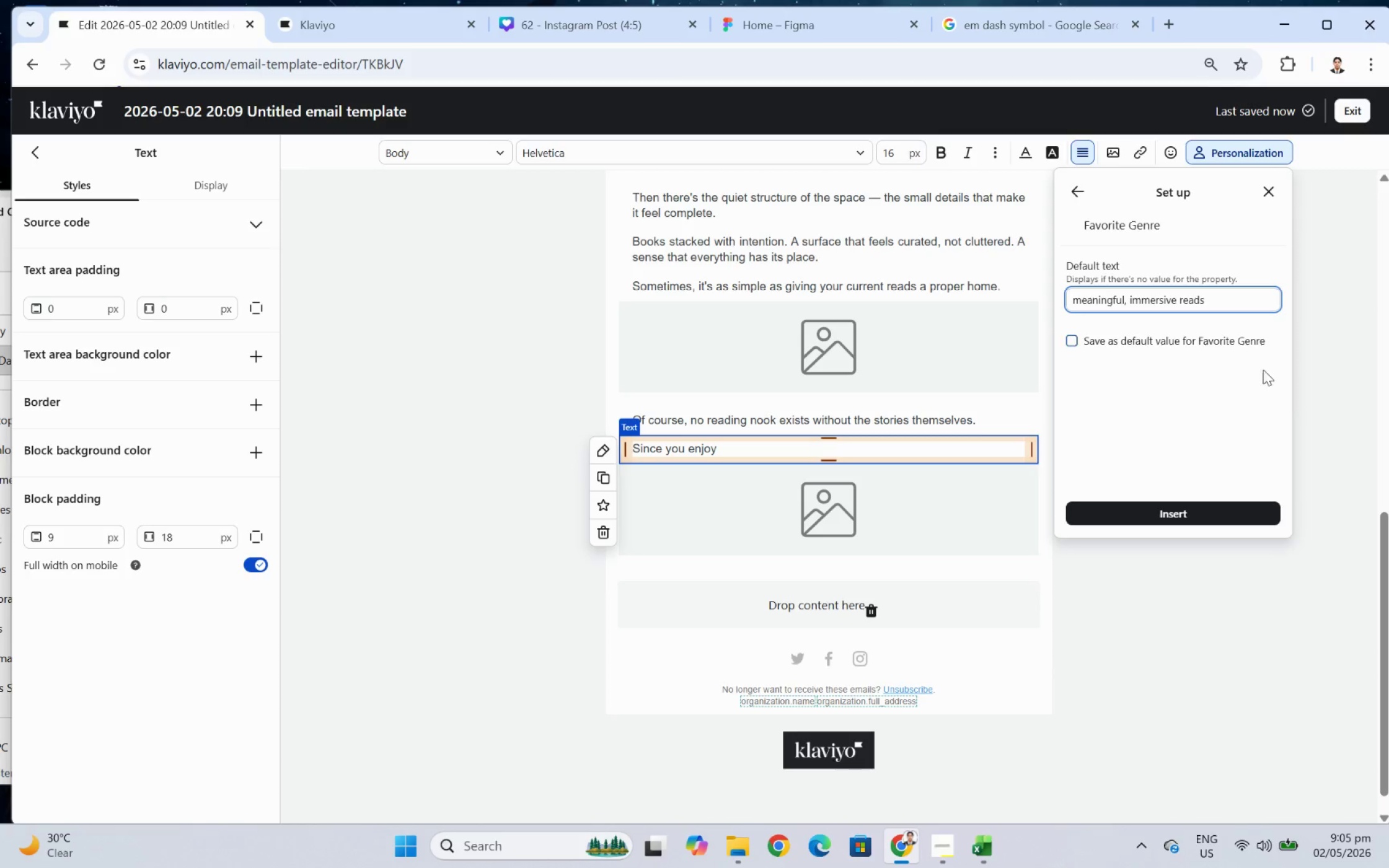 
left_click([1233, 511])
 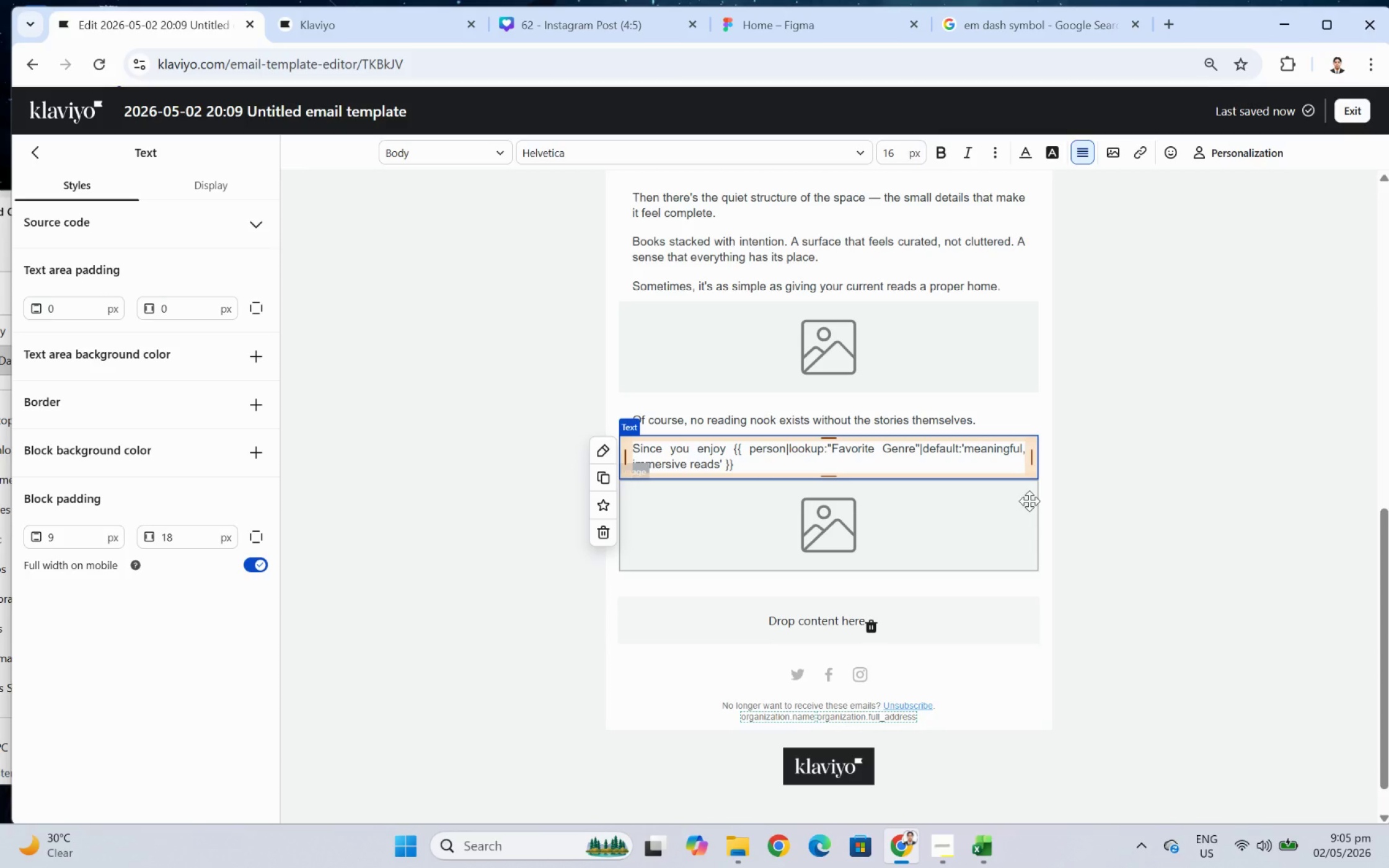 
type(, we've gathered a few titles )
 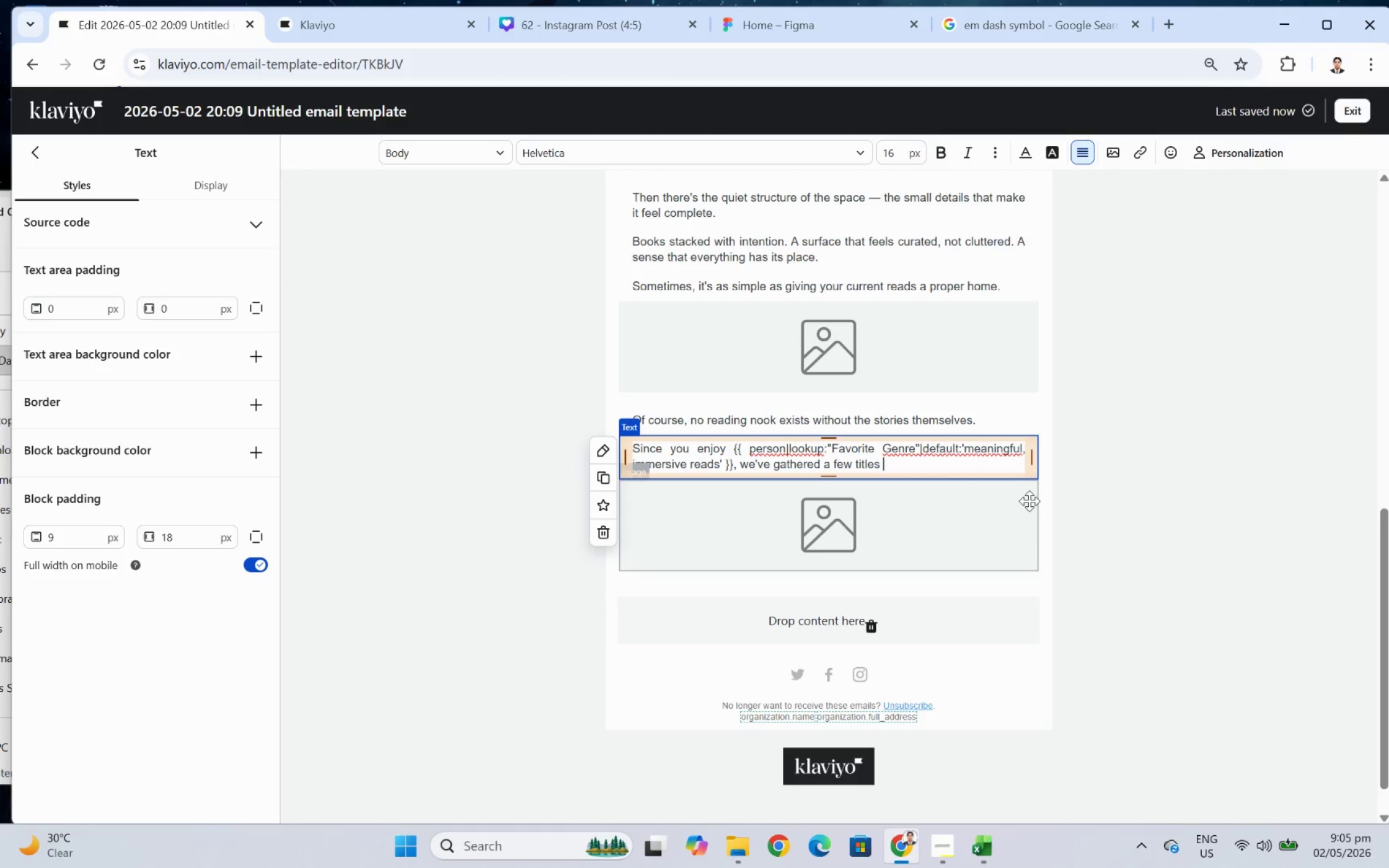 
type(that pair perfectly with slow evenings and quiet corners)
 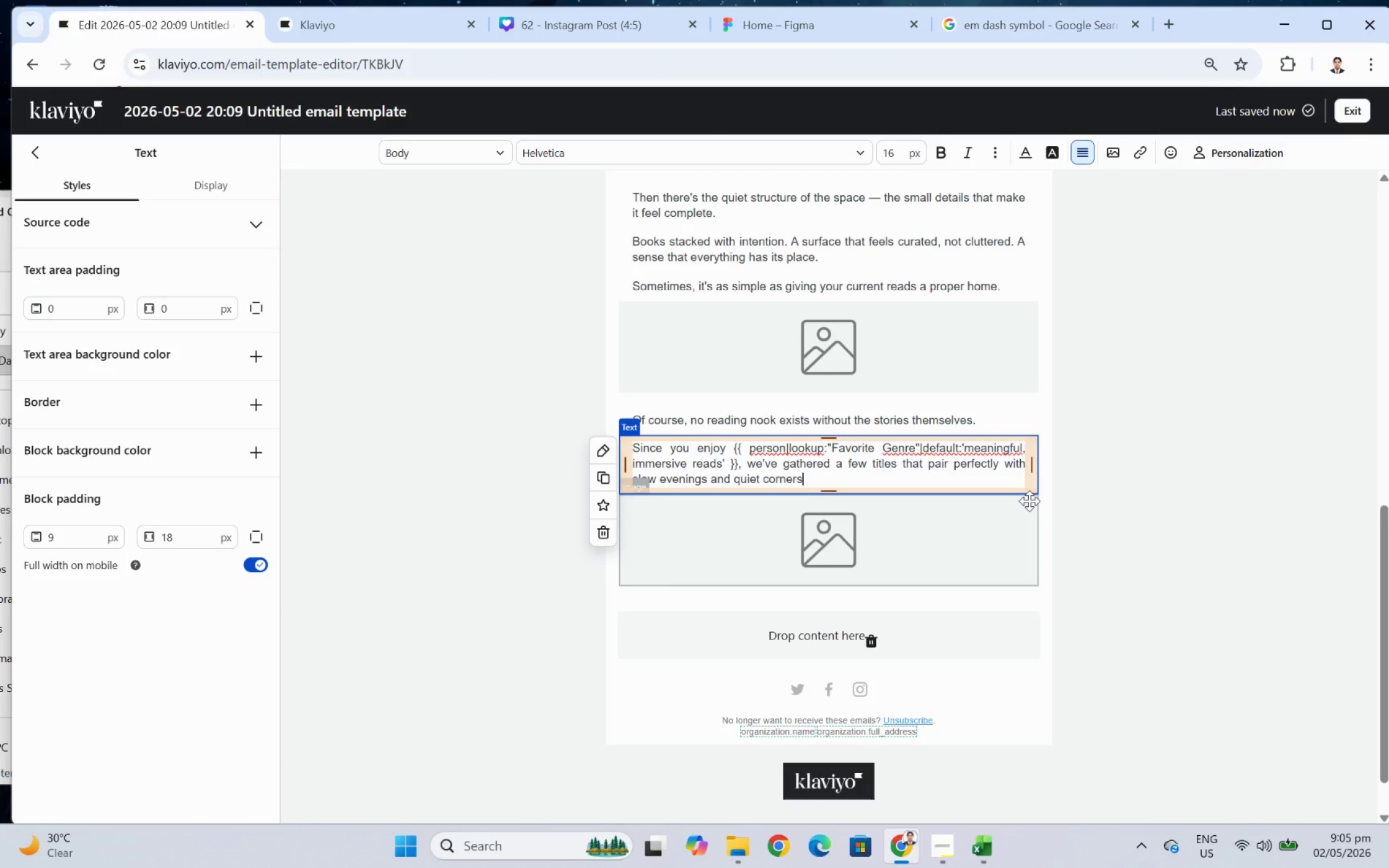 
wait(6.02)
 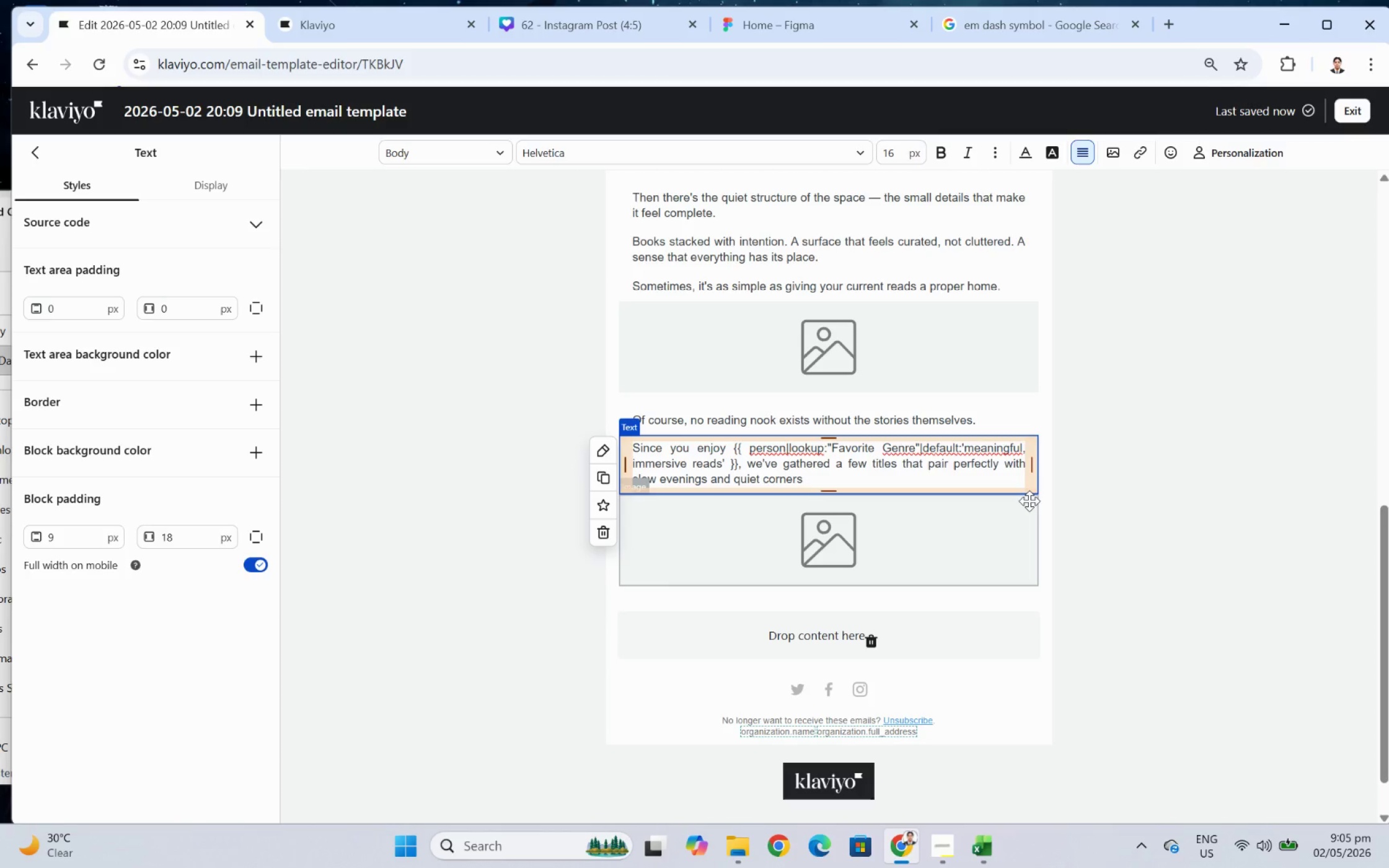 
key(Control+V)
 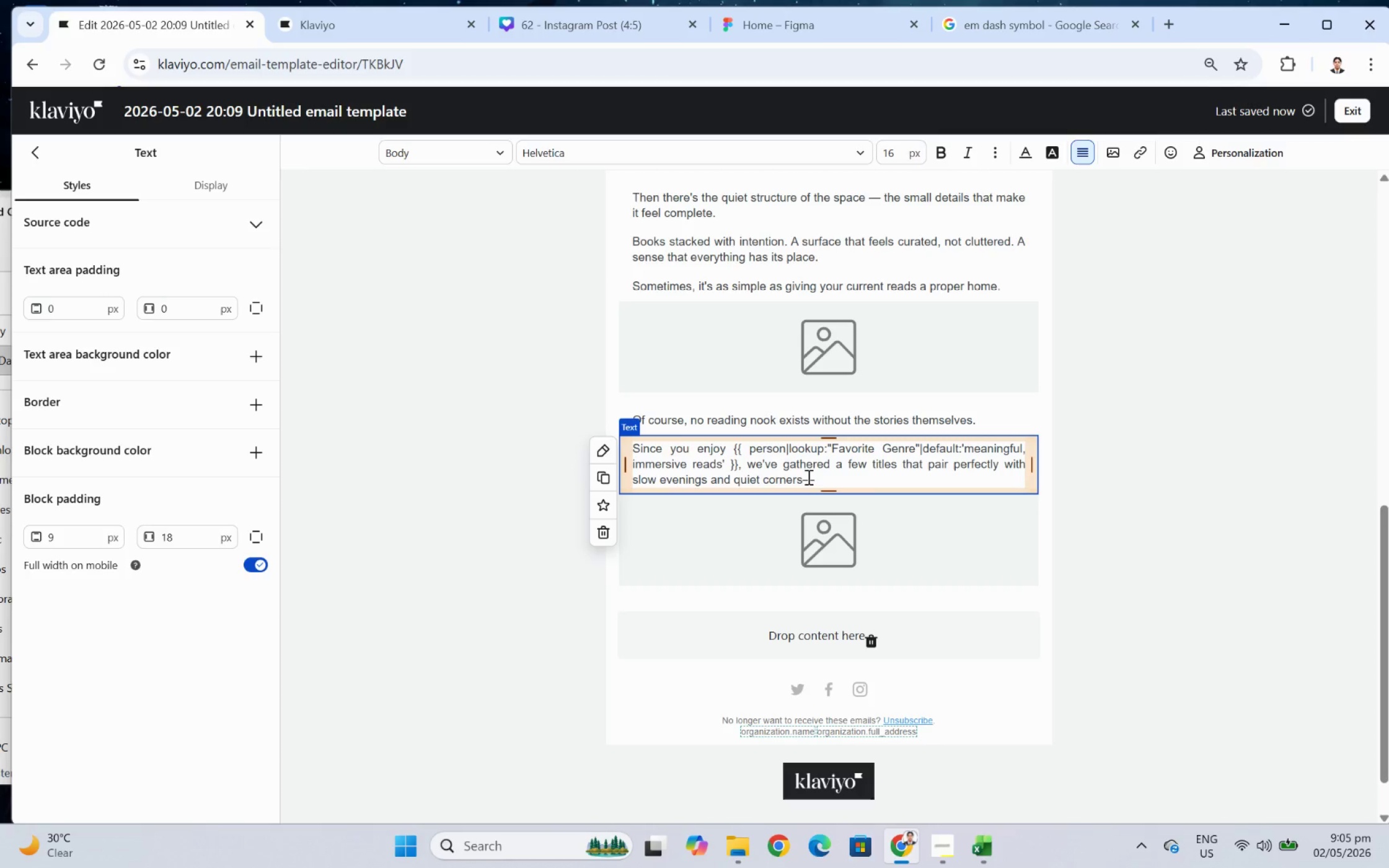 
left_click([804, 476])
 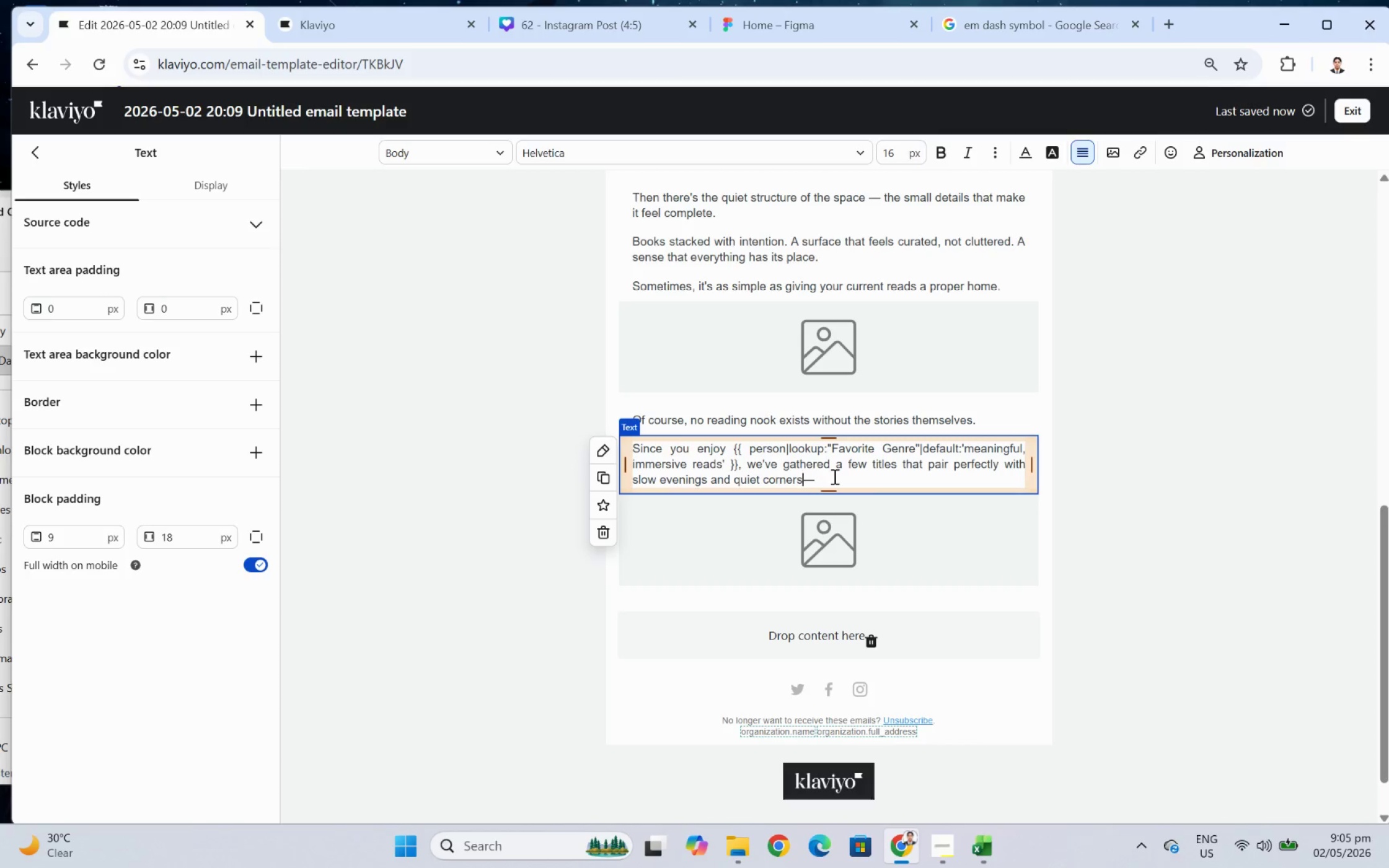 
key(Space)
 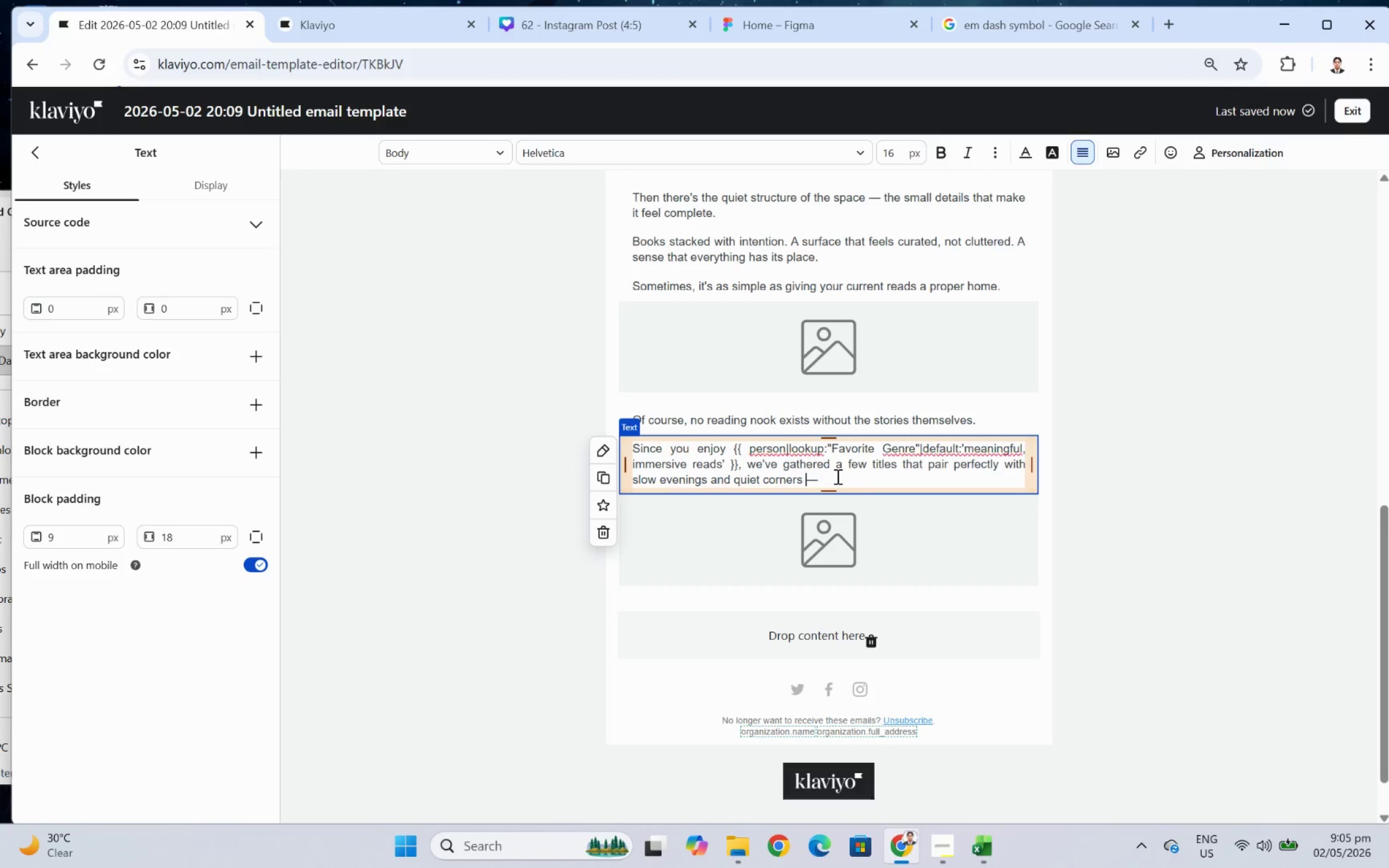 
double_click([836, 476])
 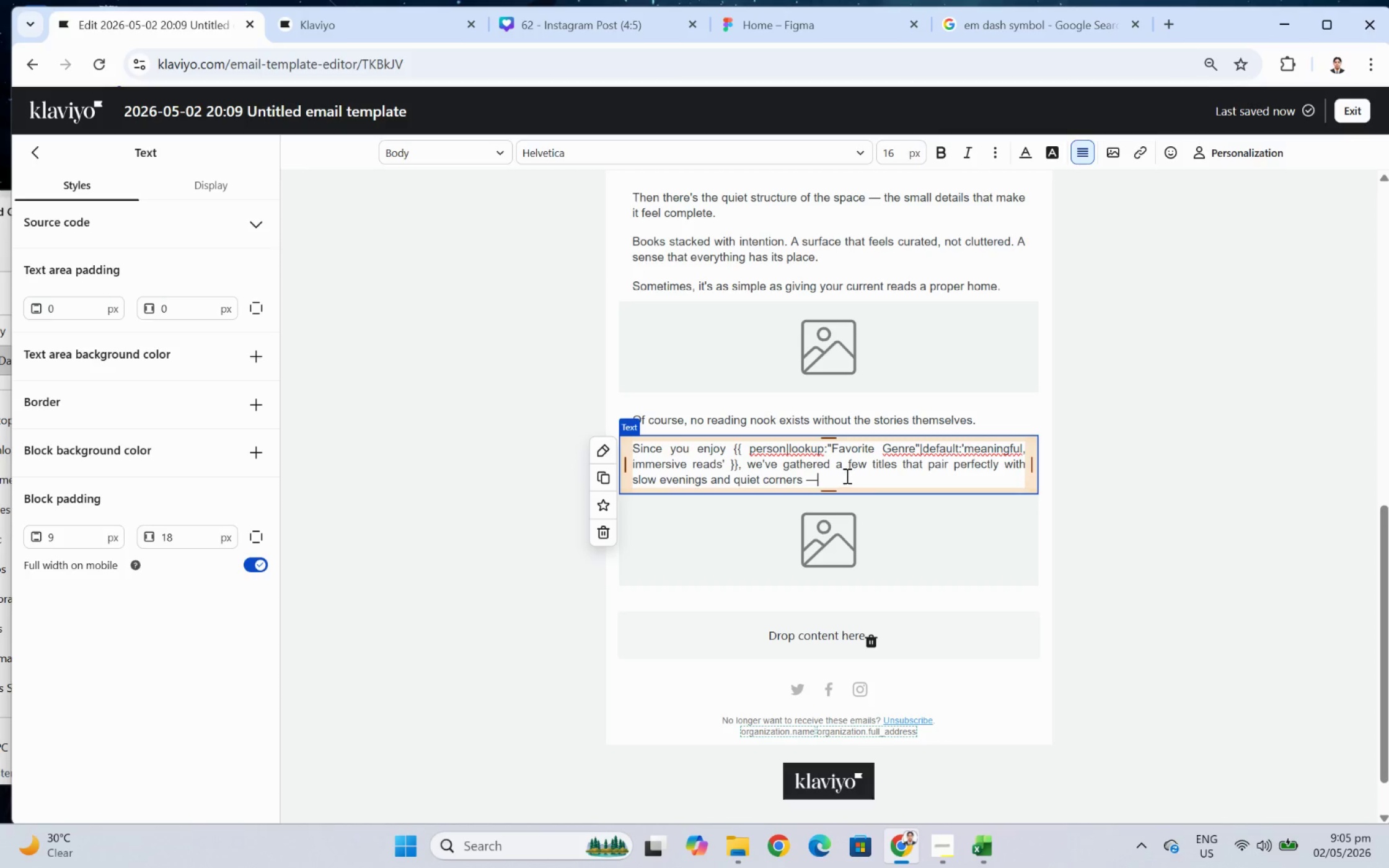 
type( books that  i)
key(Backspace)
key(Backspace)
type(invite you to linger just a little longer.)
 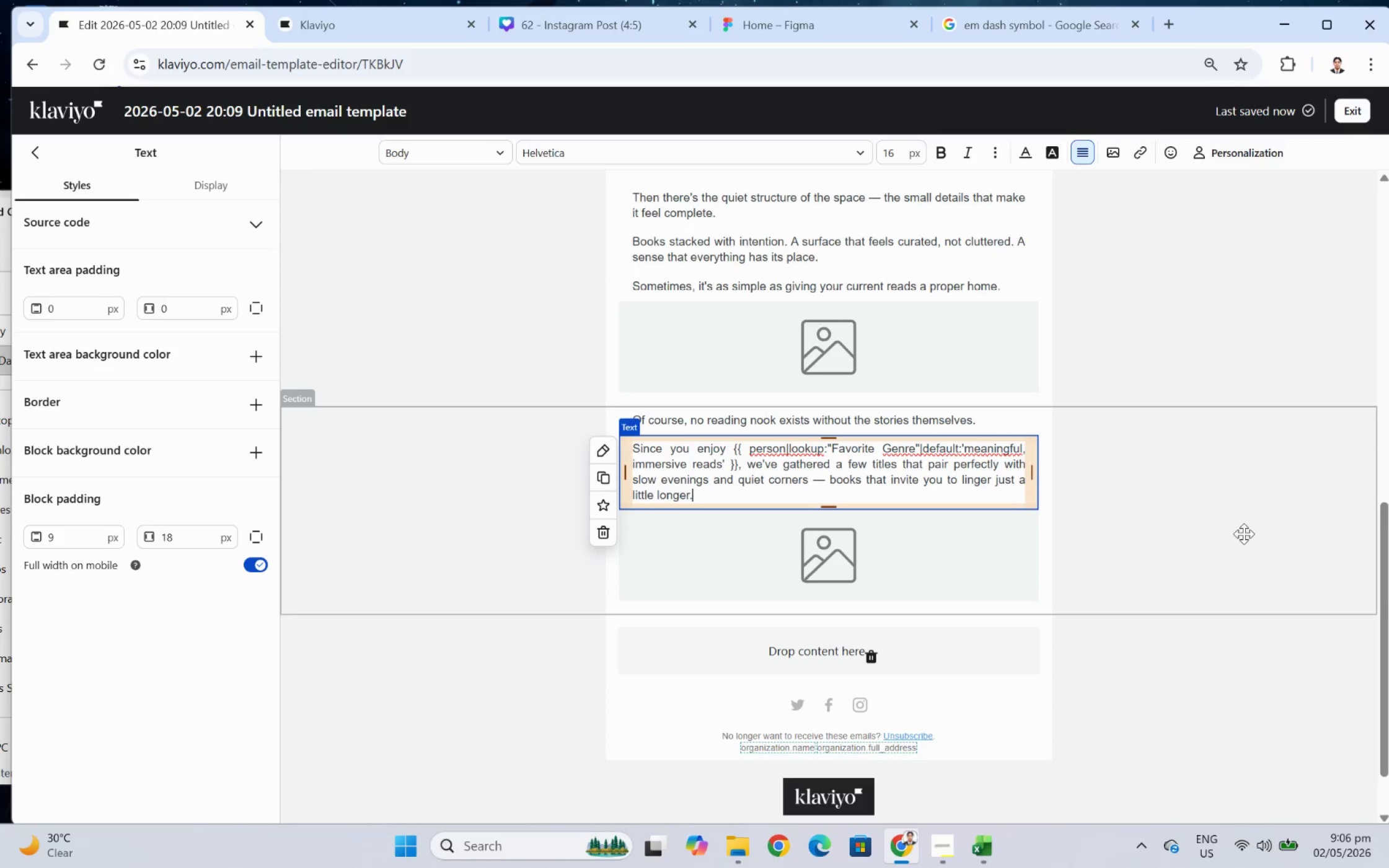 
left_click([1241, 517])
 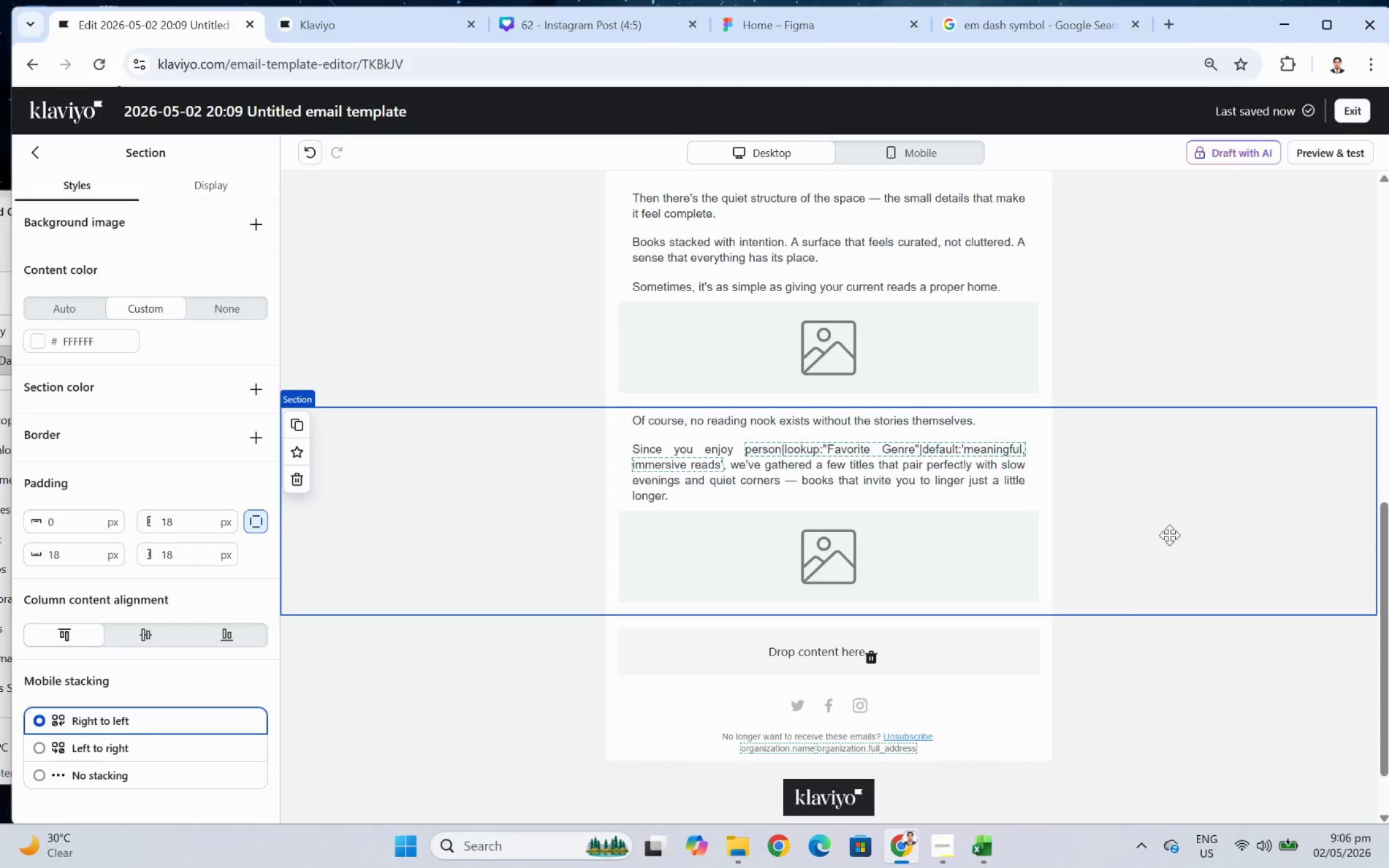 
scroll: coordinate [1269, 536], scroll_direction: up, amount: 2.0
 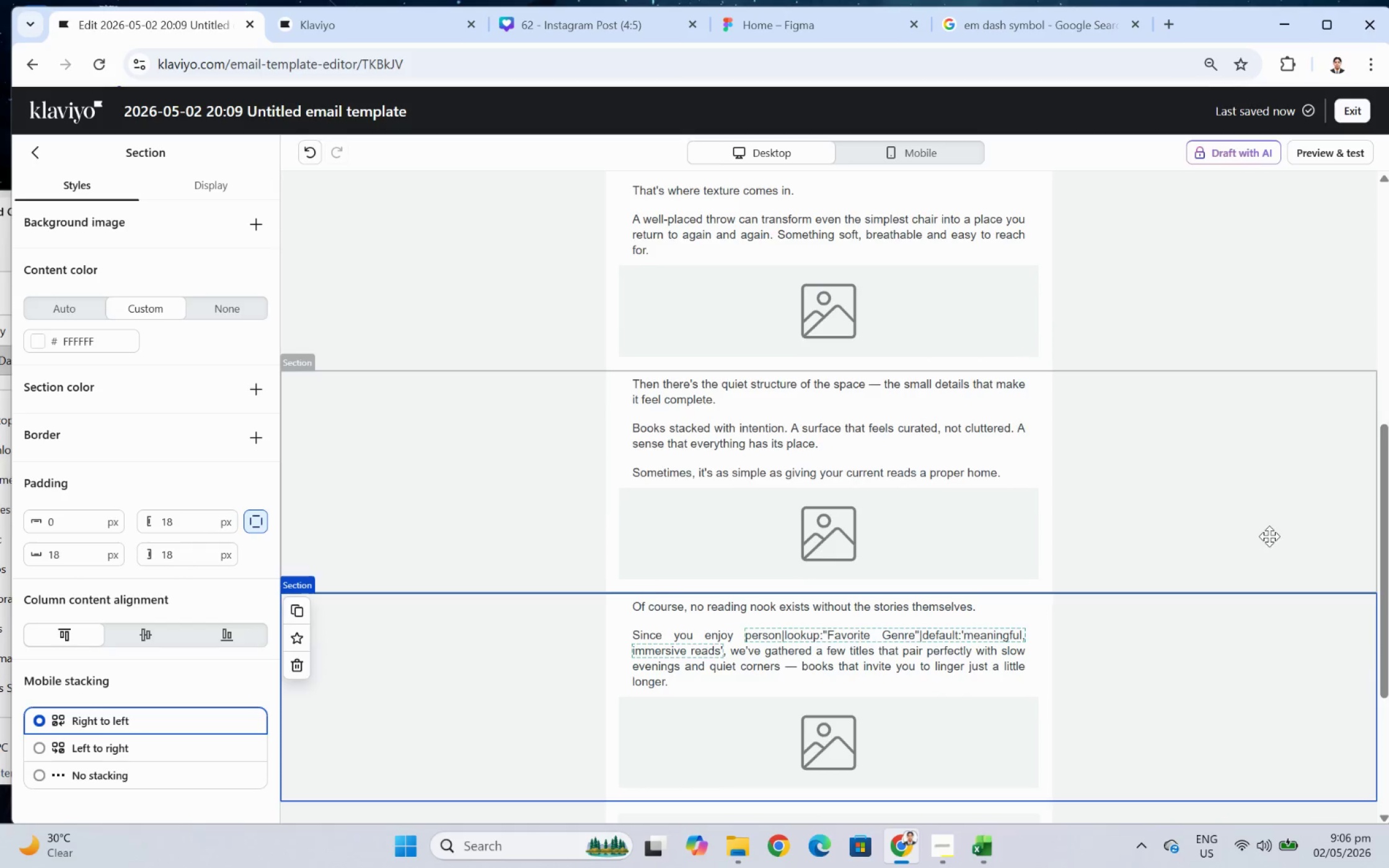 
scroll: coordinate [1269, 536], scroll_direction: down, amount: 2.0
 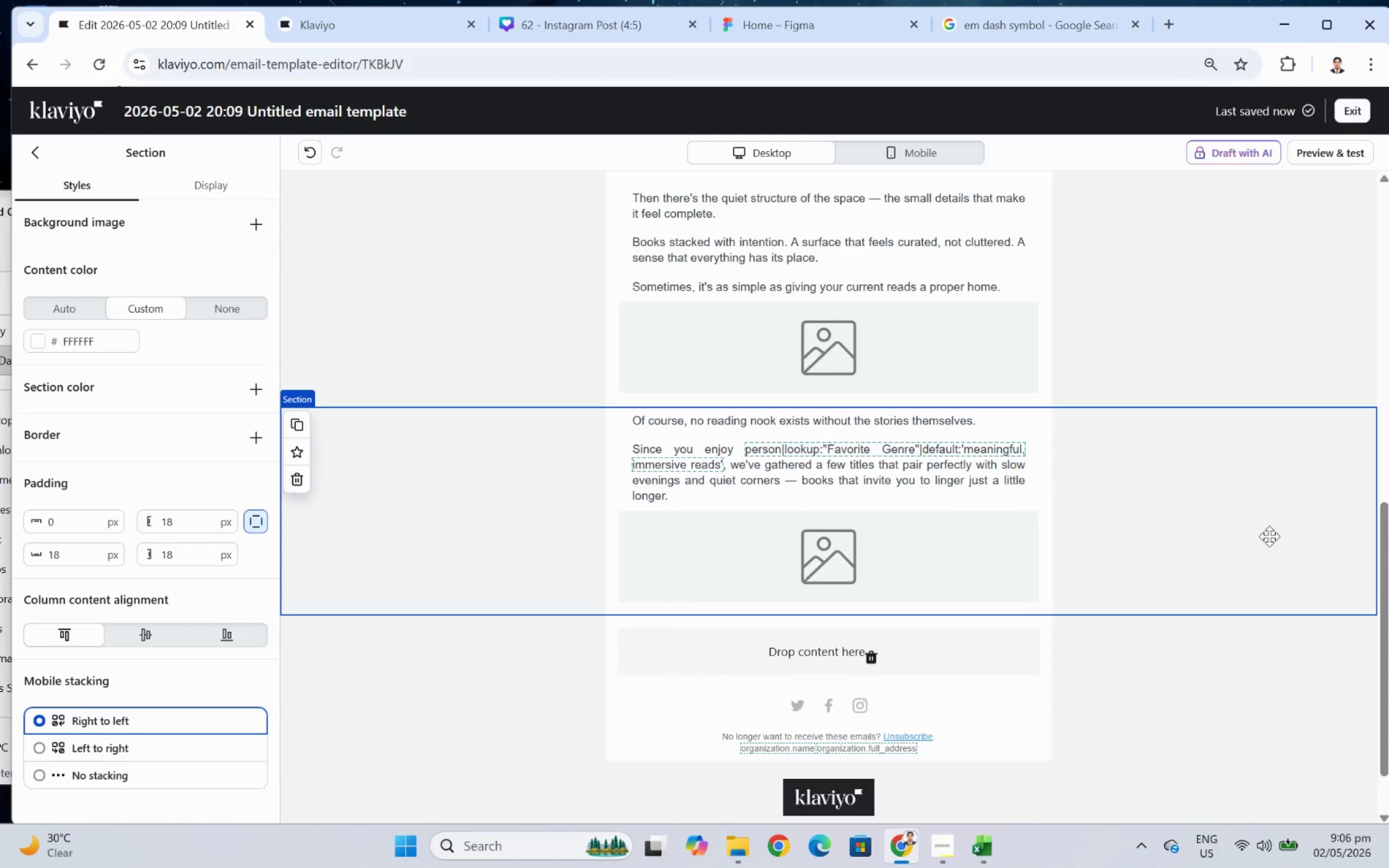 
scroll: coordinate [1271, 536], scroll_direction: up, amount: 1.0
 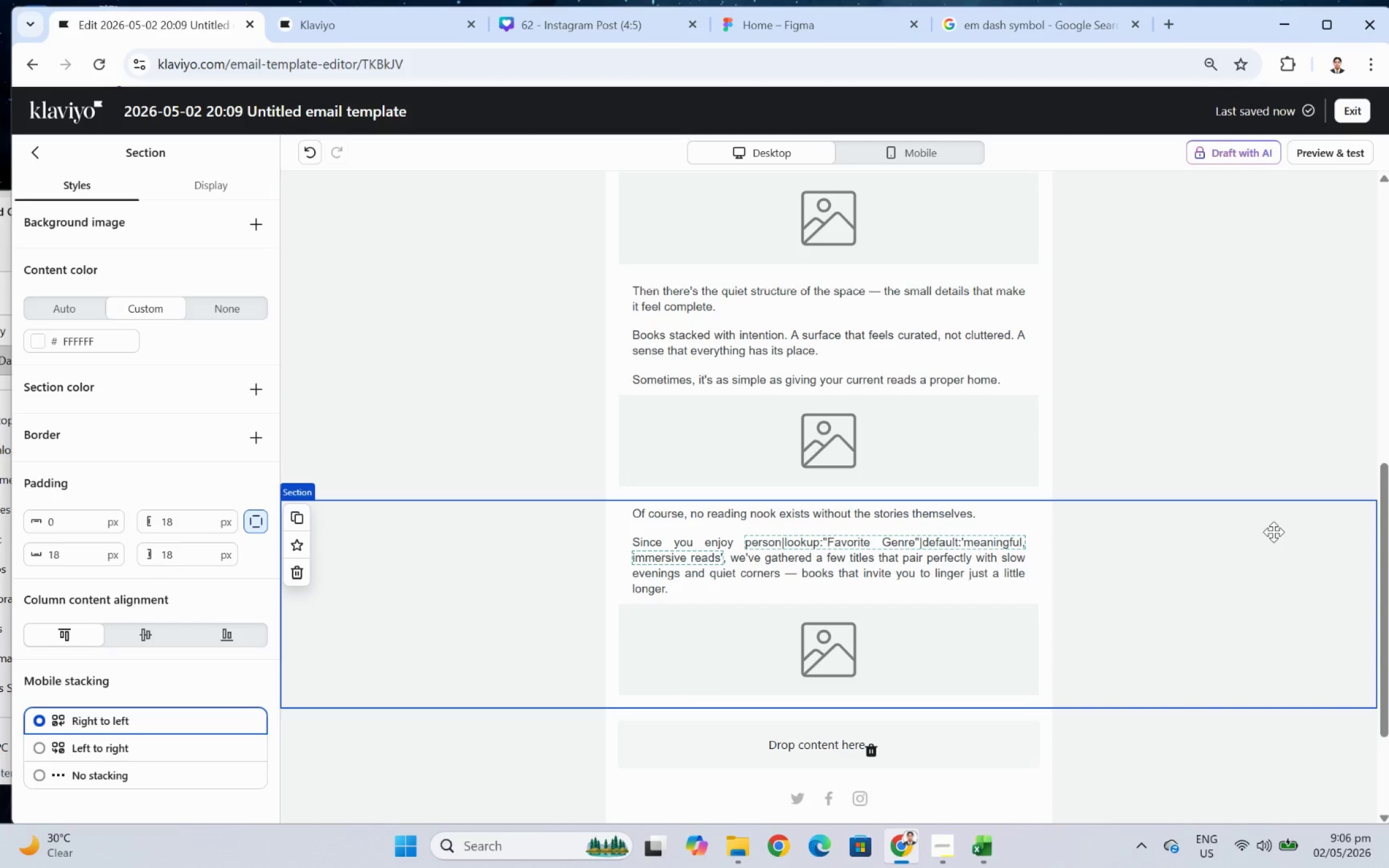 
scroll: coordinate [1271, 535], scroll_direction: down, amount: 2.0
 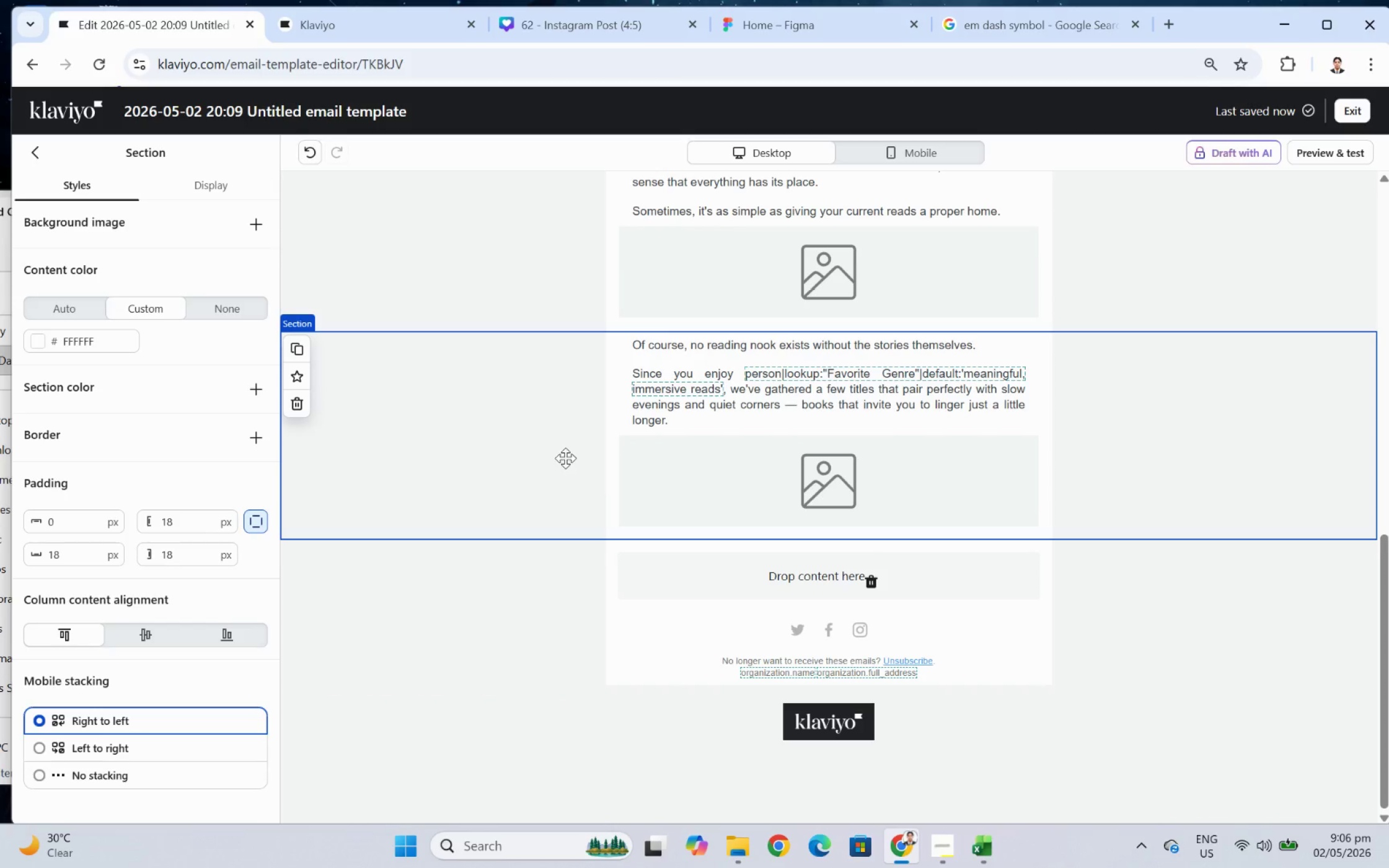 
left_click([301, 346])
 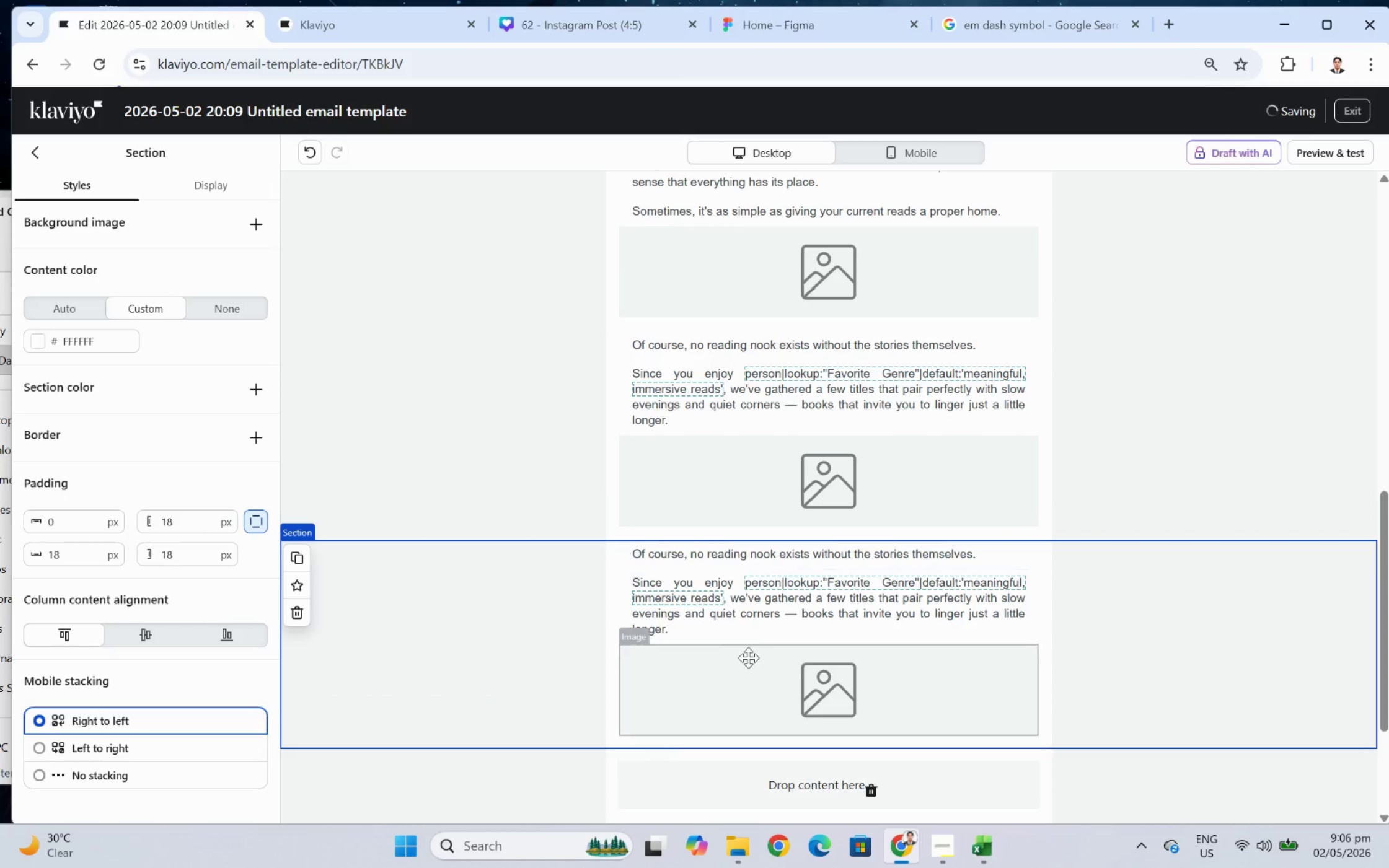 
left_click([750, 675])
 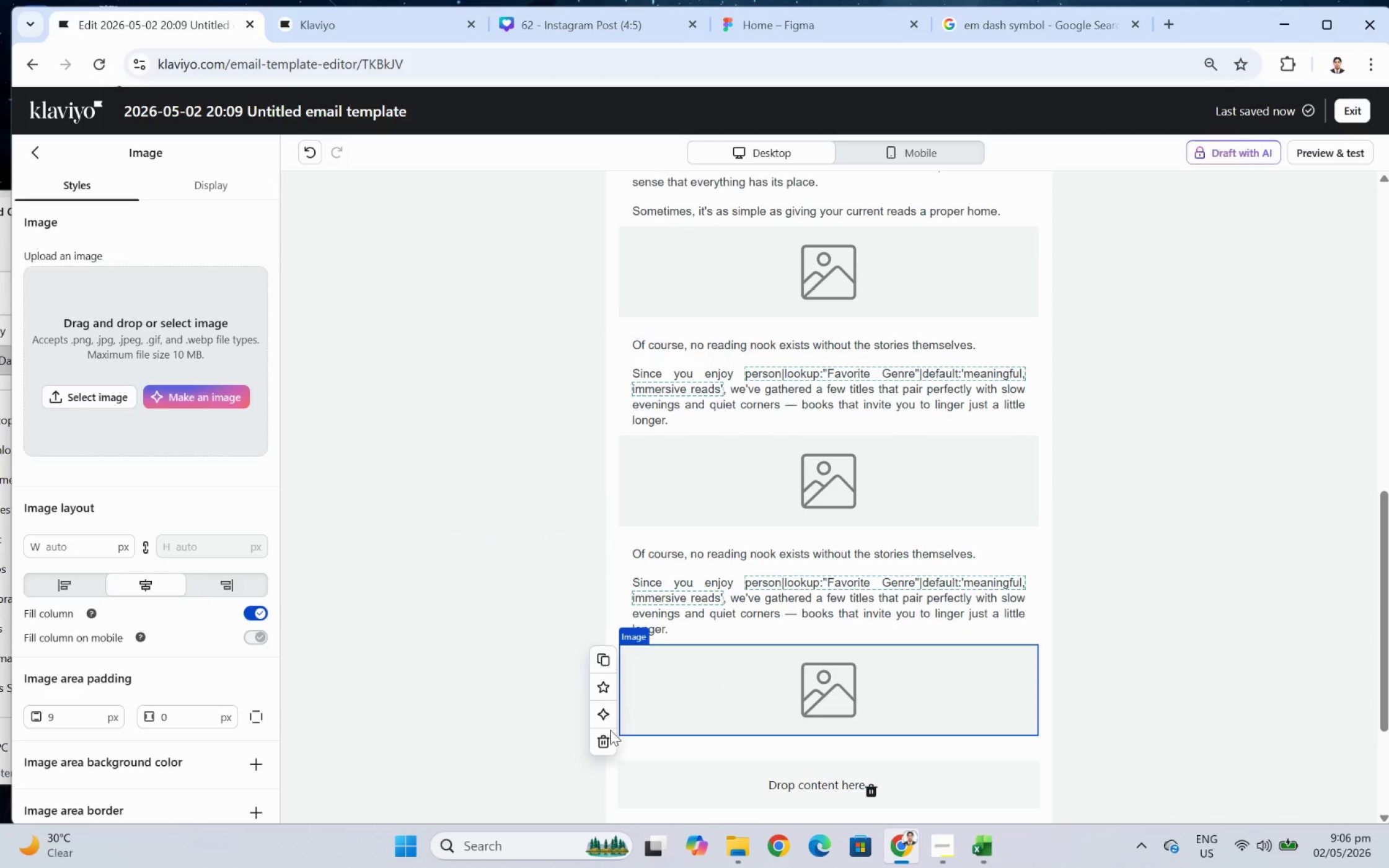 
left_click([607, 735])
 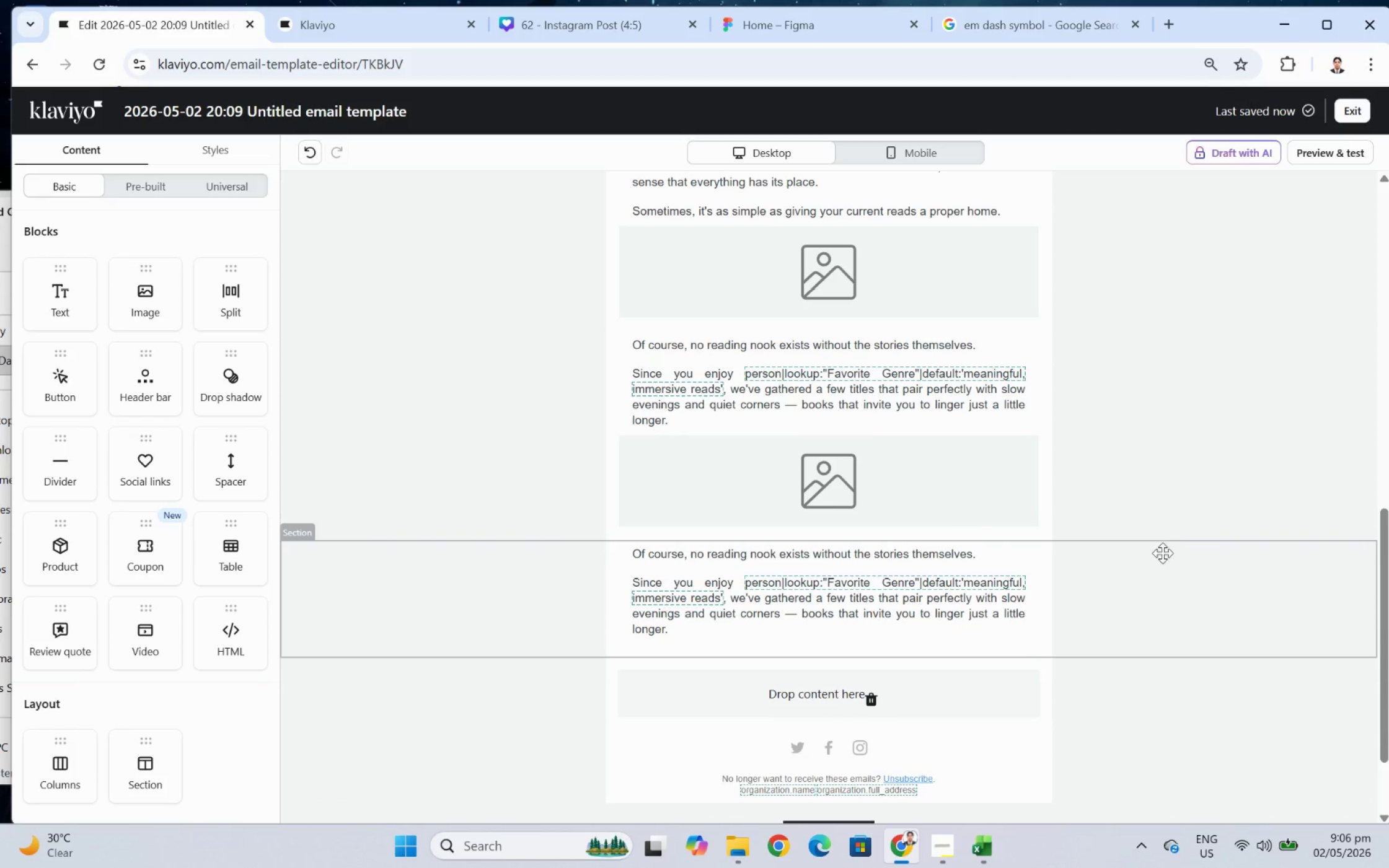 
scroll: coordinate [1174, 548], scroll_direction: up, amount: 9.0
 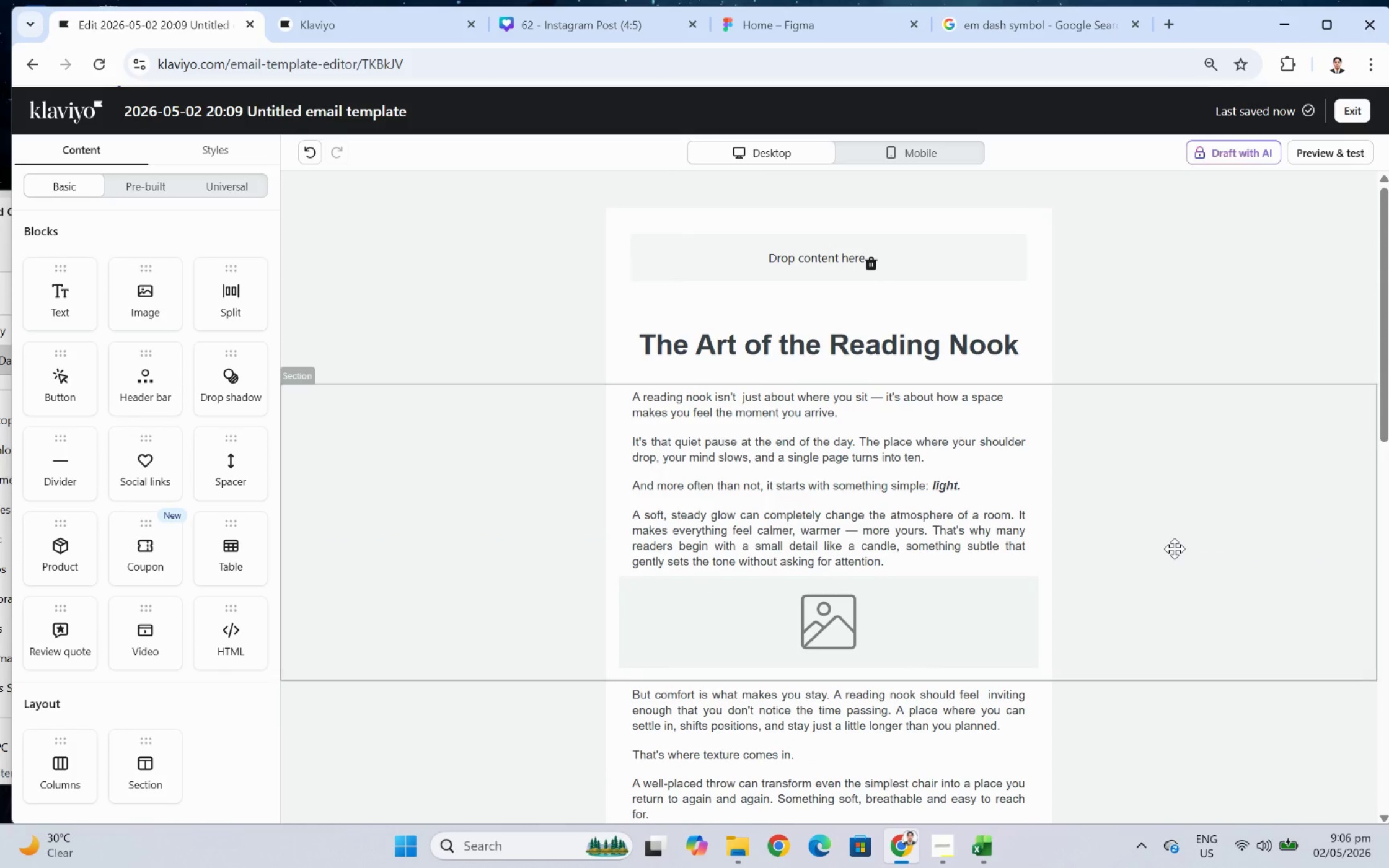 
scroll: coordinate [1167, 551], scroll_direction: down, amount: 11.0
 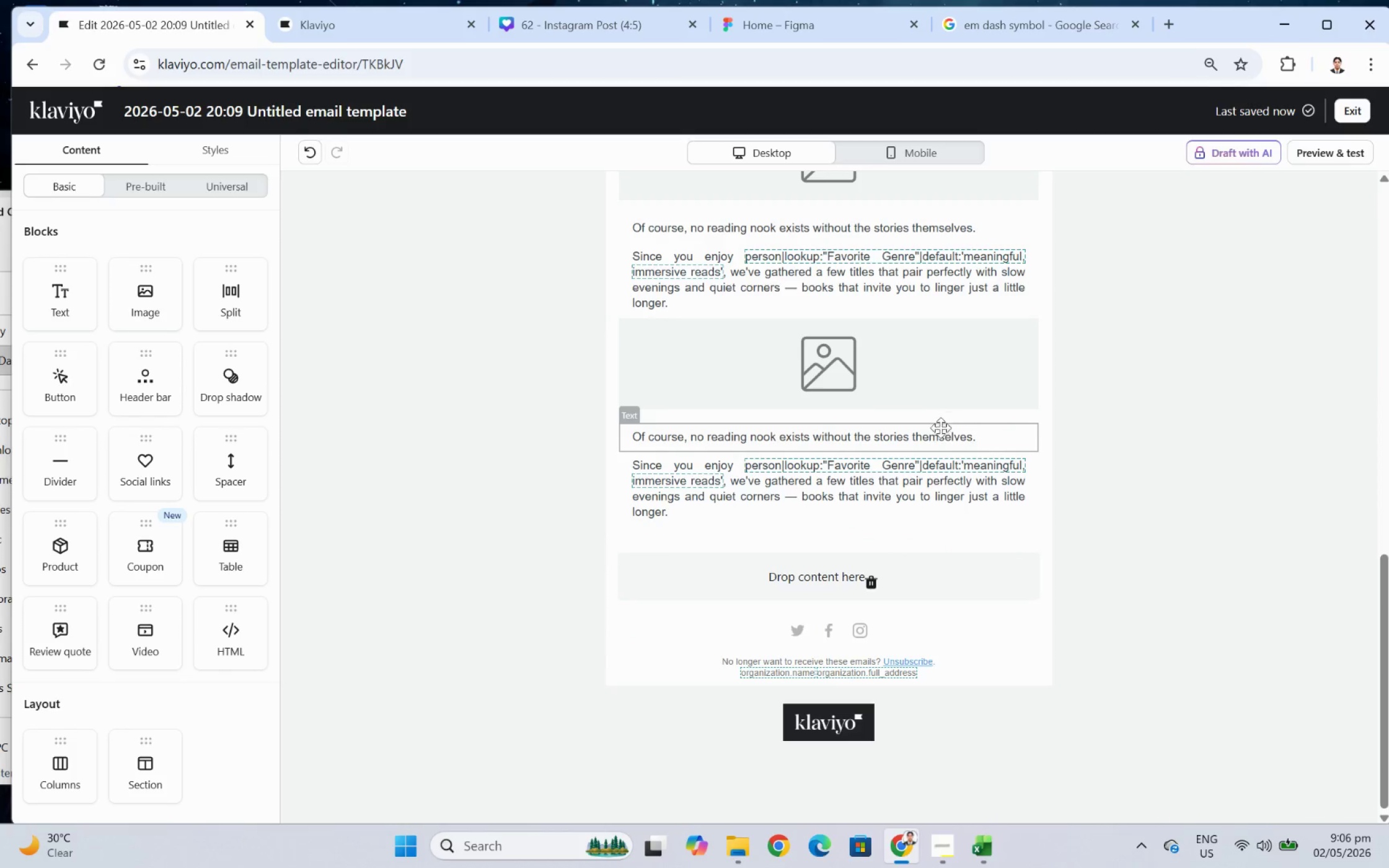 
double_click([917, 437])
 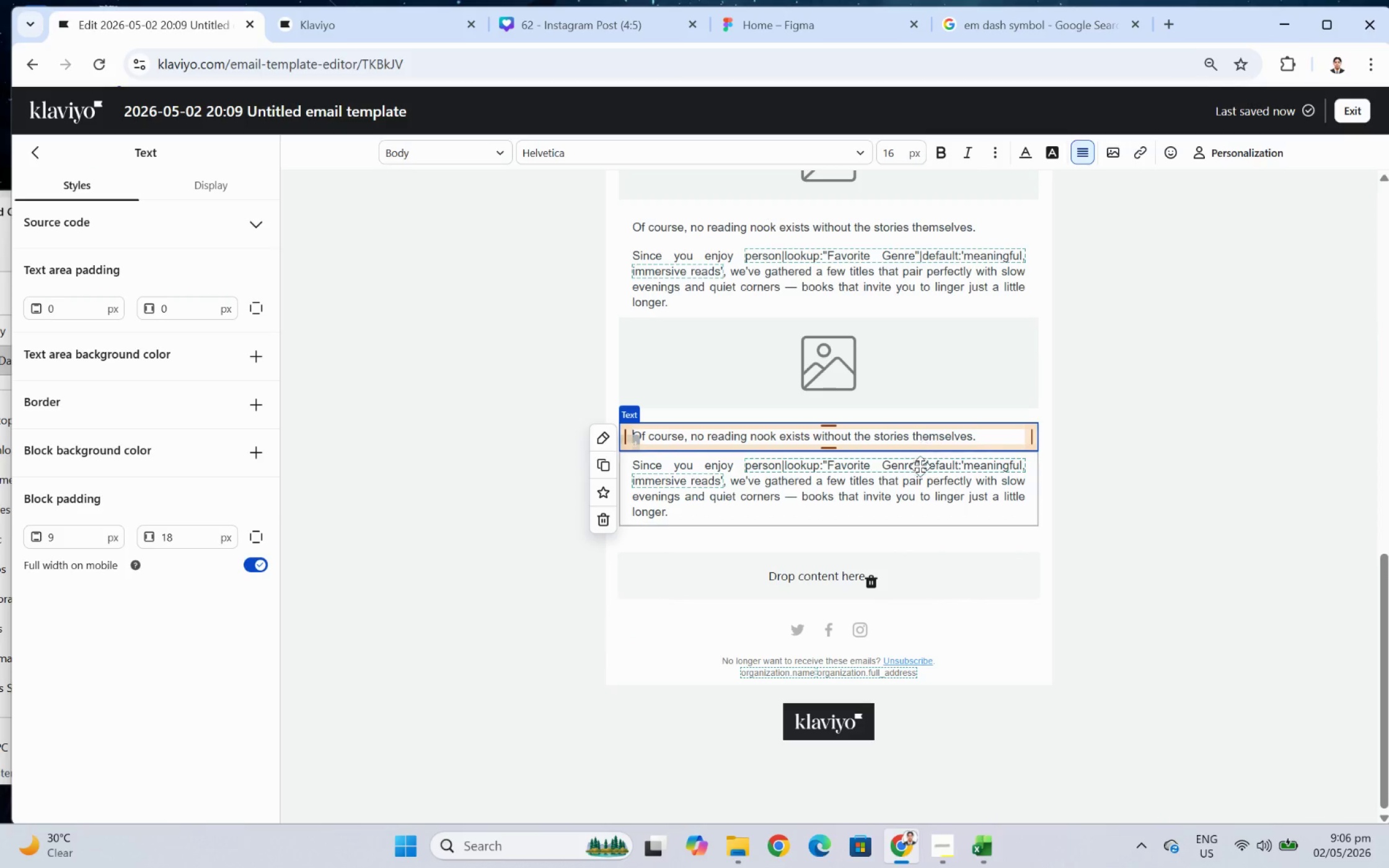 
left_click([917, 484])
 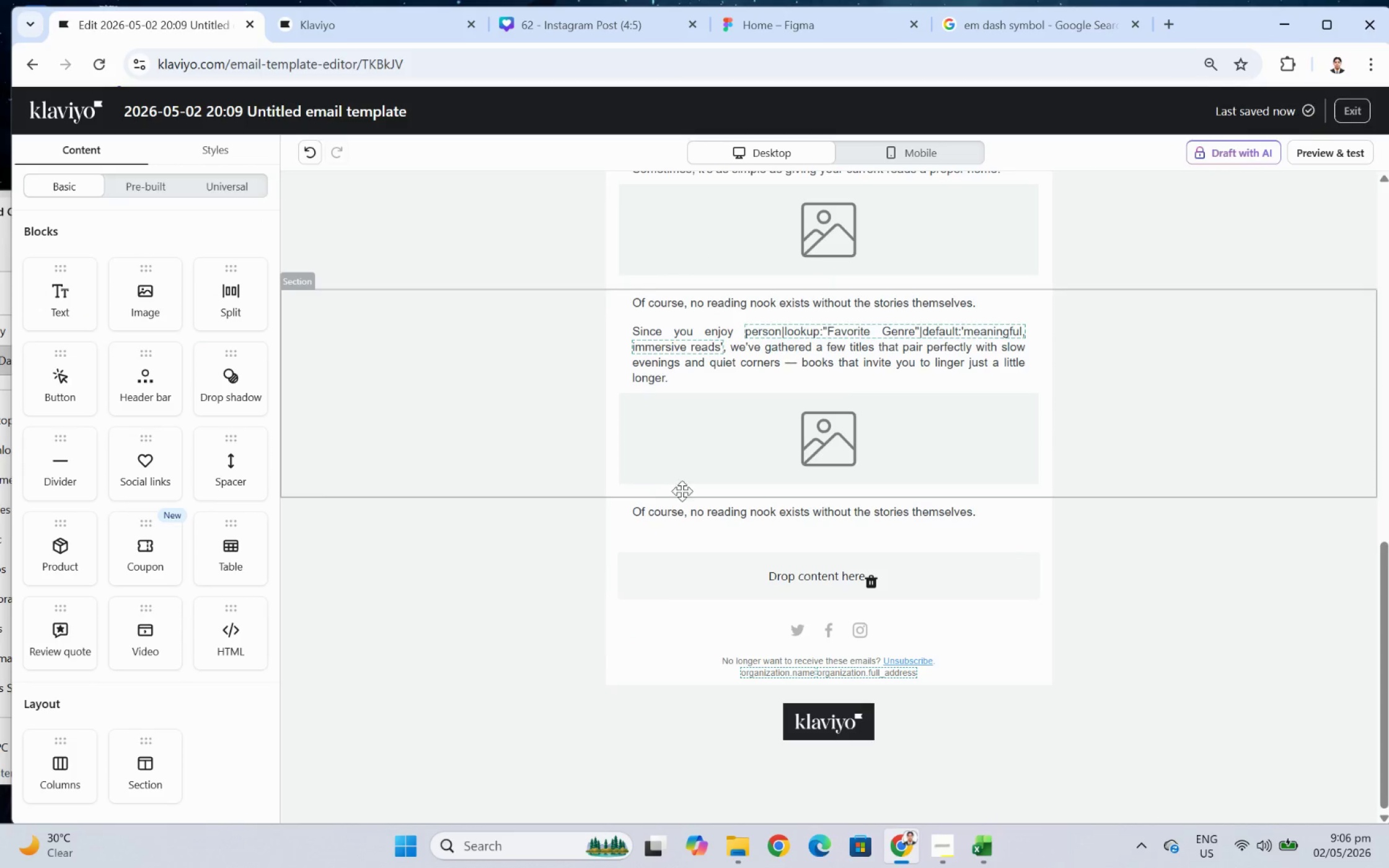 
double_click([703, 513])
 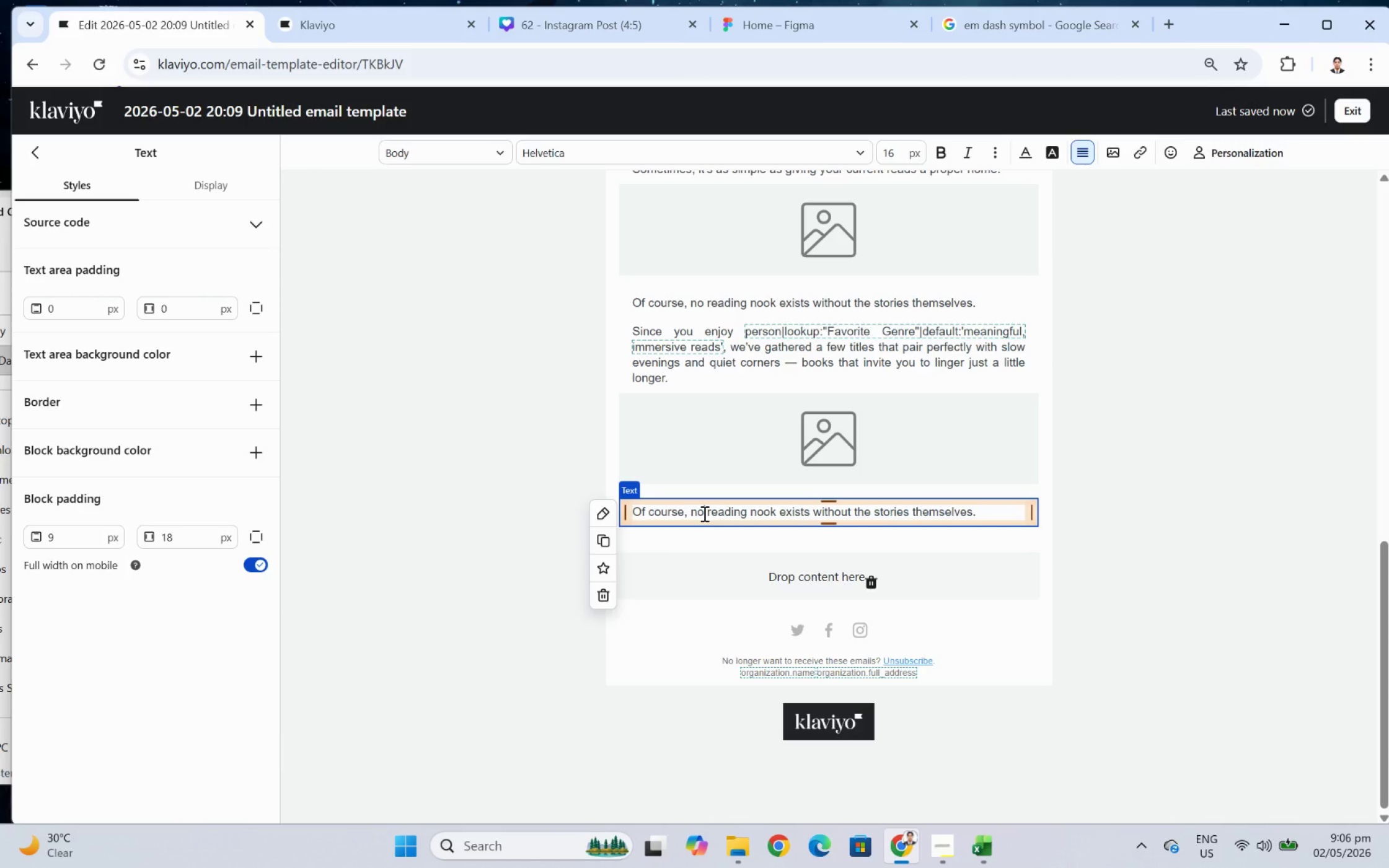 
double_click([703, 513])
 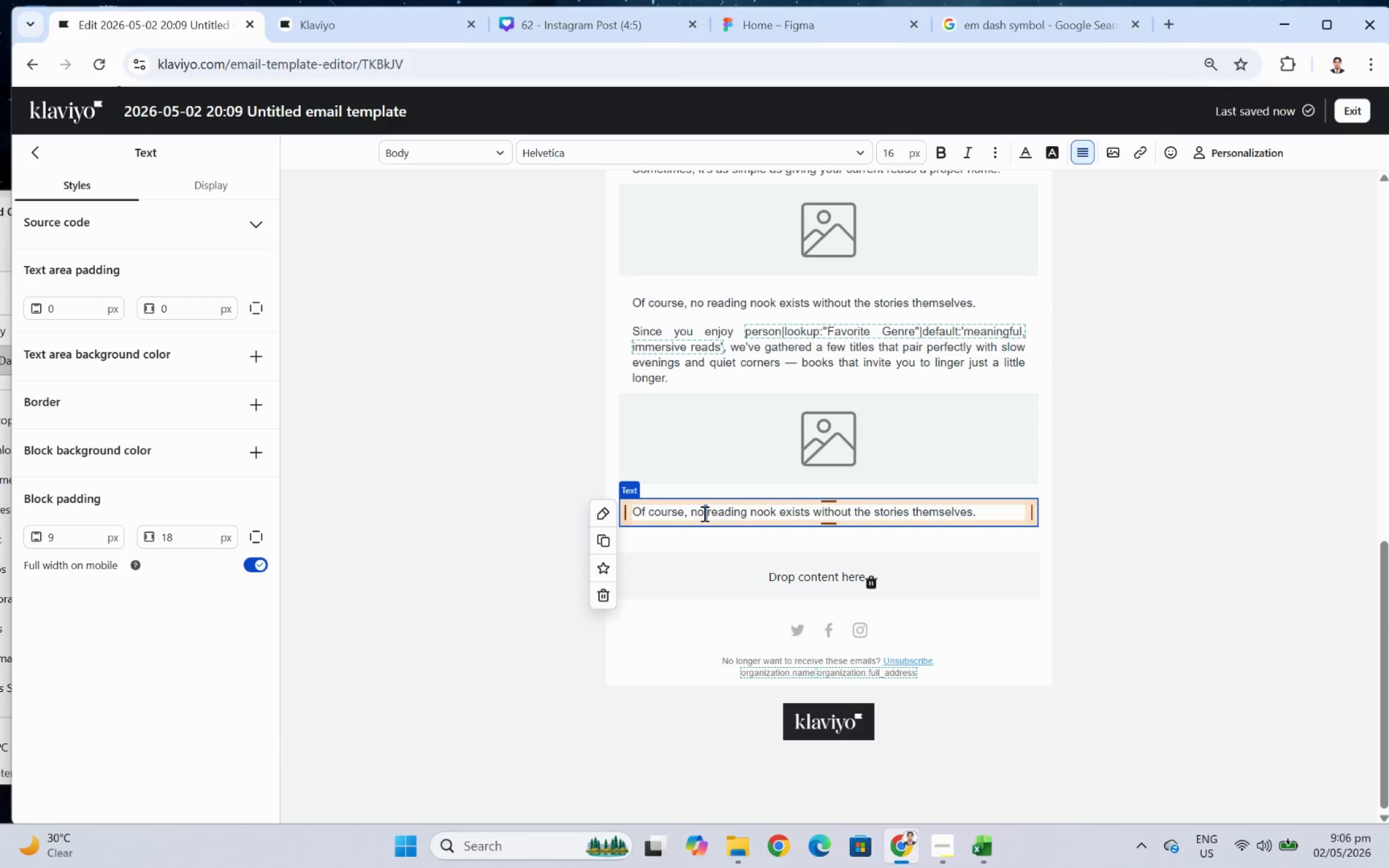 
triple_click([703, 513])
 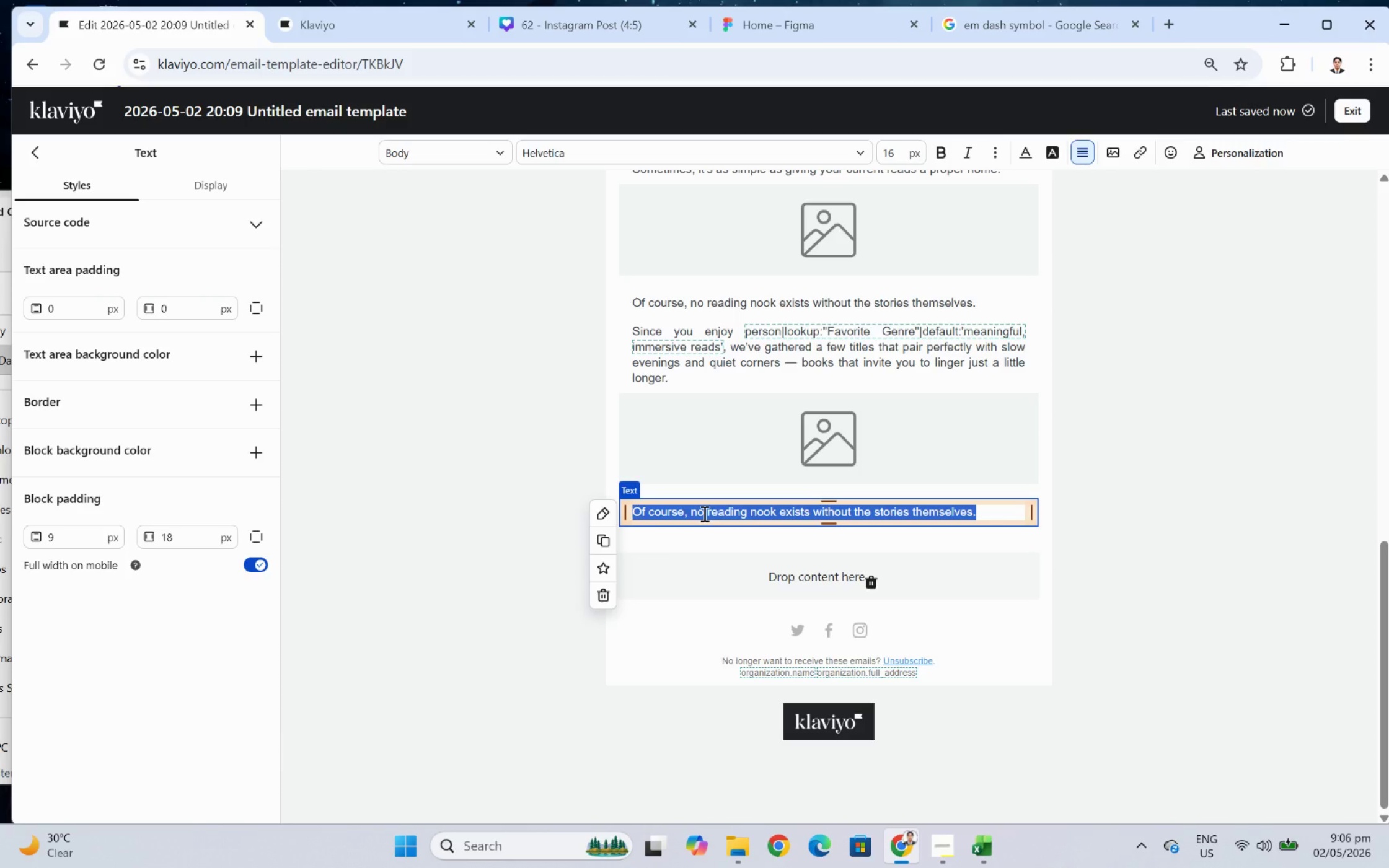 
type(The truth is, the perfect reading nook isn't built all at onmce)
key(Backspace)
key(Backspace)
key(Backspace)
type(ce.)
 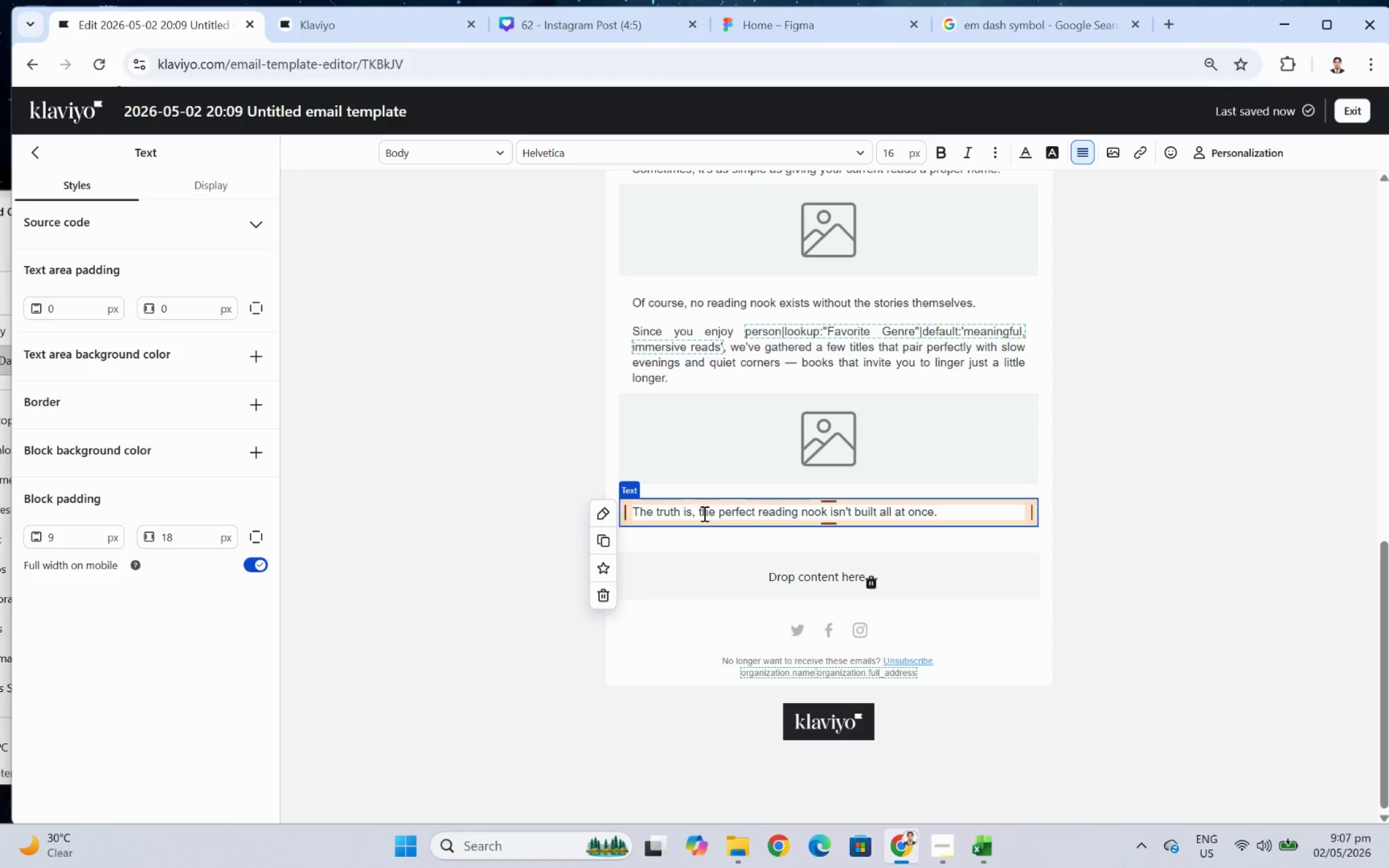 
left_click([1154, 533])
 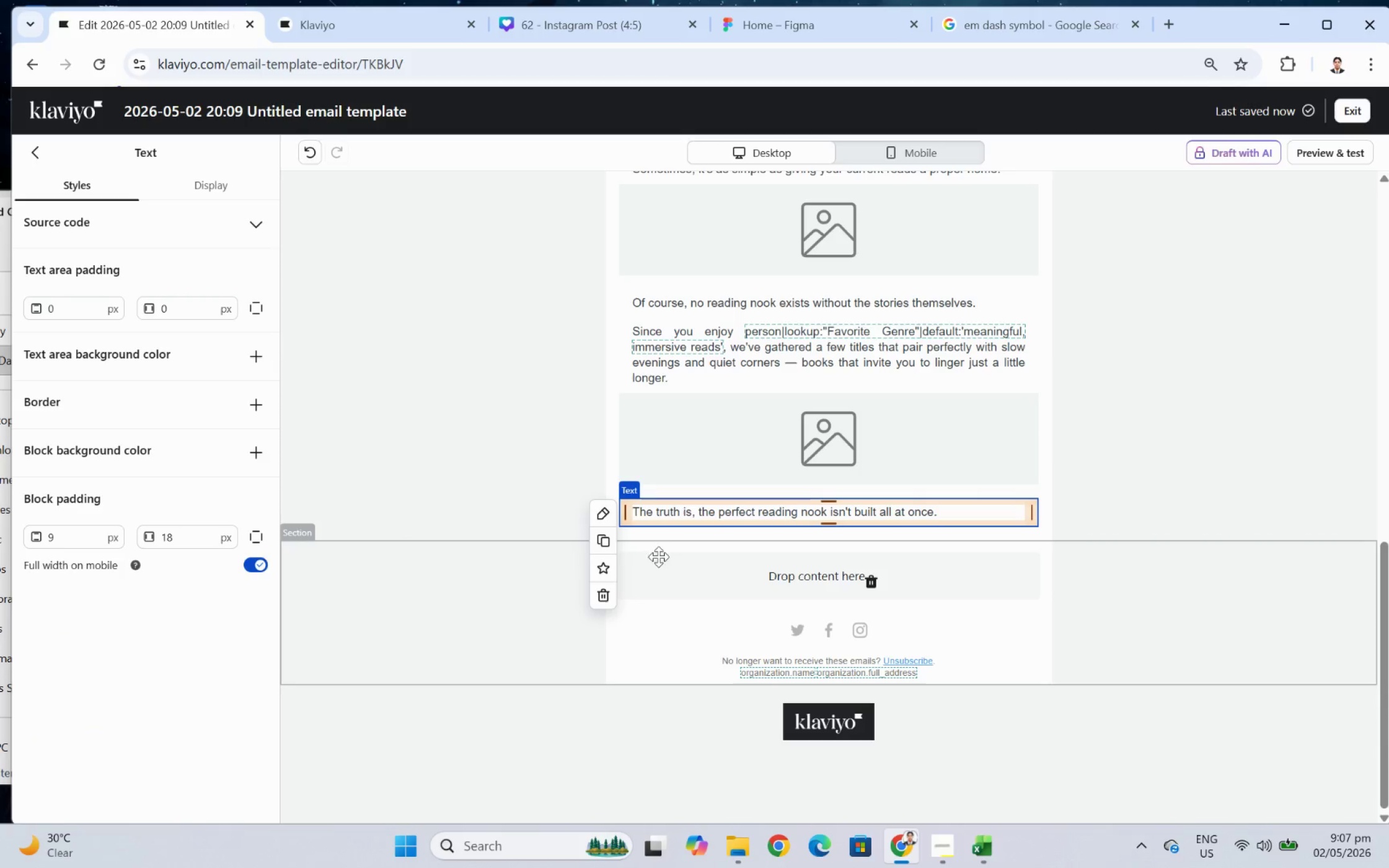 
left_click([600, 538])
 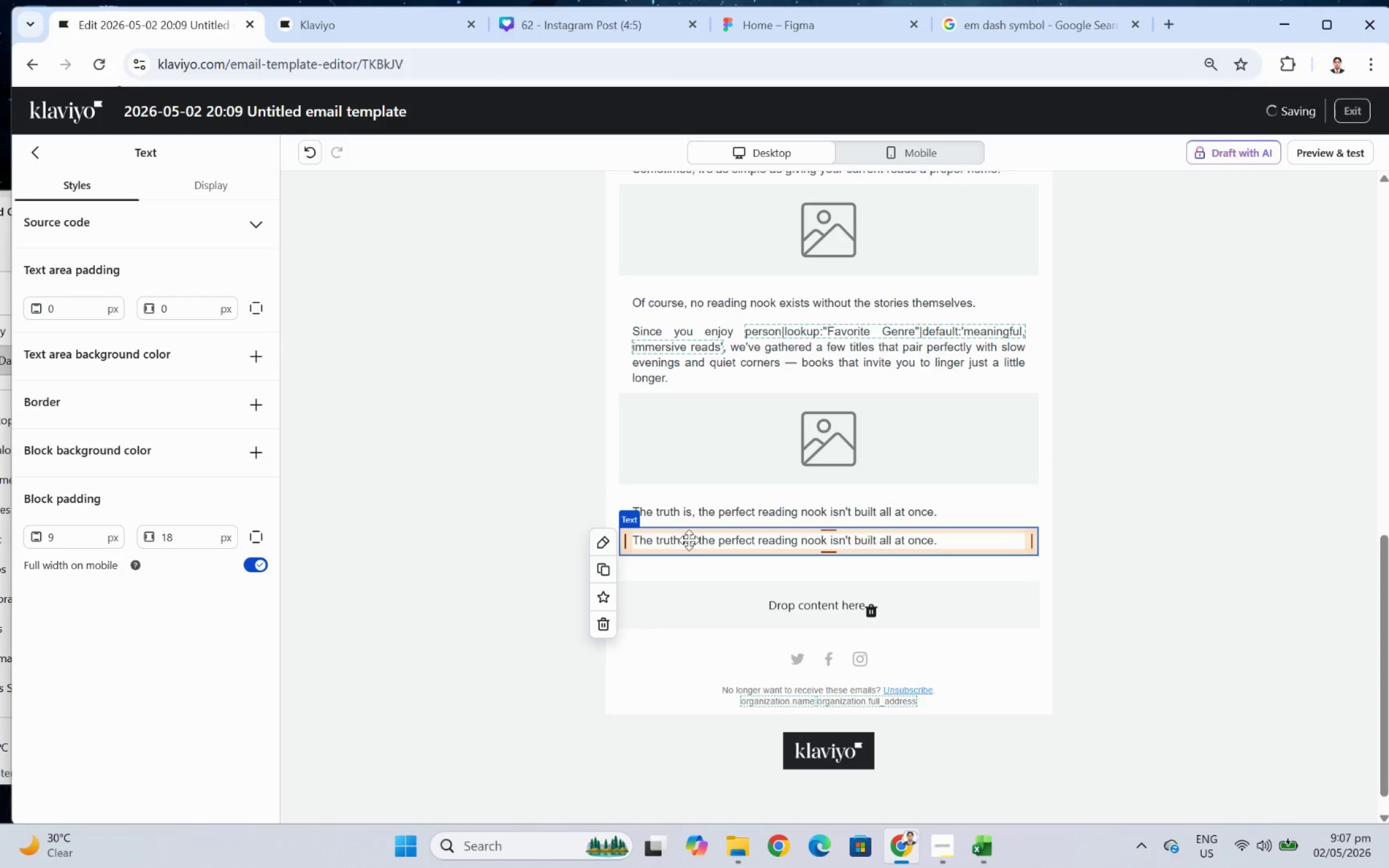 
double_click([689, 540])
 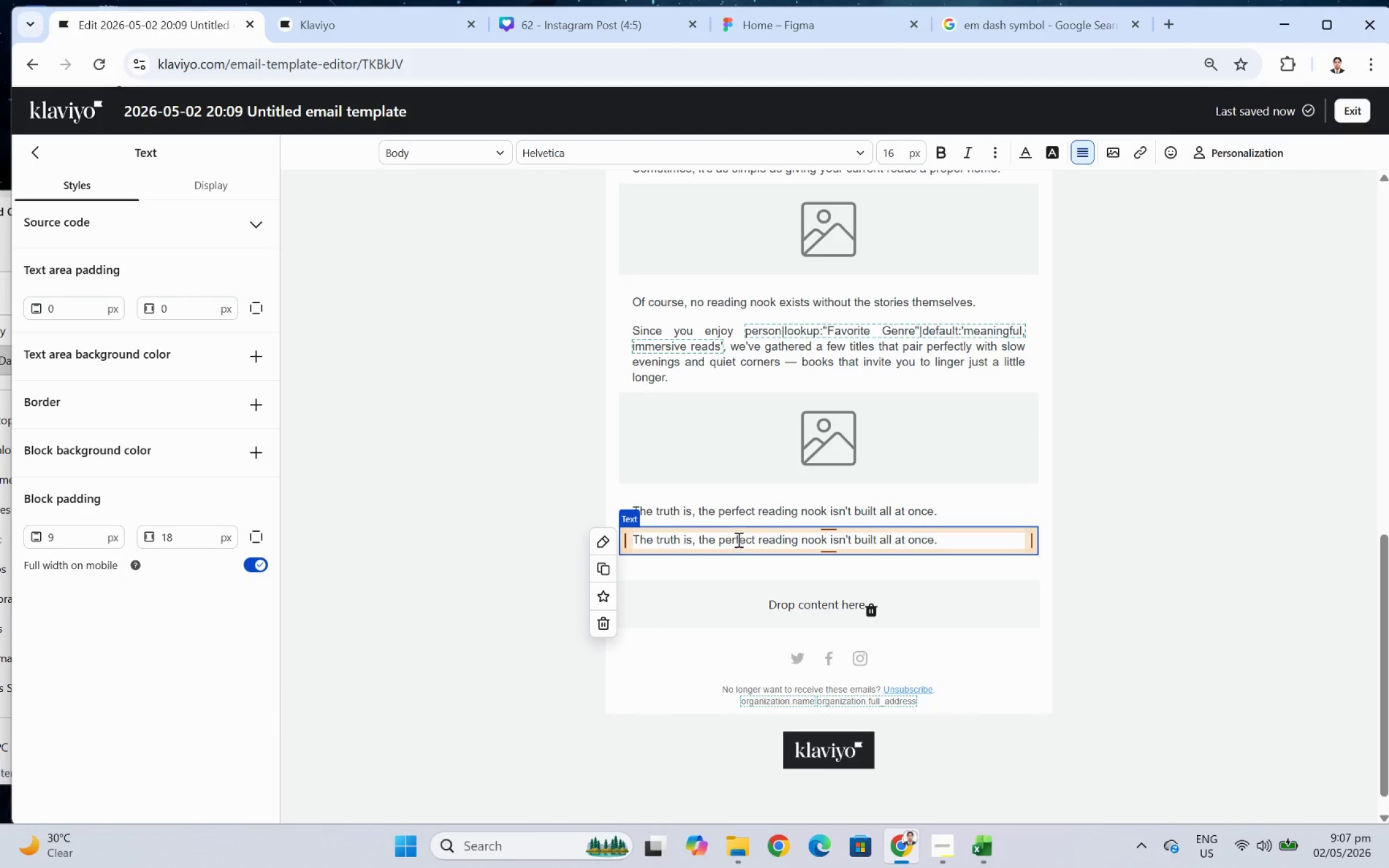 
double_click([737, 539])
 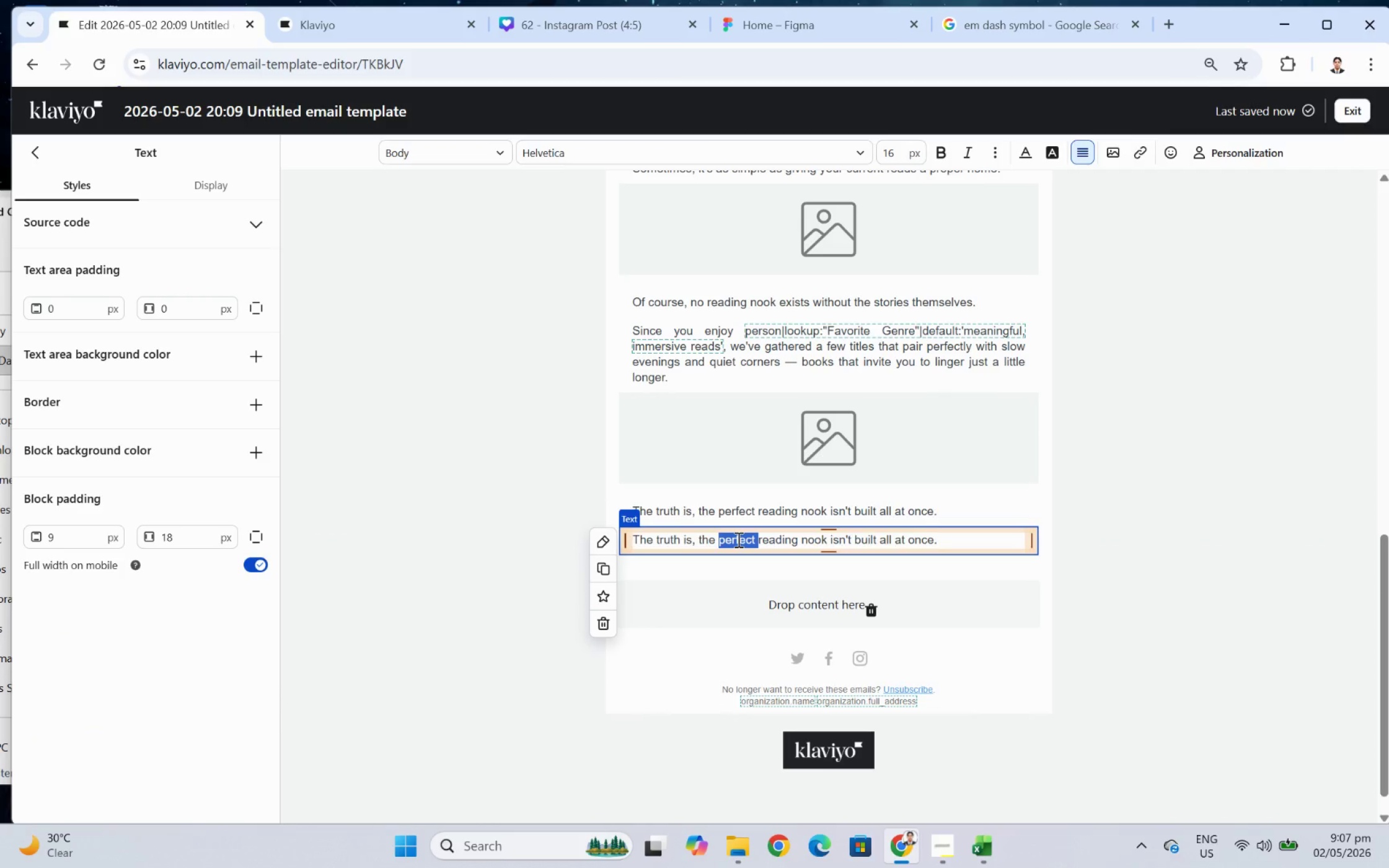 
triple_click([737, 539])
 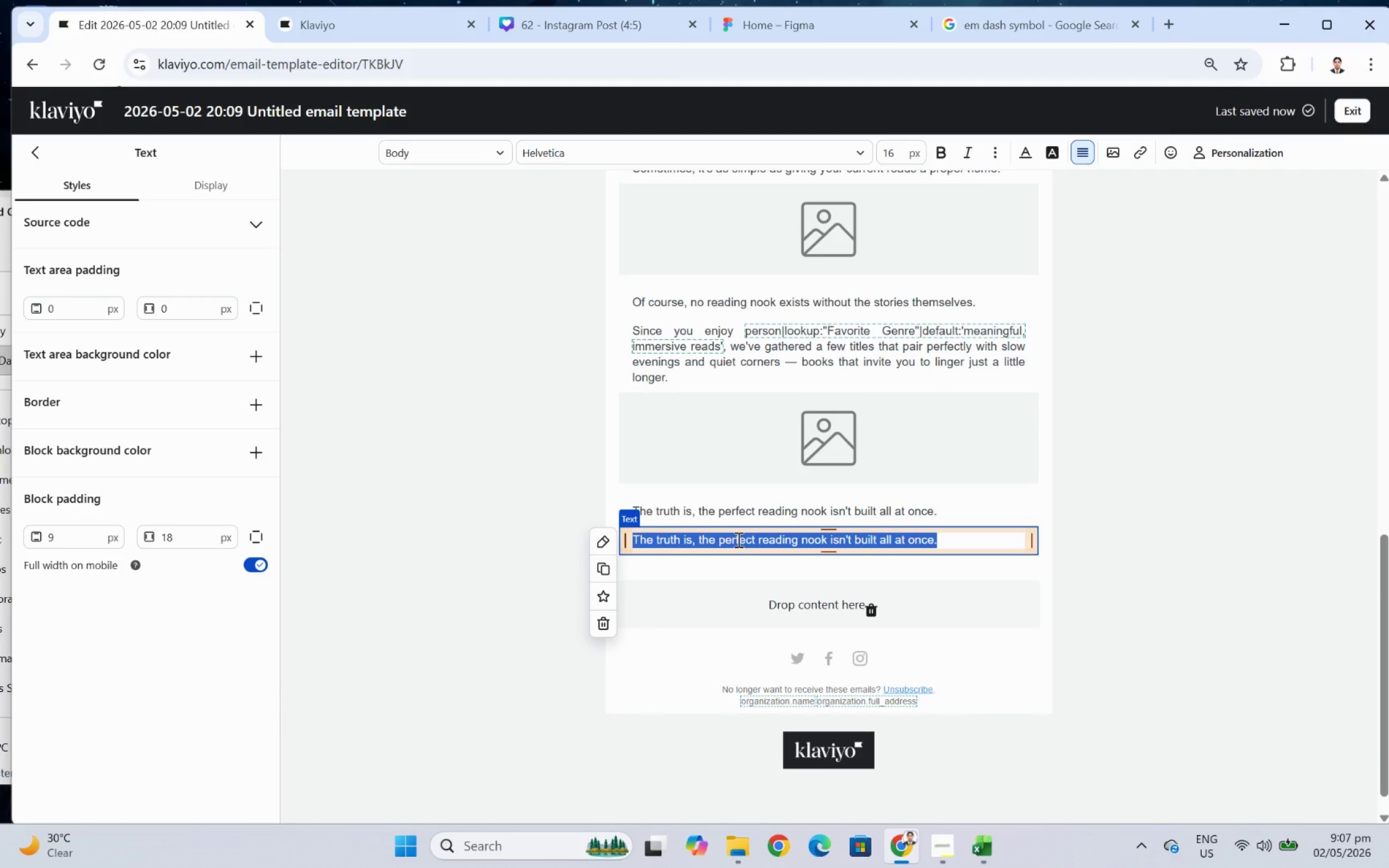 
type(It comes toh)
key(Backspace)
type(gether gradually )
 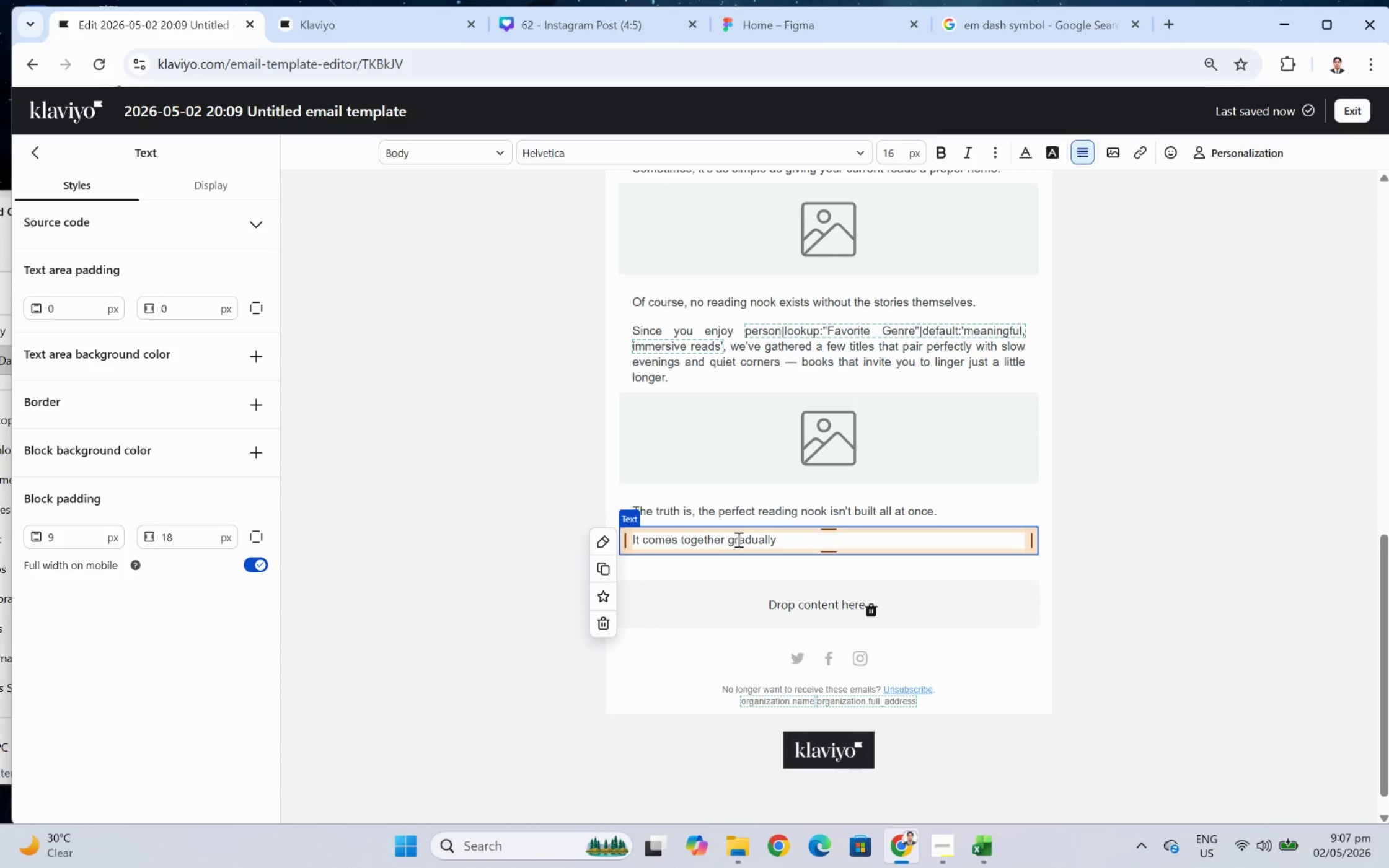 
key(Control+V)
 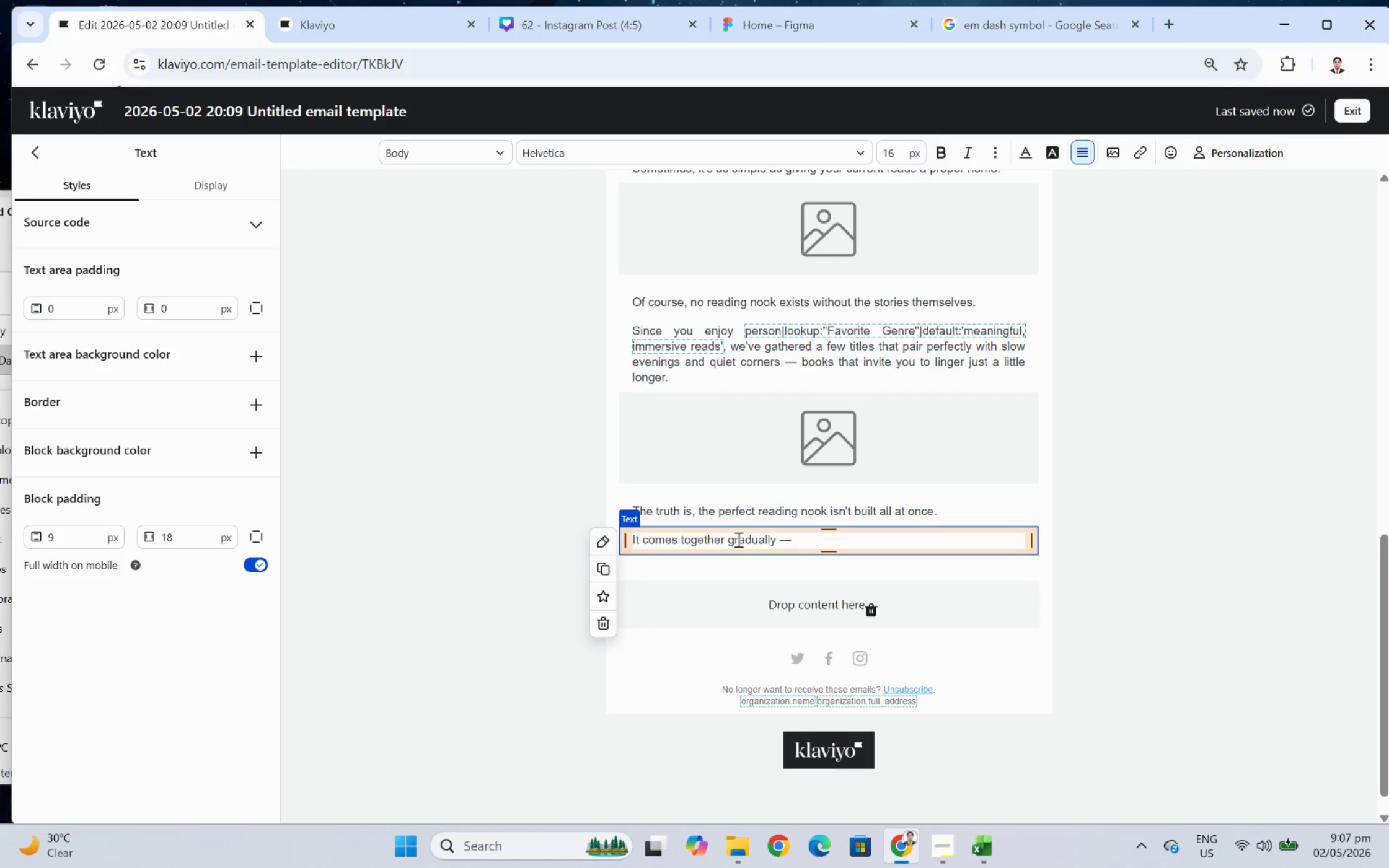 
type( one piece, one detail, one story at a time.)
 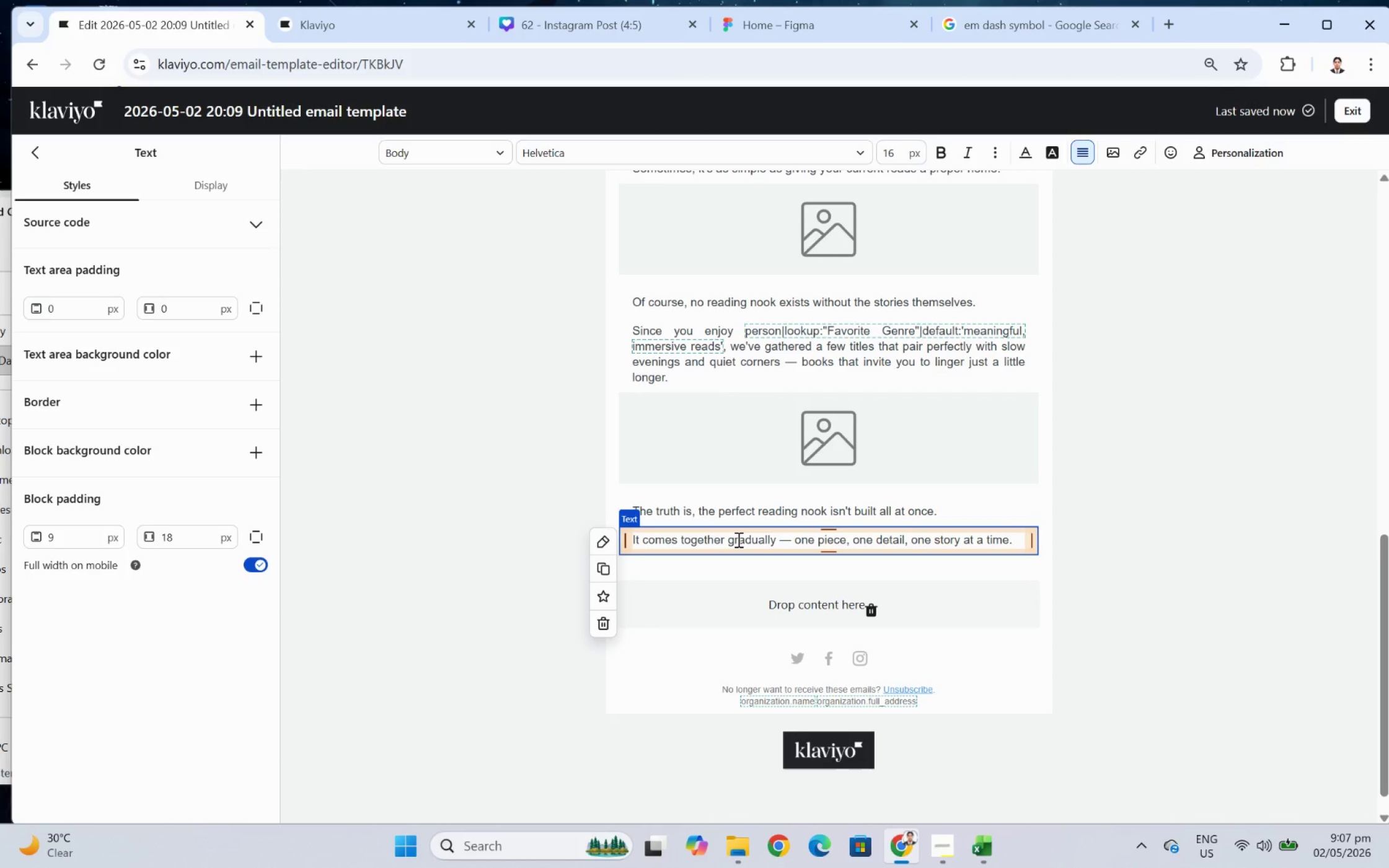 
wait(7.79)
 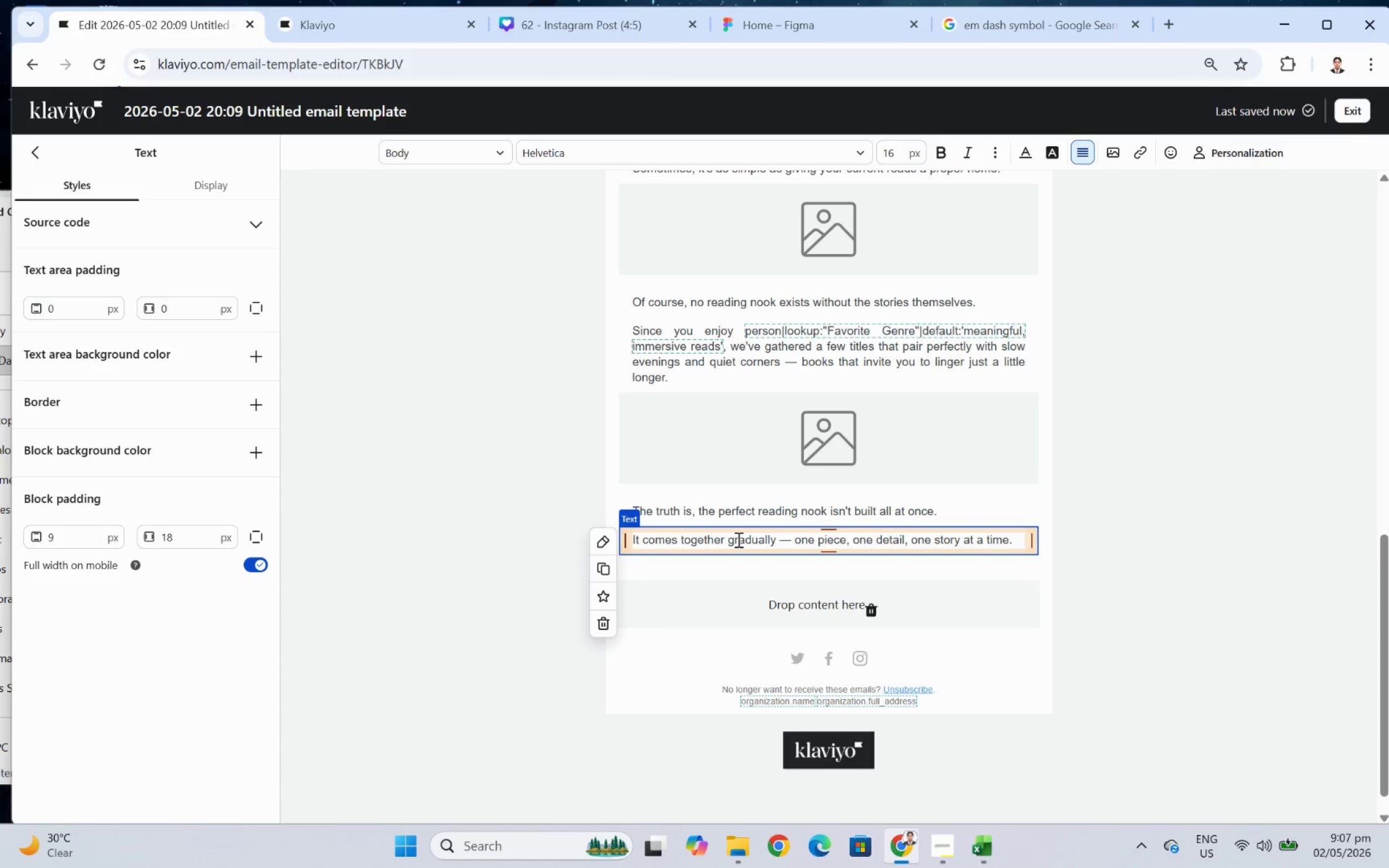 
left_click([1124, 668])
 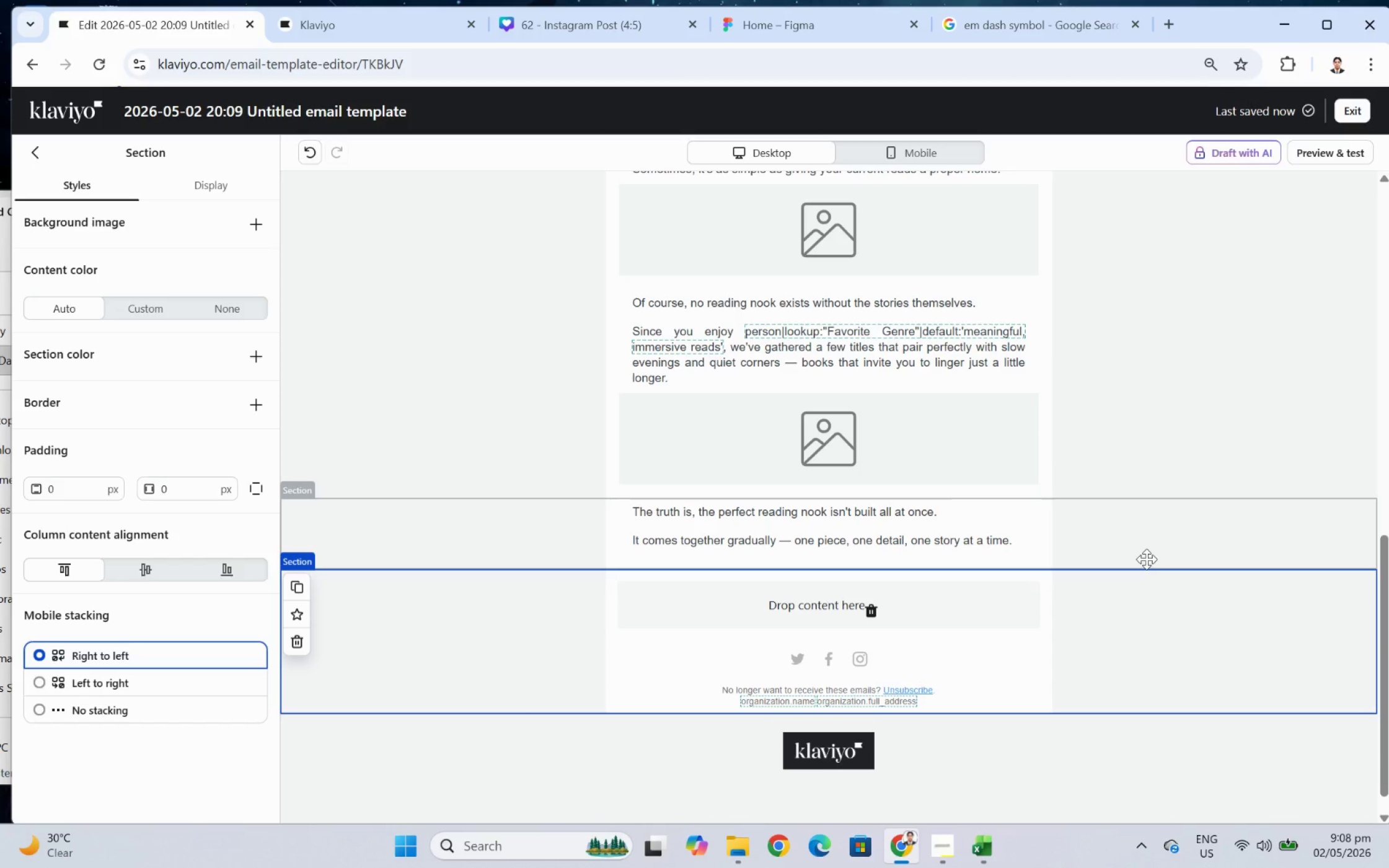 
wait(5.12)
 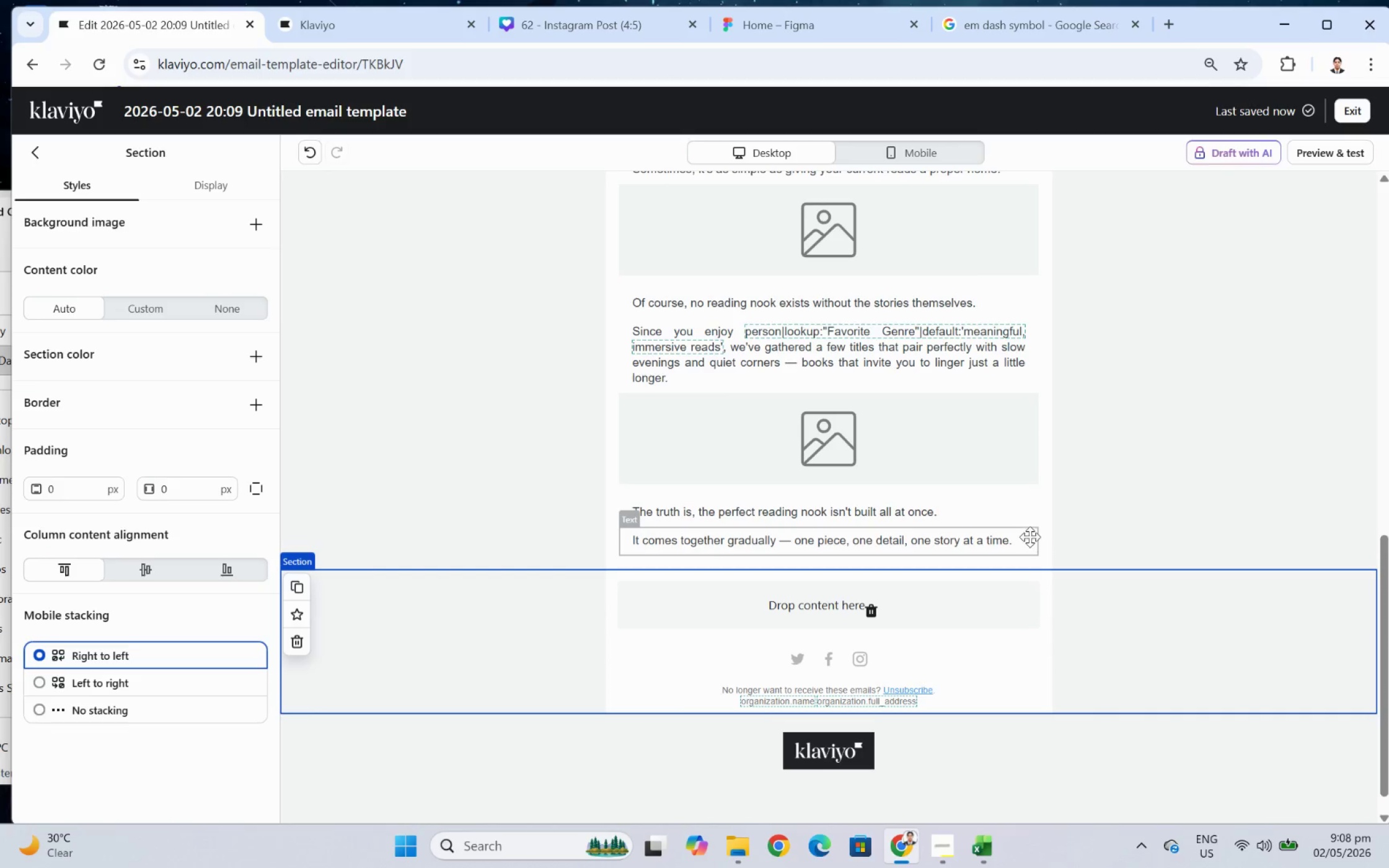 
left_click([1028, 533])
 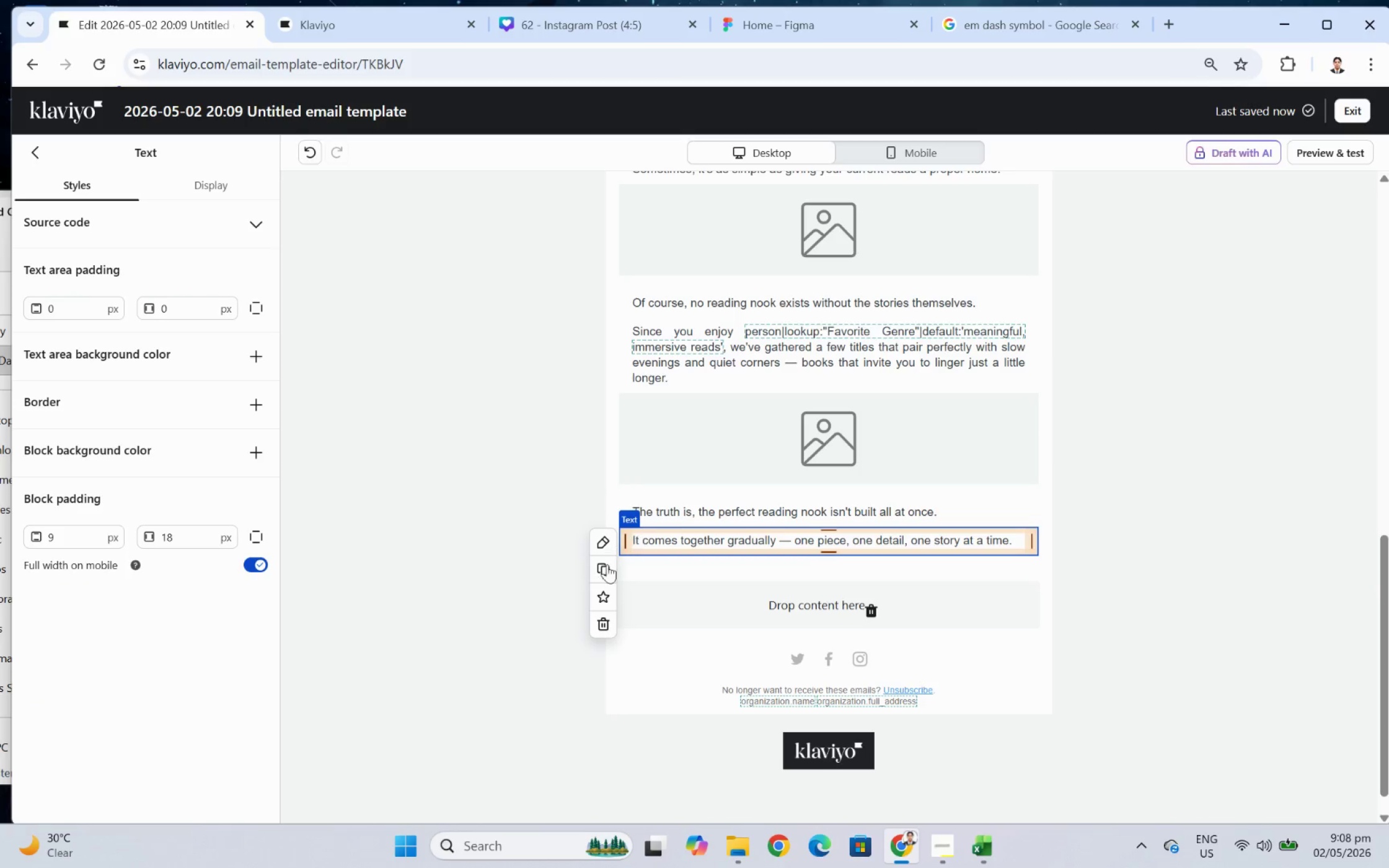 
left_click([601, 572])
 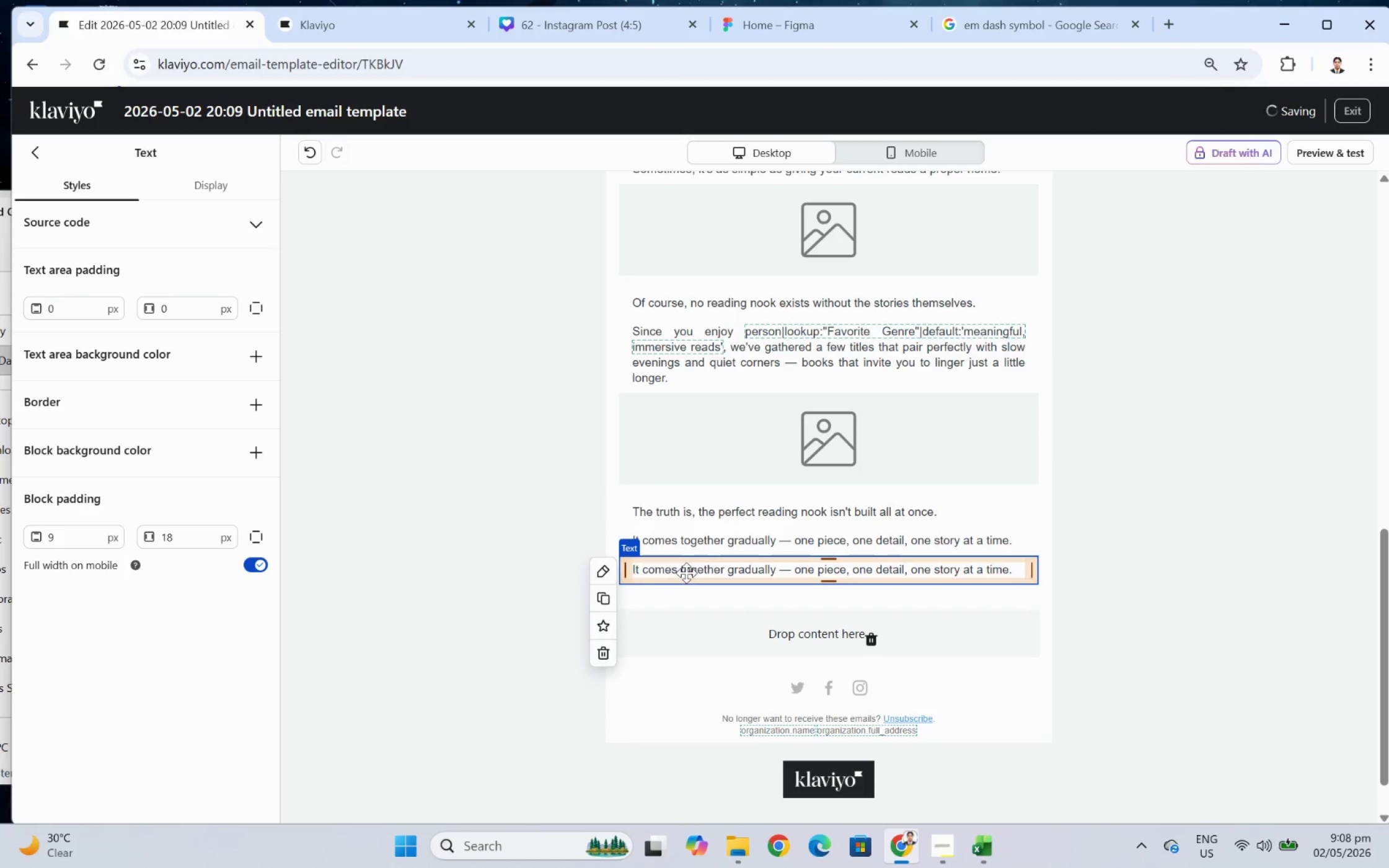 
double_click([686, 572])
 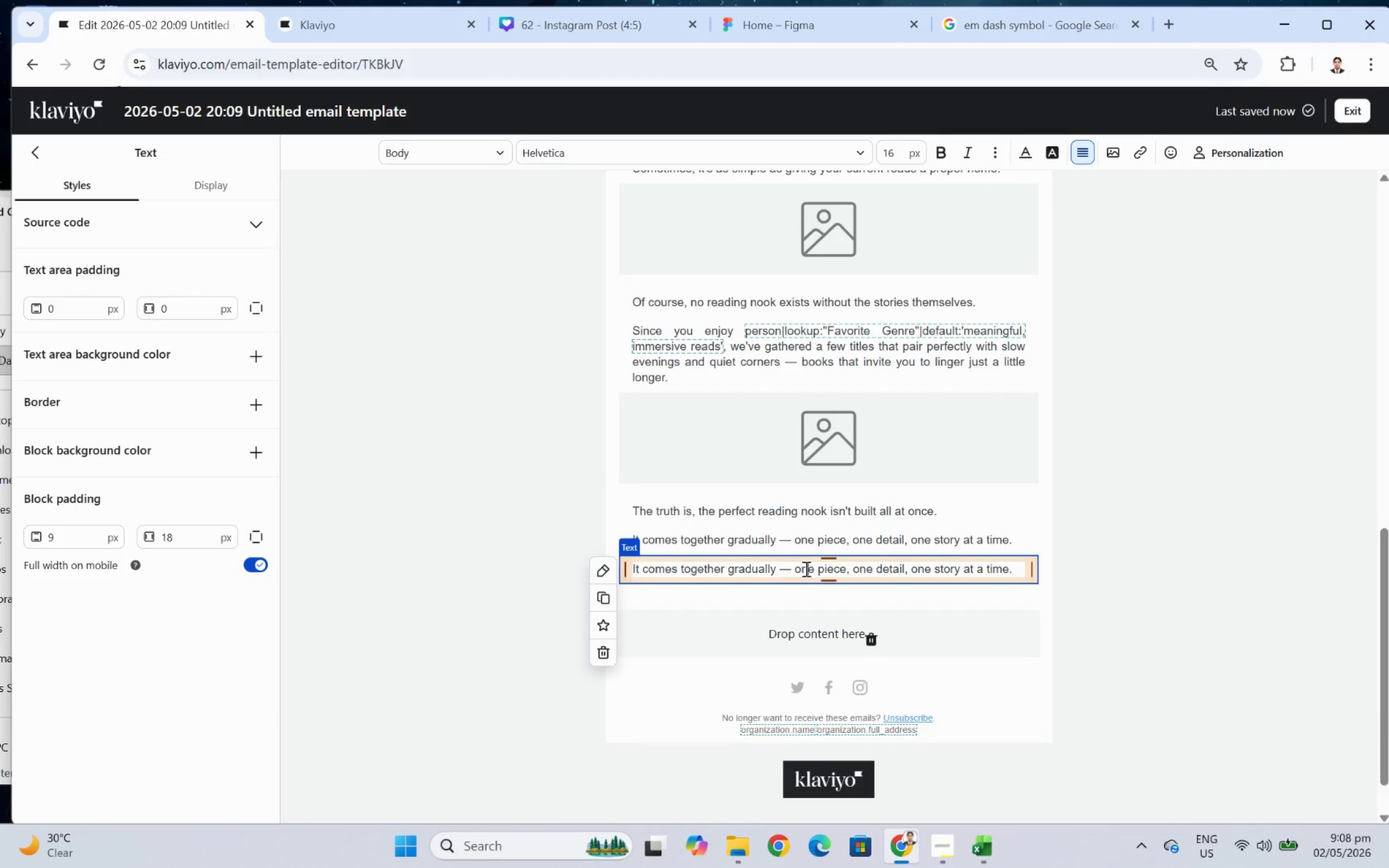 
double_click([805, 568])
 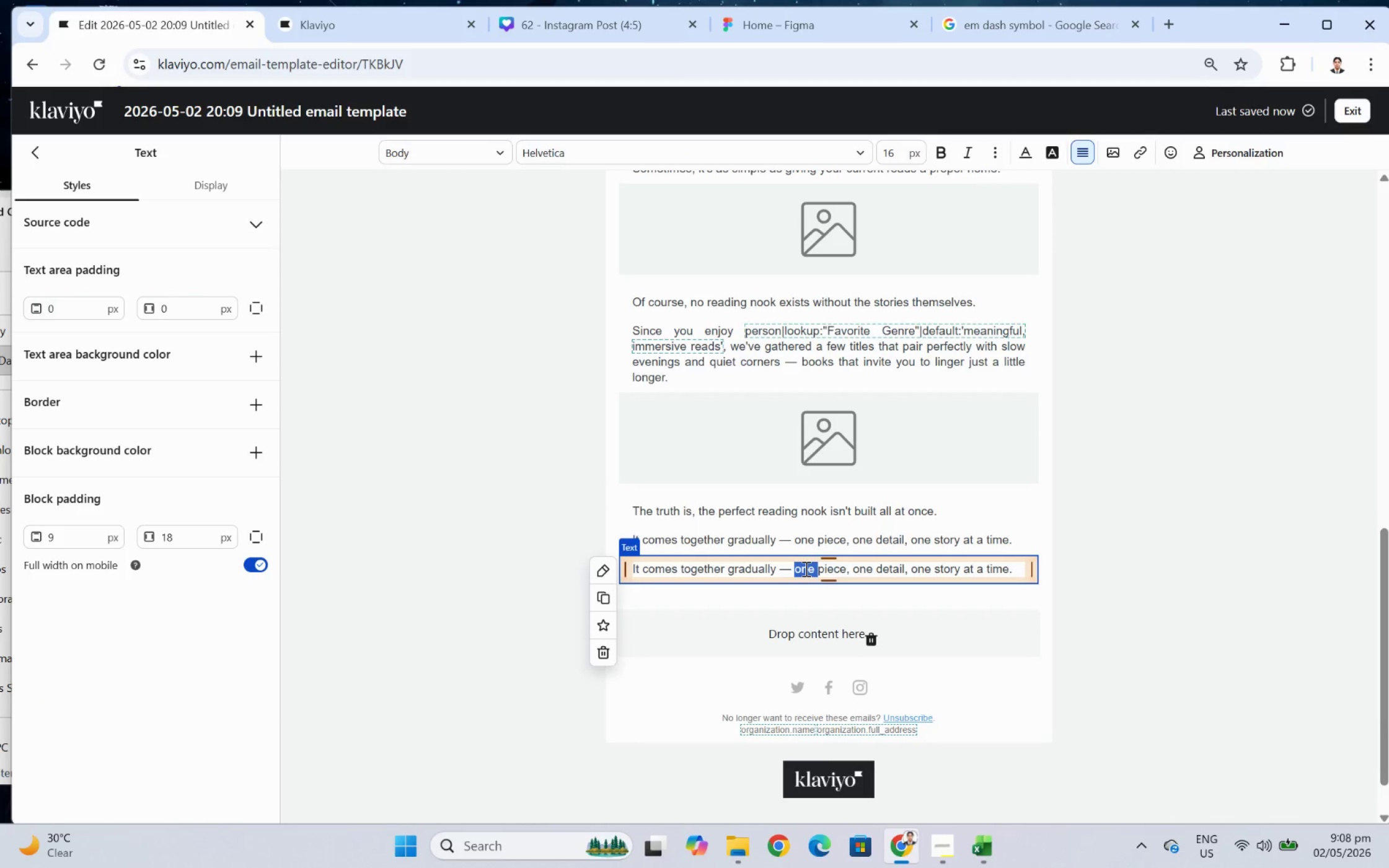 
triple_click([805, 568])
 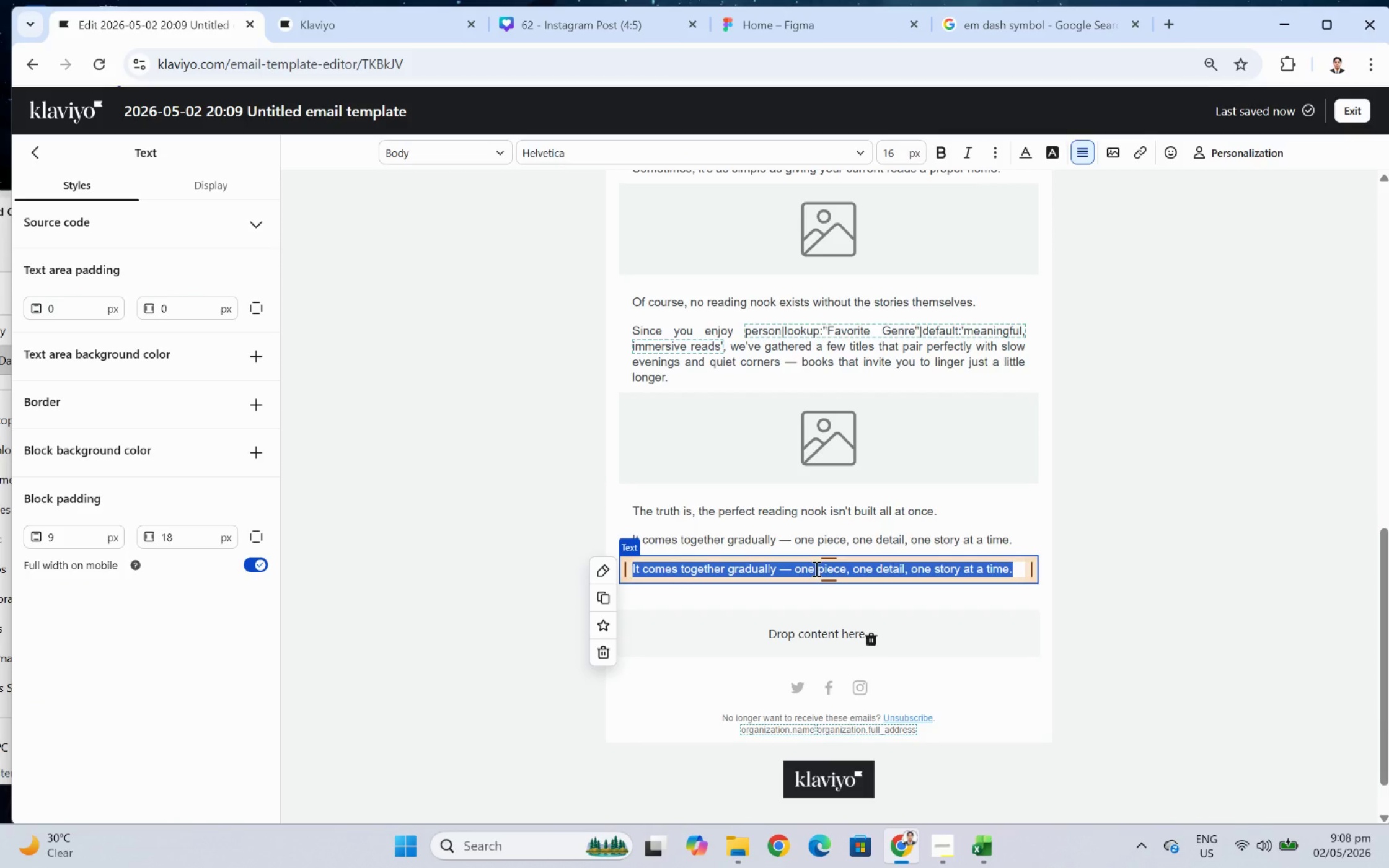 
type(Start small Let it evolve. Mal)
key(Backspace)
type(ke it yours.)
 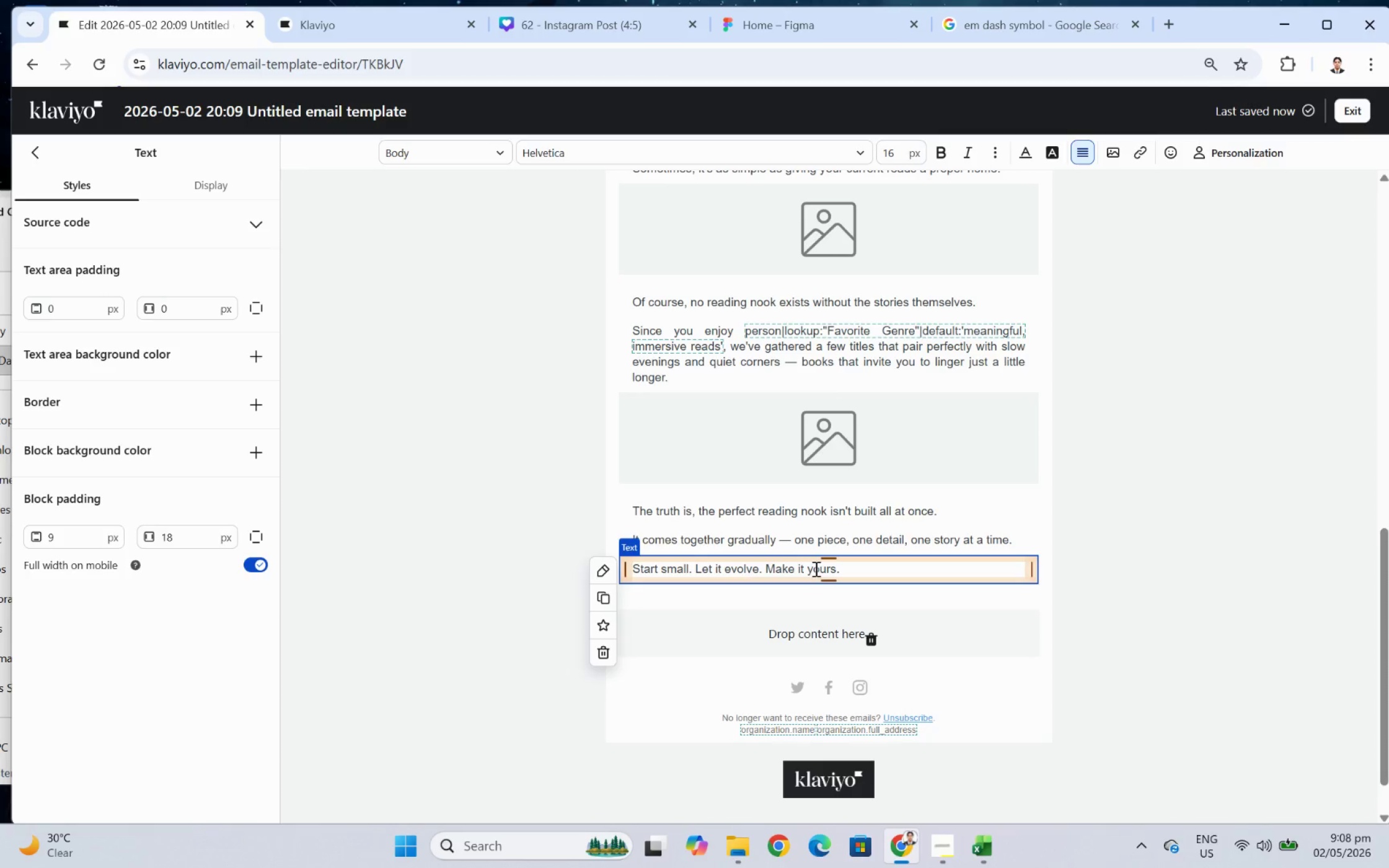 
left_click([1110, 552])
 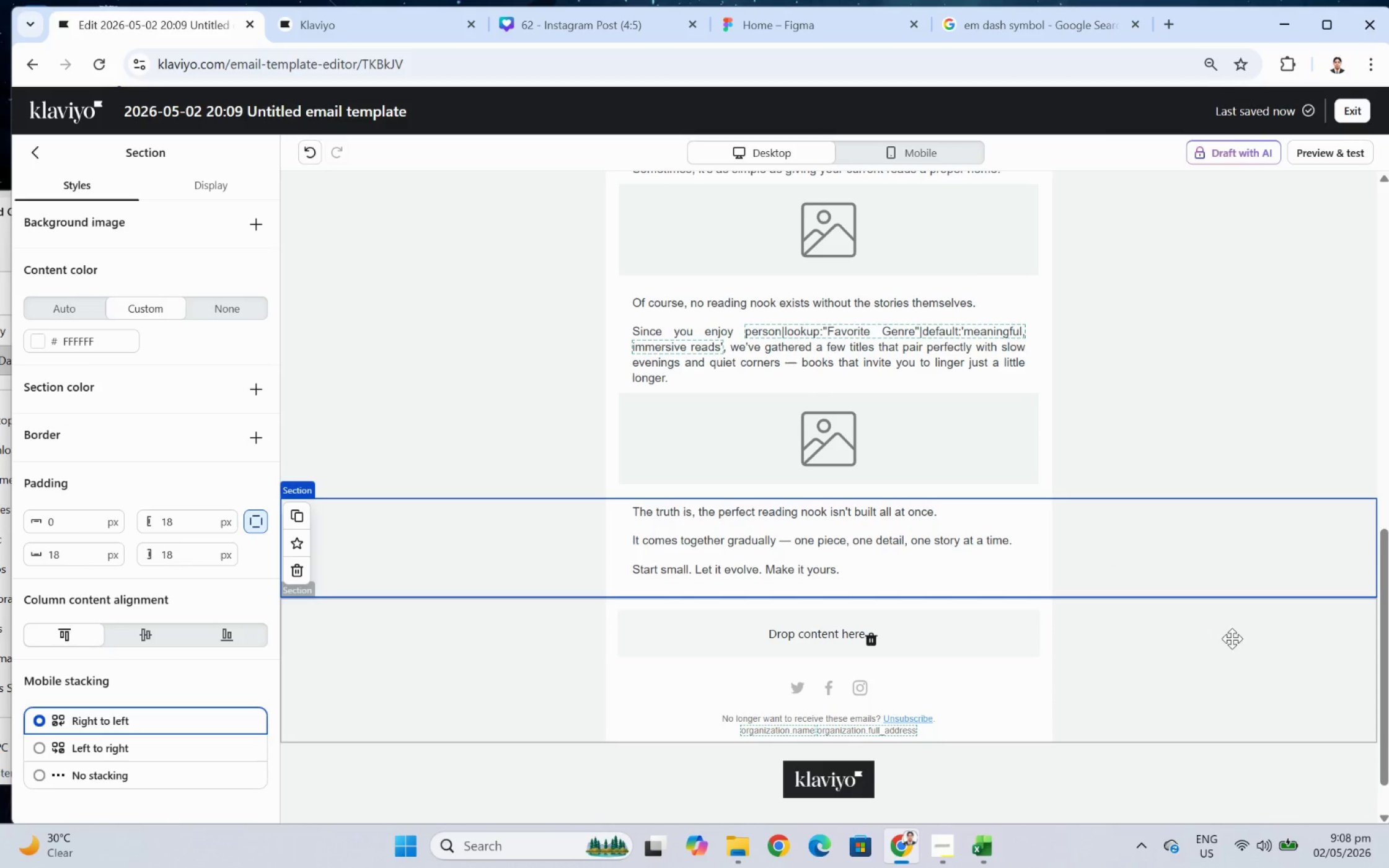 
scroll: coordinate [1305, 596], scroll_direction: none, amount: 0.0
 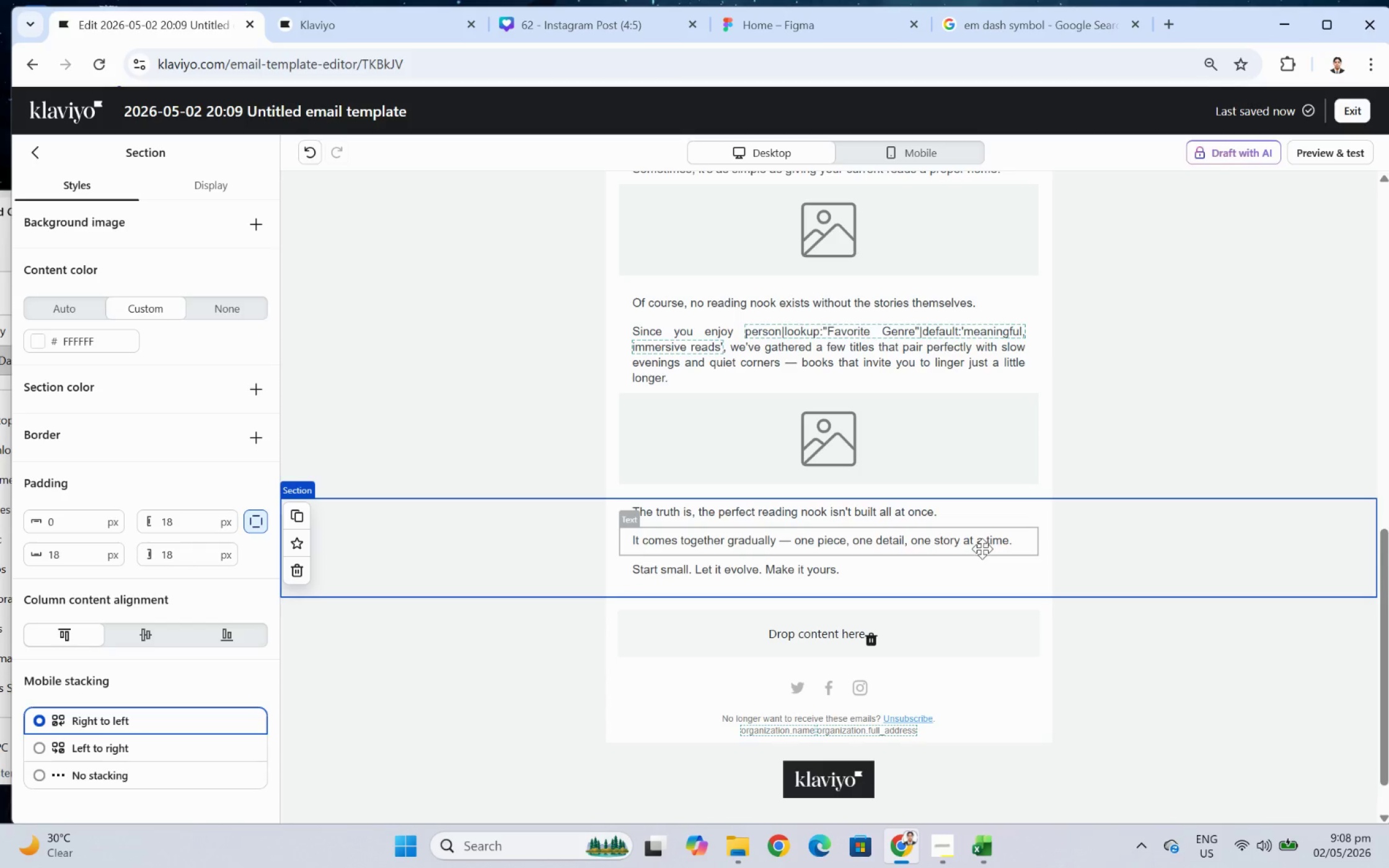 
scroll: coordinate [997, 548], scroll_direction: down, amount: 2.0
 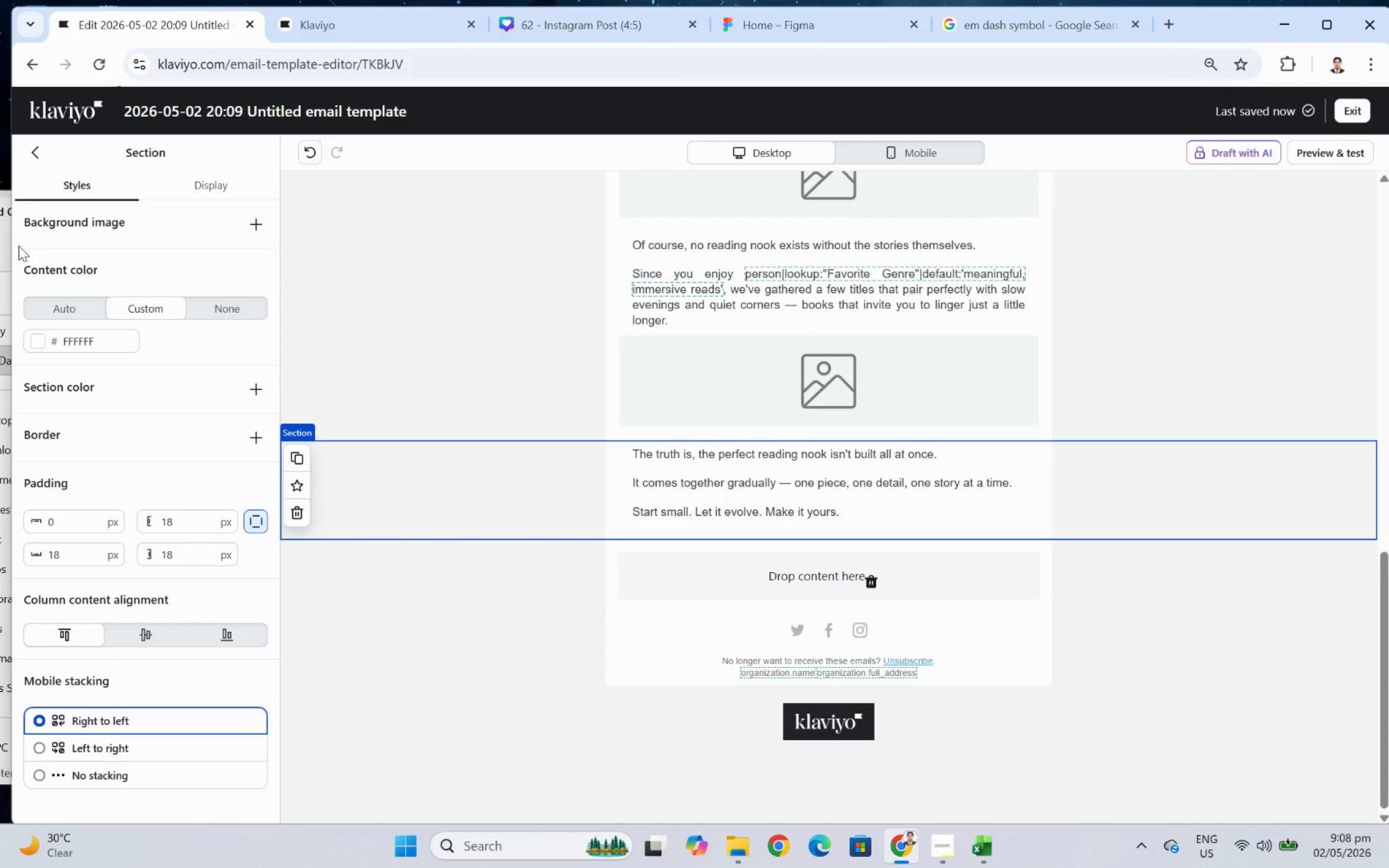 
left_click([36, 157])
 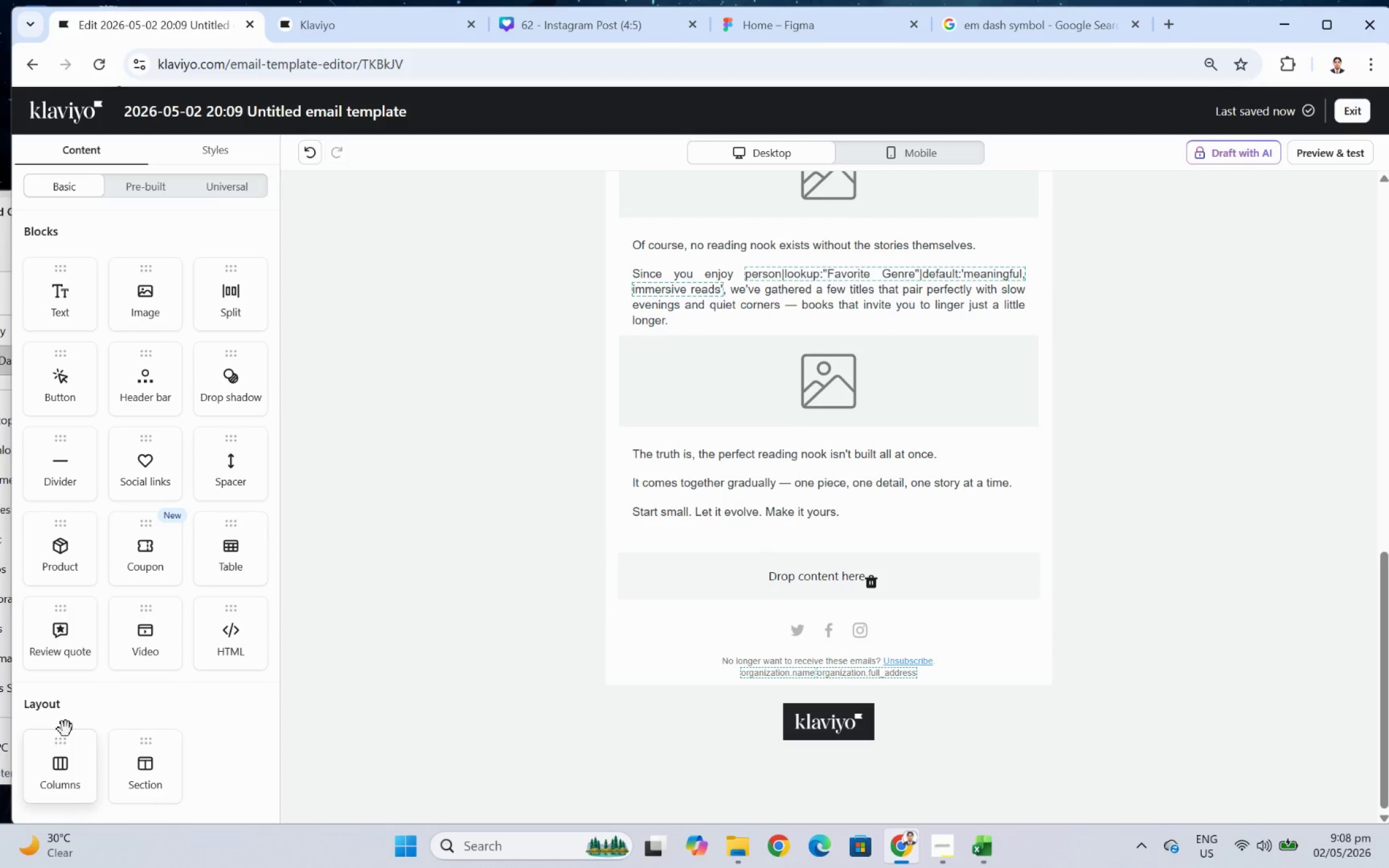 
left_click_drag(start_coordinate=[48, 382], to_coordinate=[722, 555])
 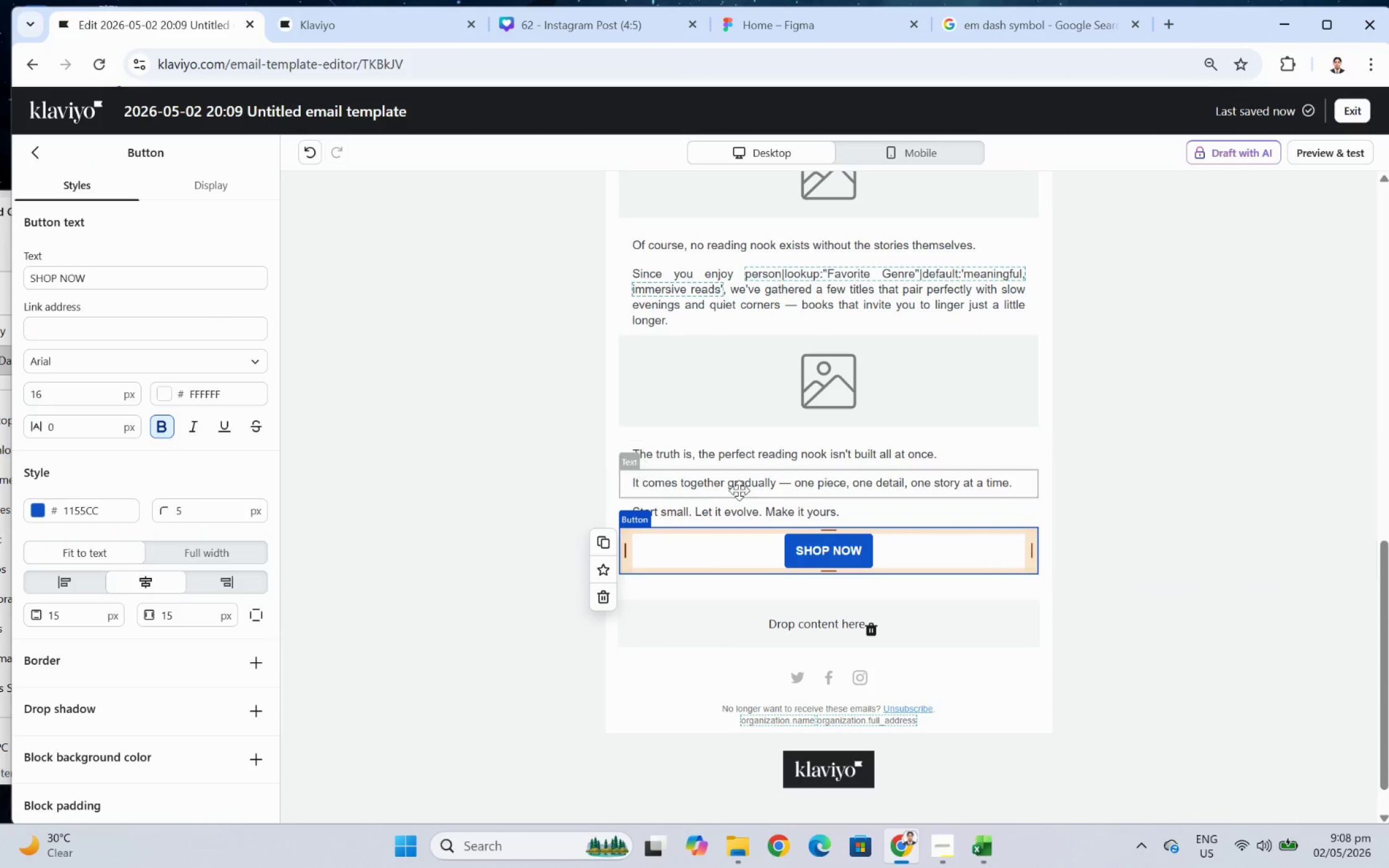 
left_click([211, 551])
 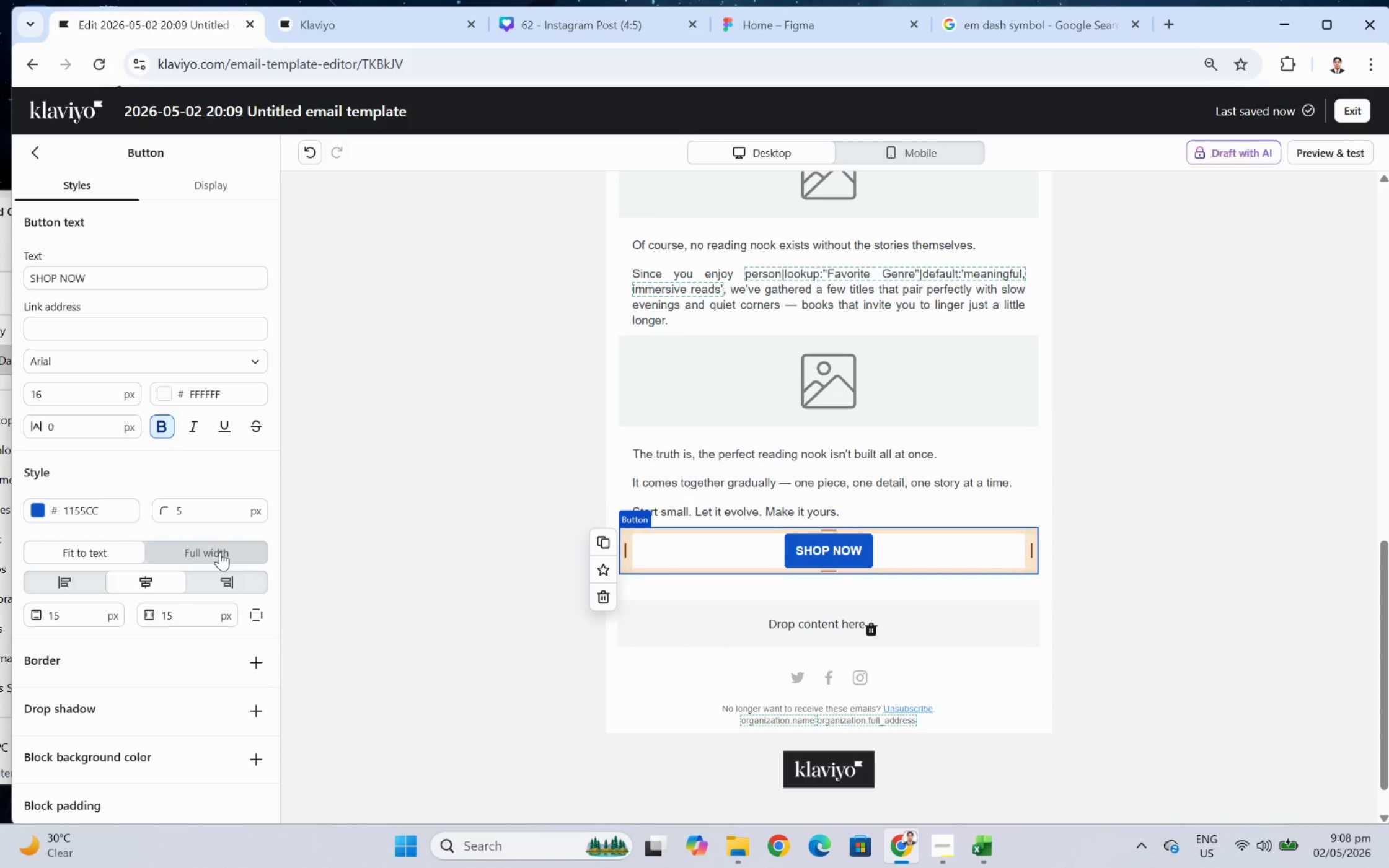 
left_click([220, 551])
 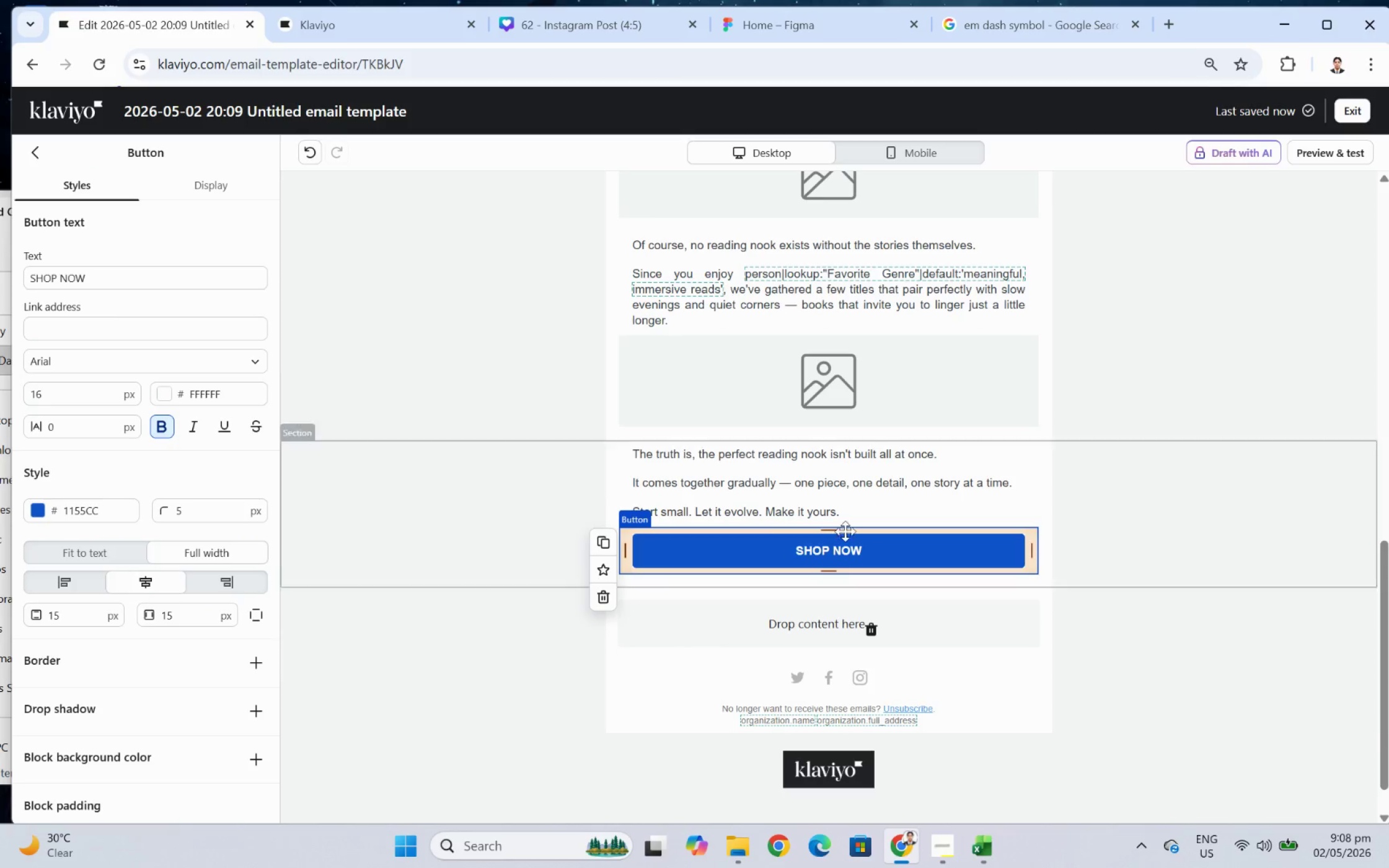 
left_click([1197, 704])
 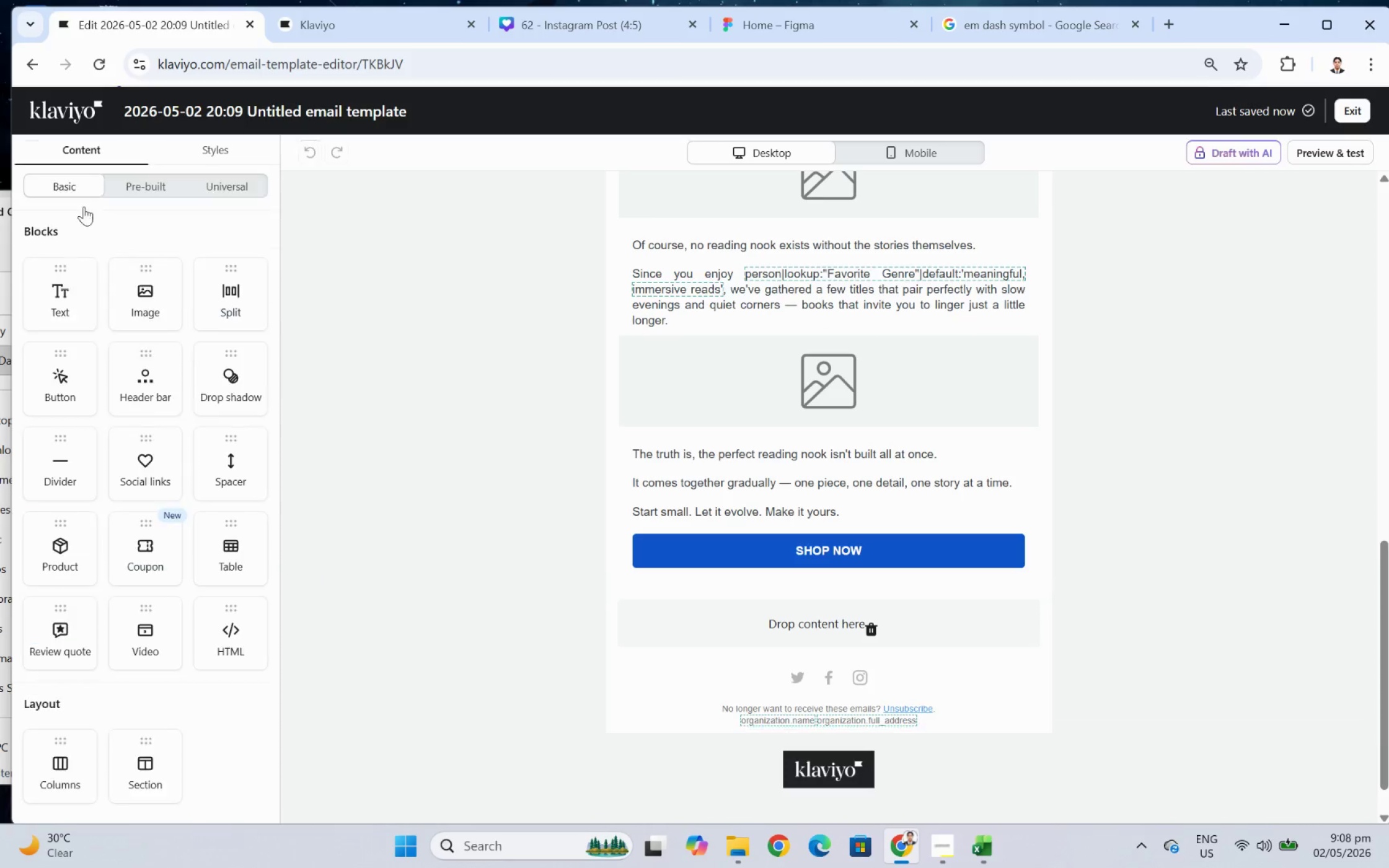 
left_click_drag(start_coordinate=[226, 471], to_coordinate=[884, 544])
 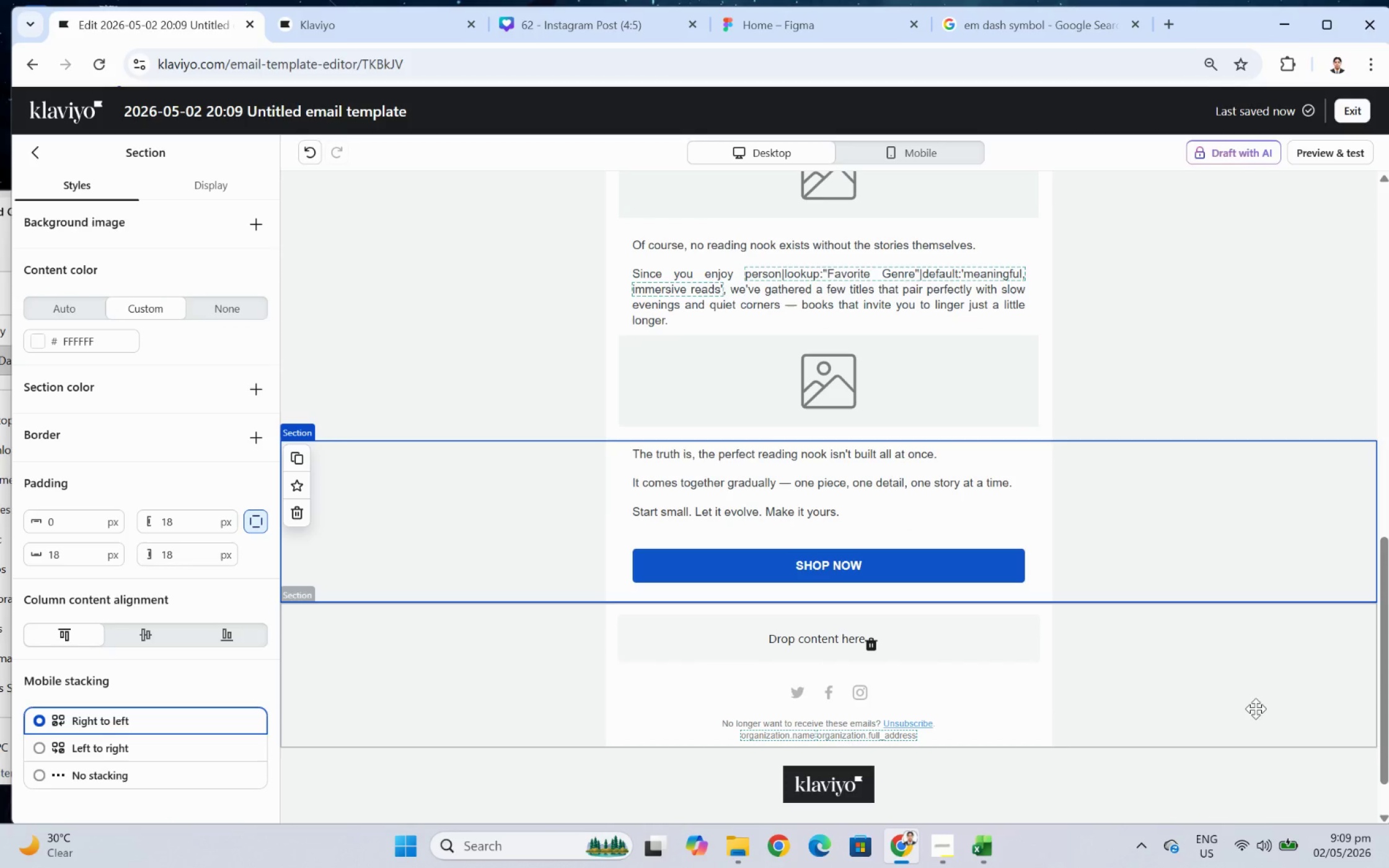 
scroll: coordinate [1255, 670], scroll_direction: up, amount: 12.0
 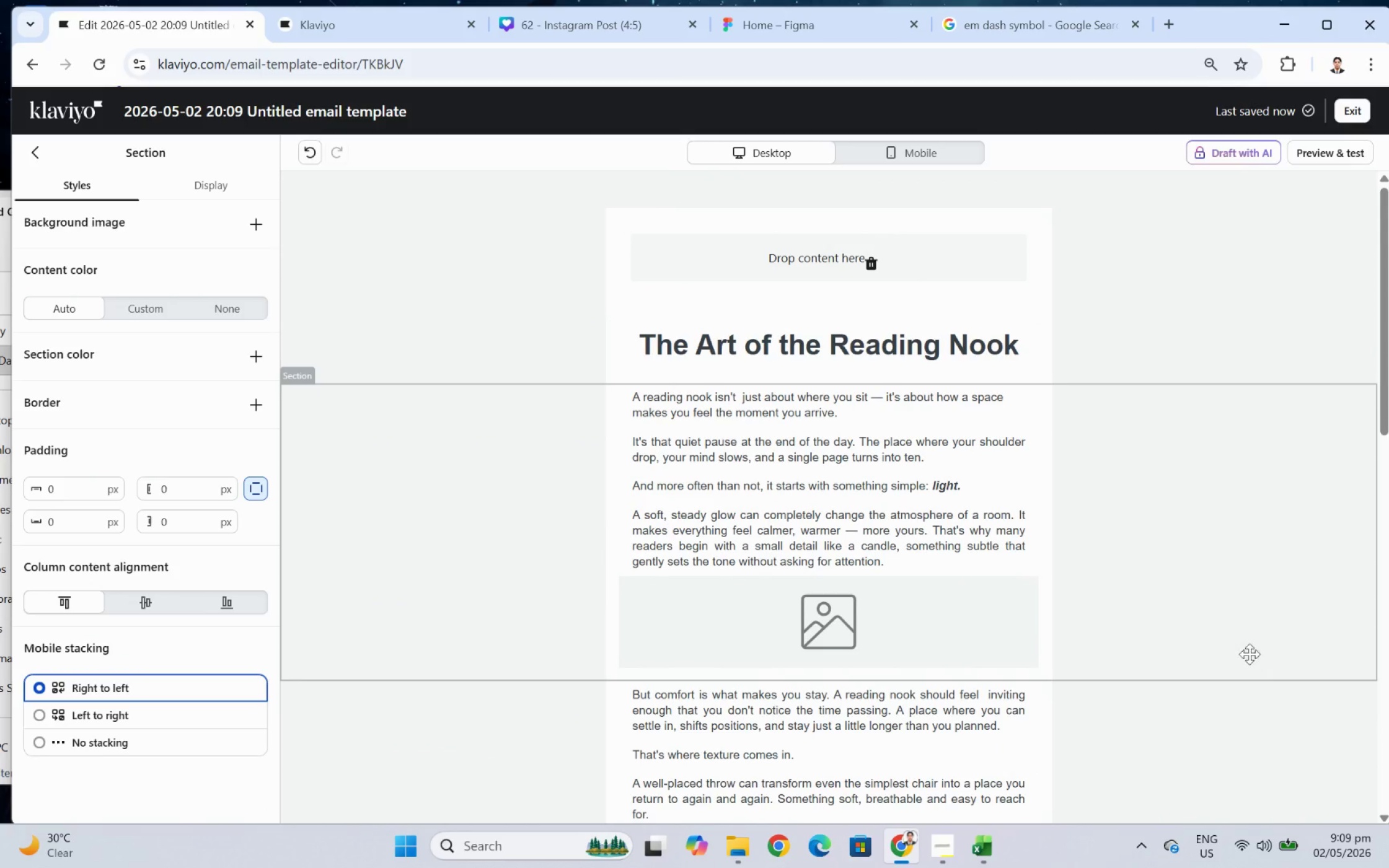 
scroll: coordinate [1221, 625], scroll_direction: down, amount: 2.0
 